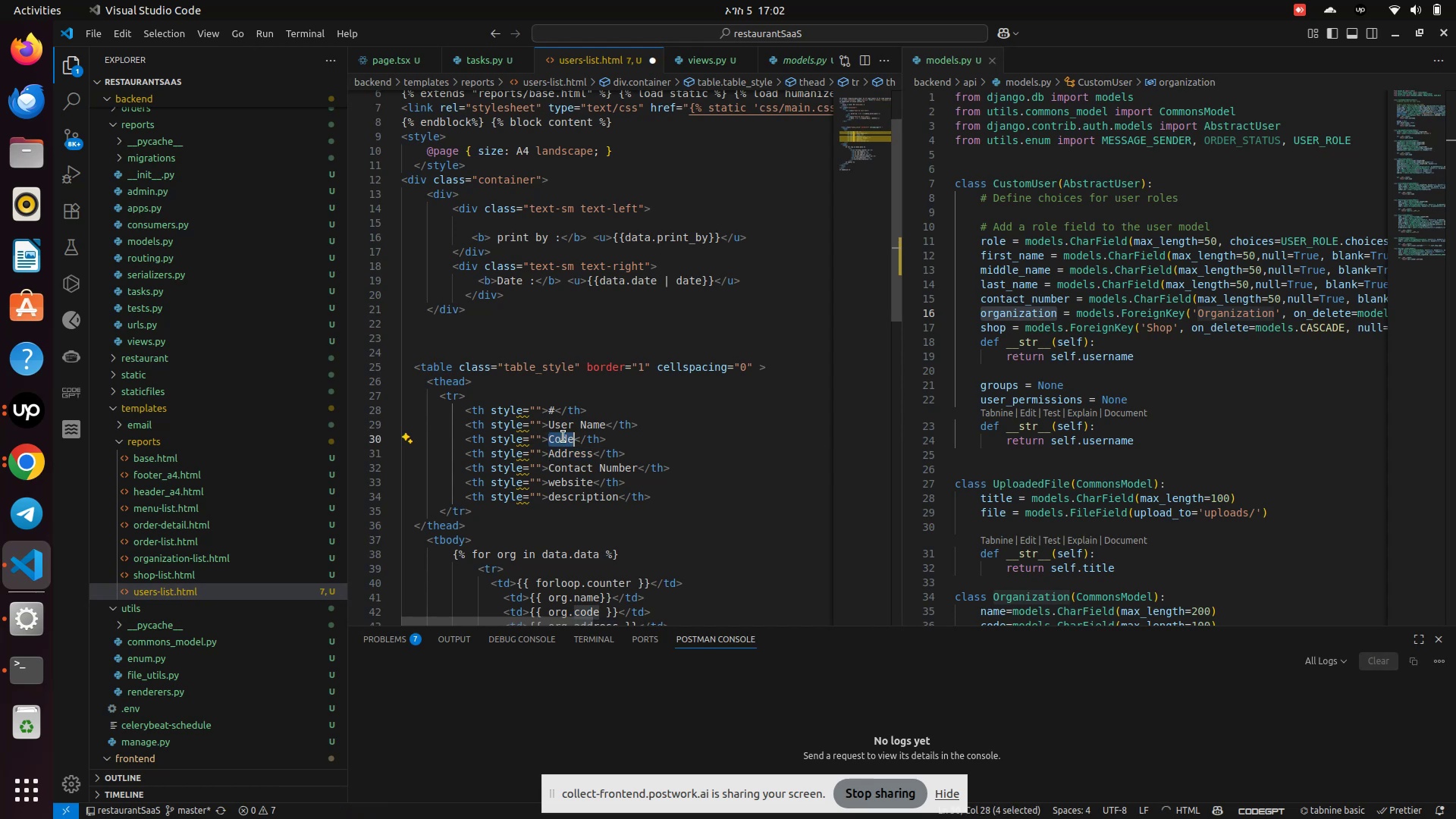 
type(Full Name)
 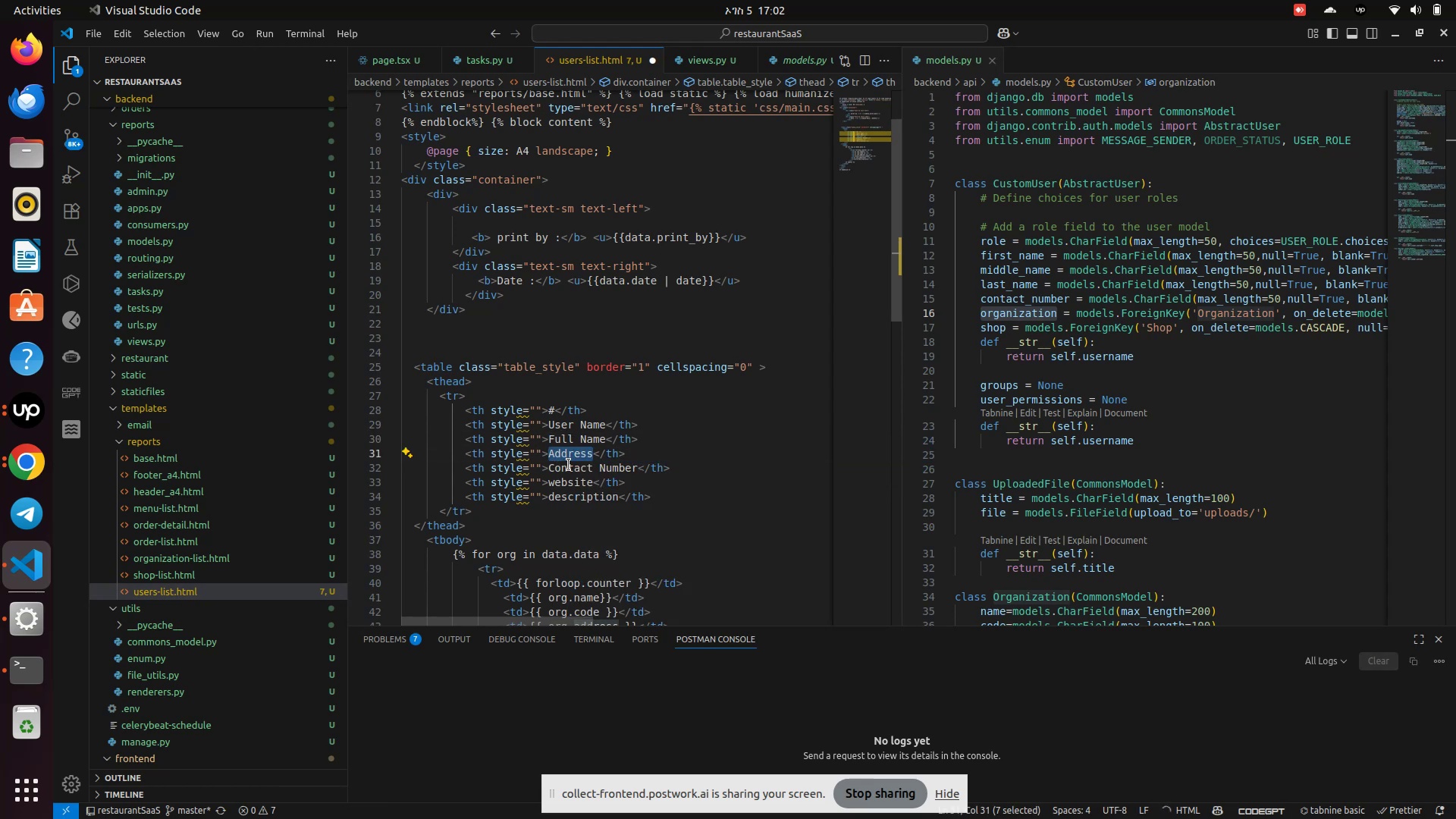 
wait(5.54)
 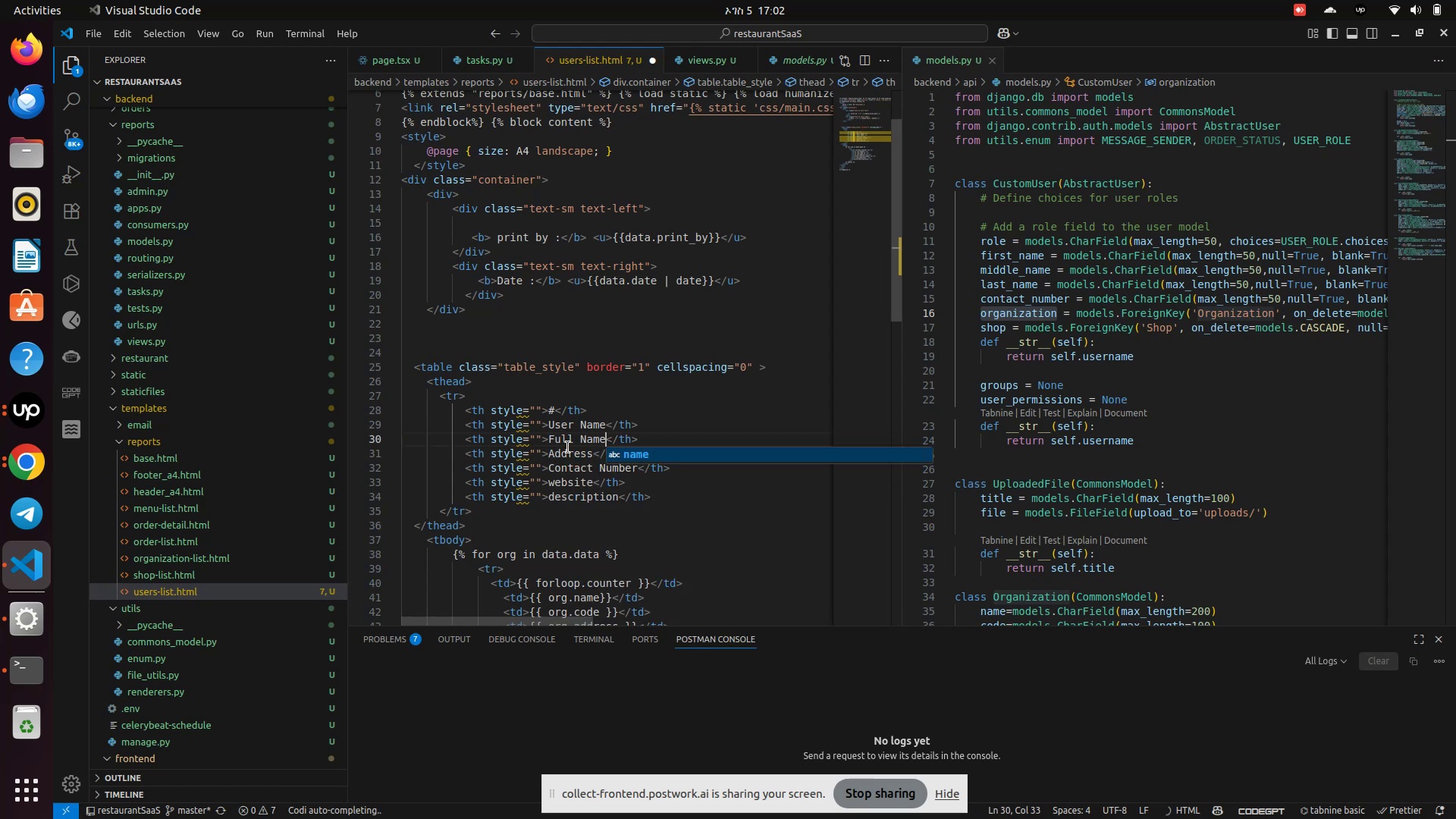 
double_click([565, 461])
 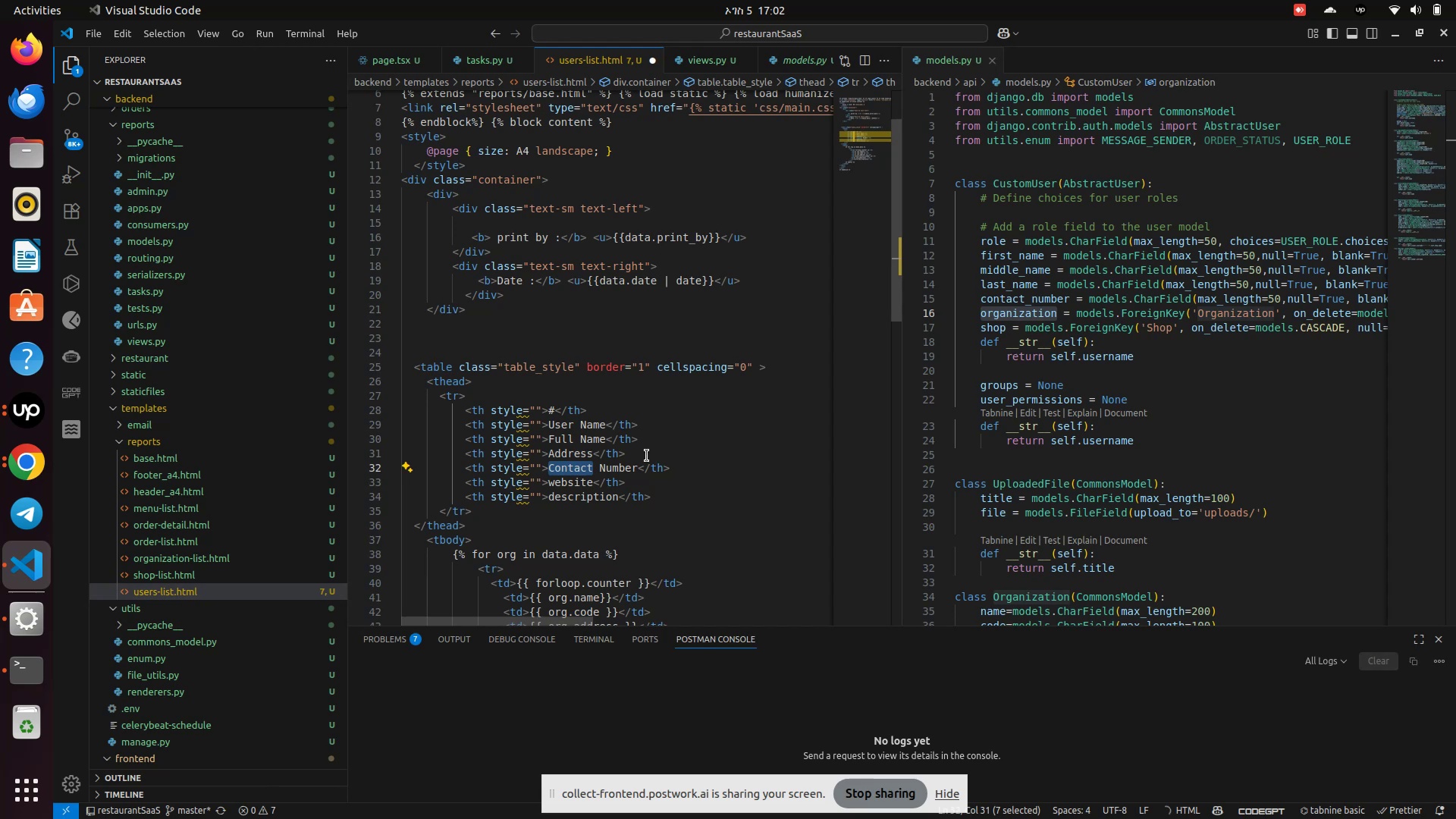 
left_click_drag(start_coordinate=[649, 454], to_coordinate=[440, 453])
 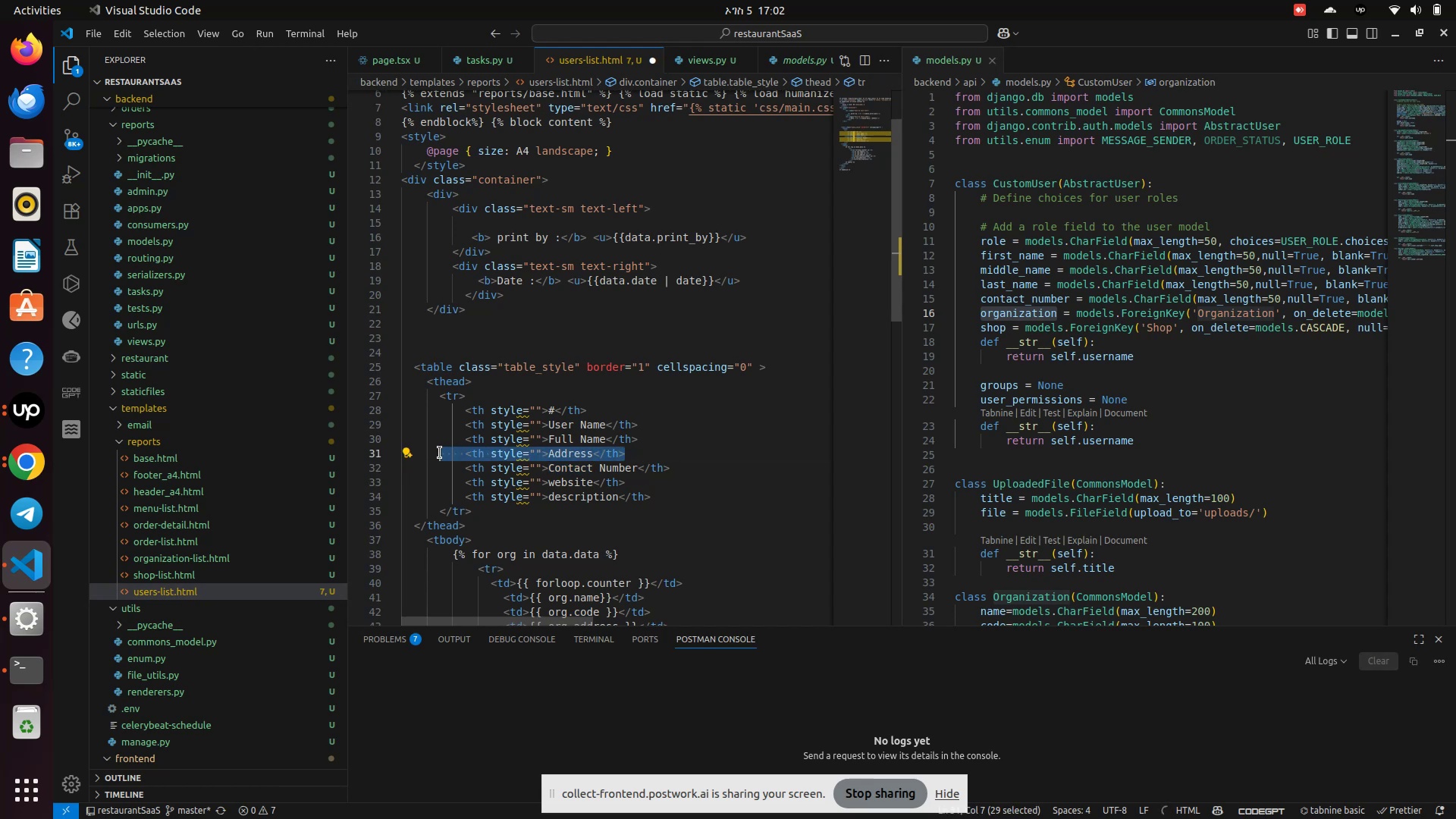 
key(Backspace)
 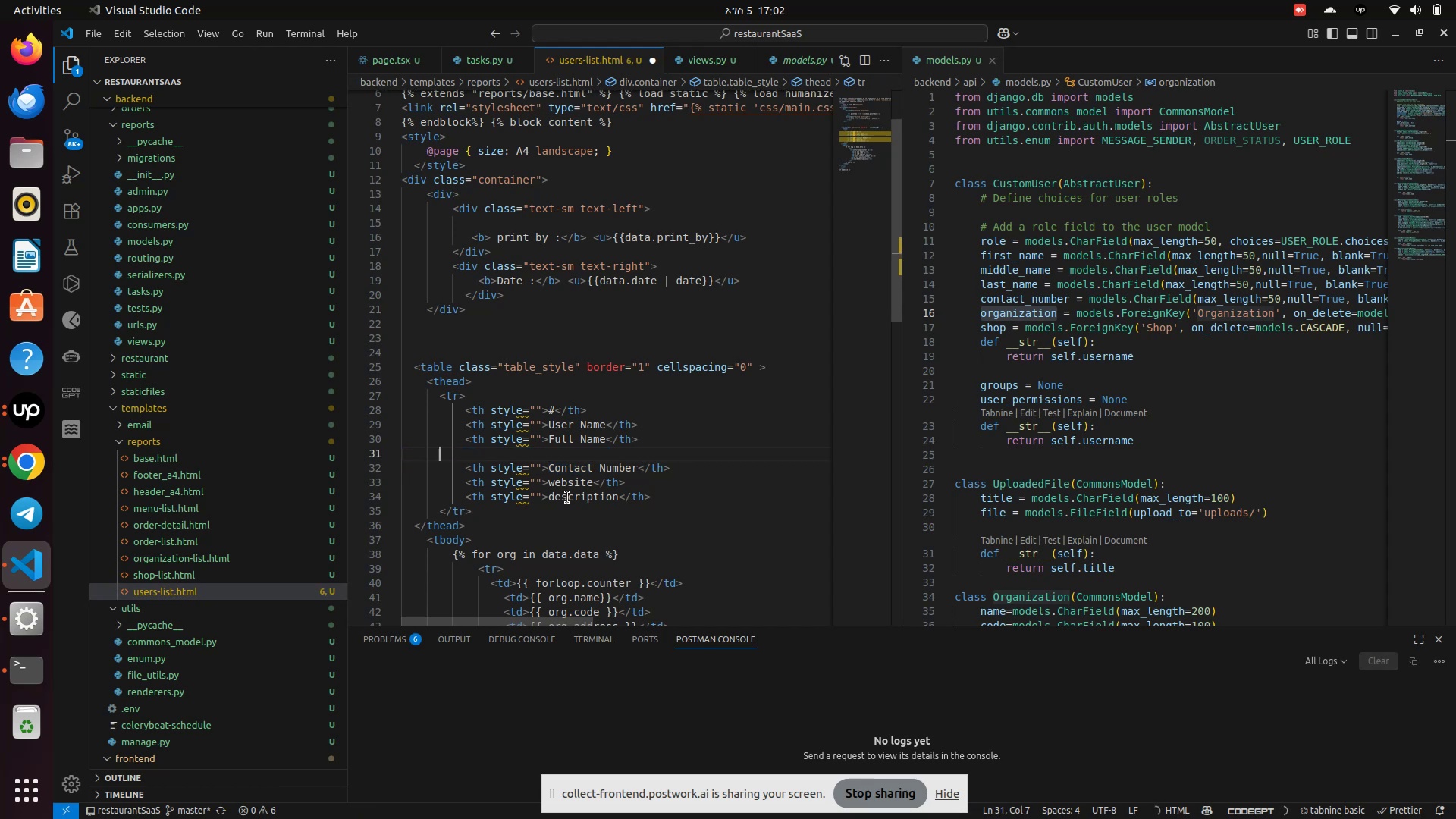 
key(Backspace)
 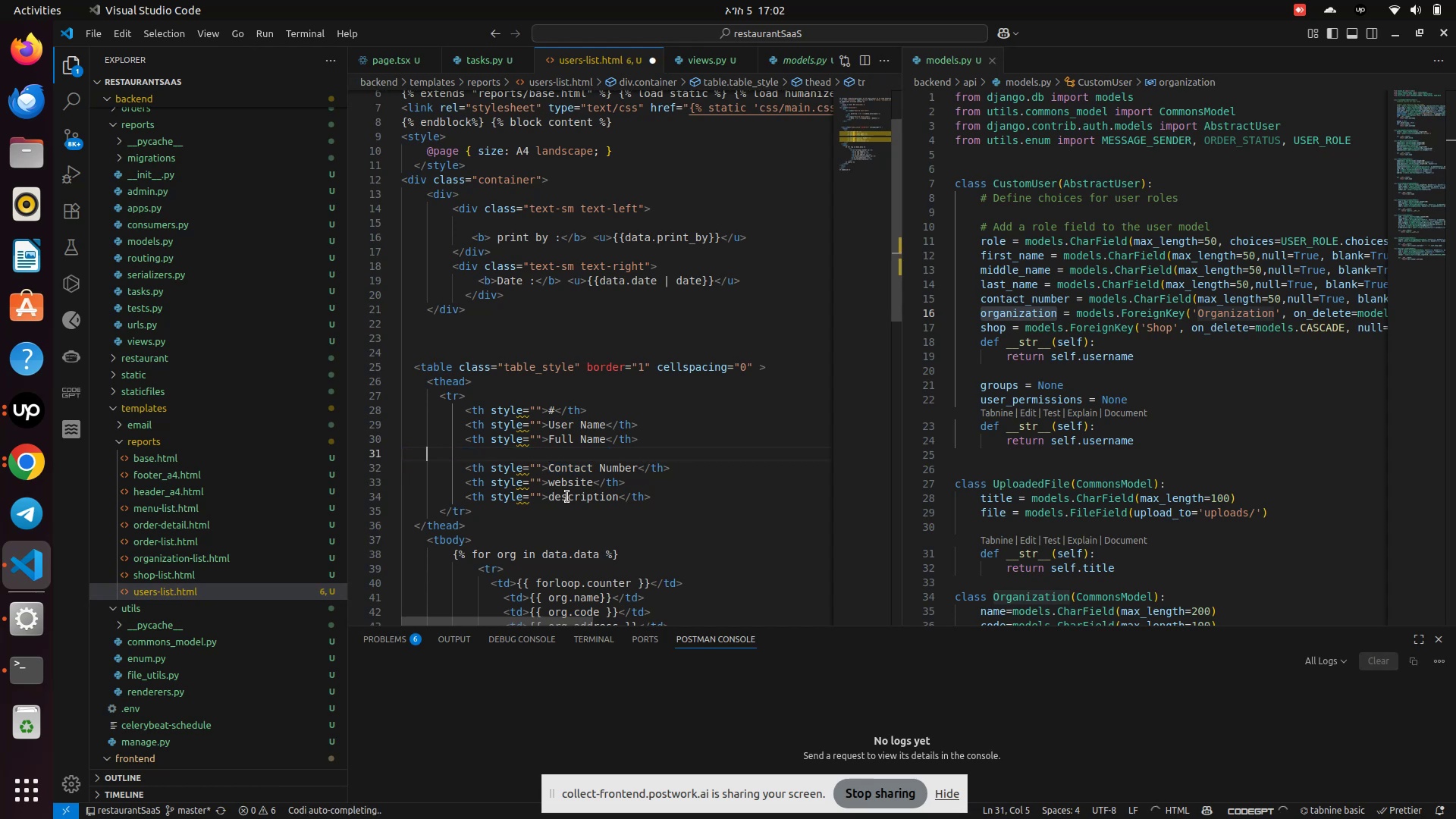 
key(Backspace)
 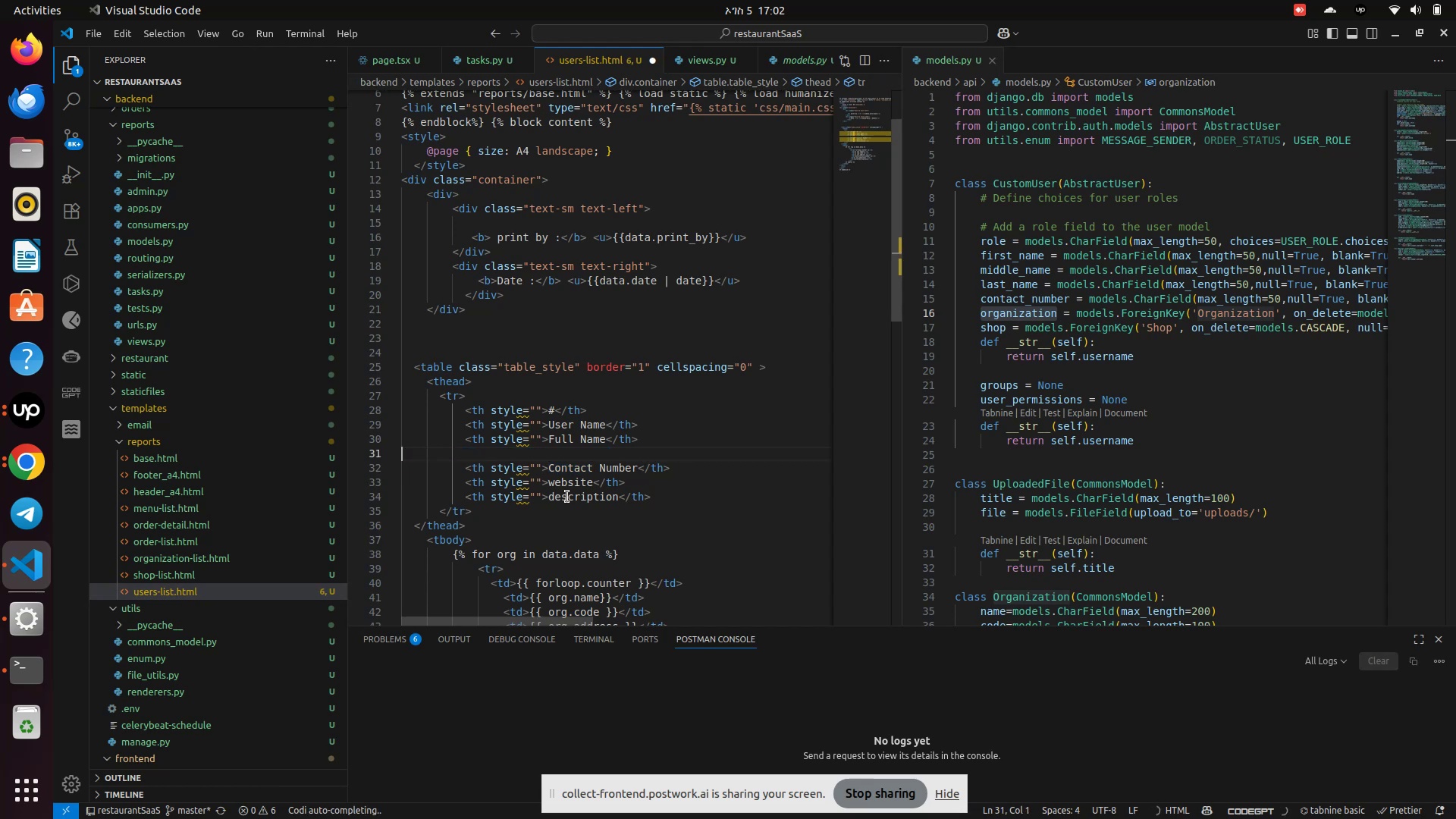 
key(Backspace)
 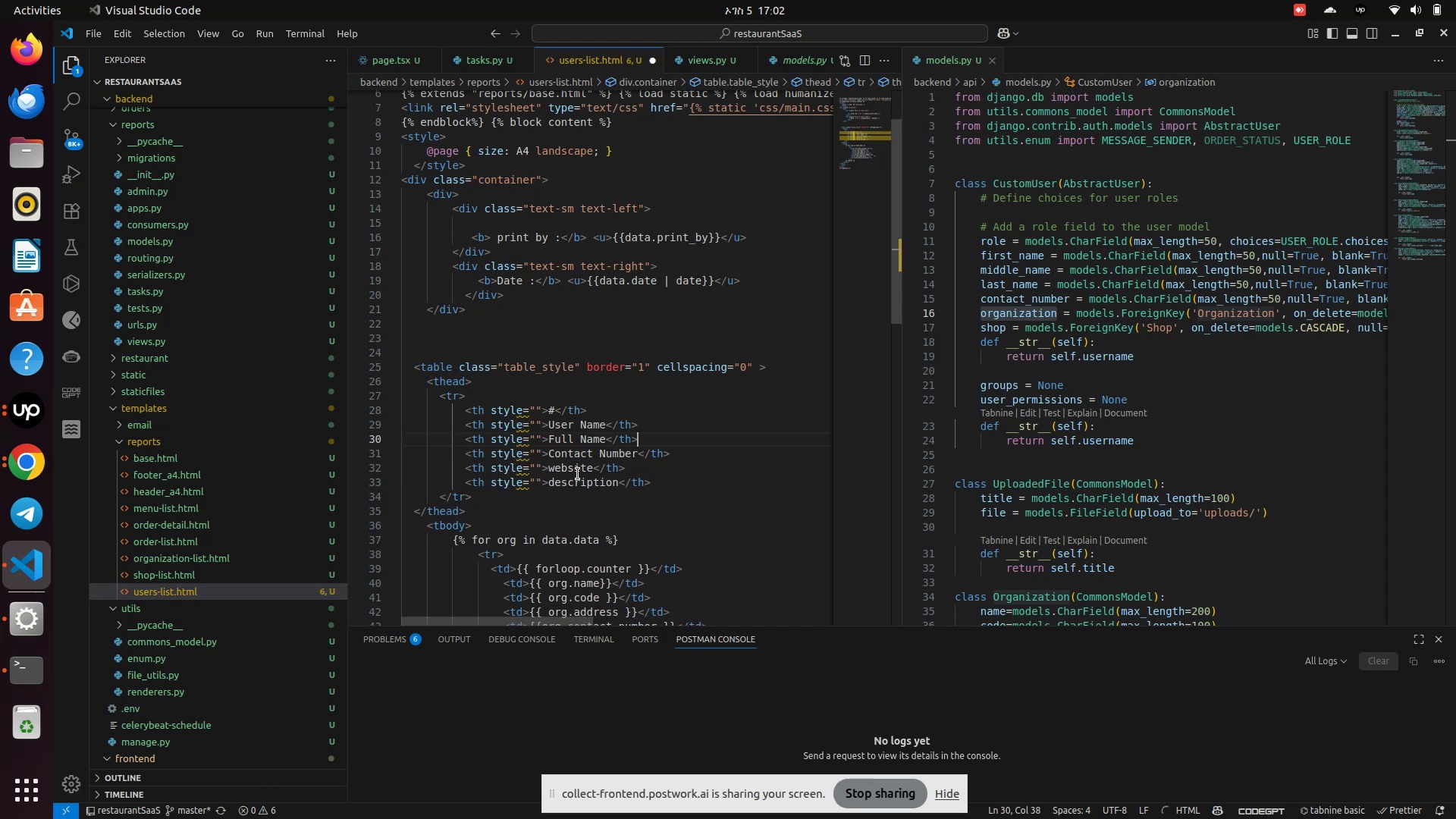 
double_click([576, 472])
 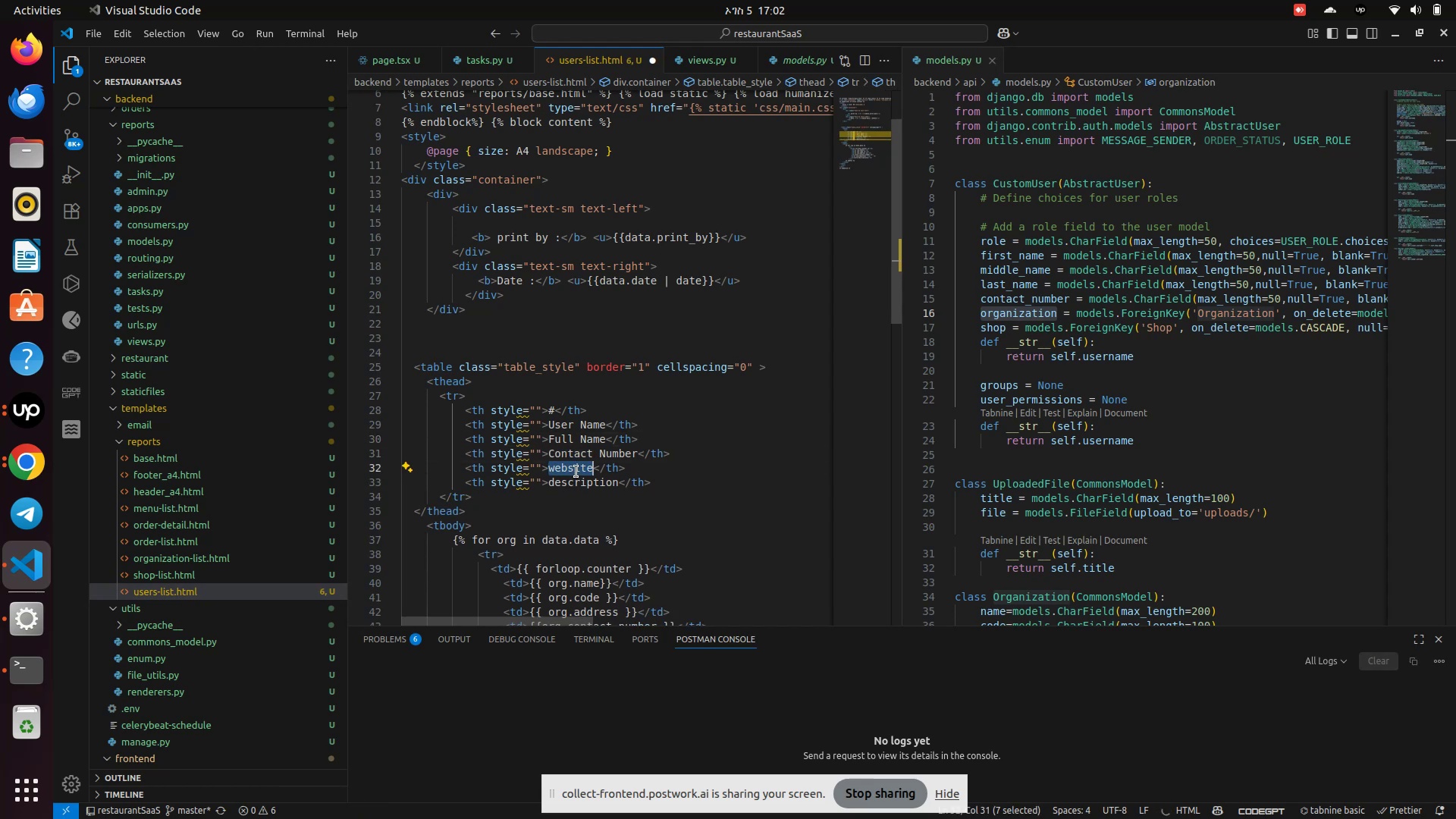 
type(Org)
key(Backspace)
 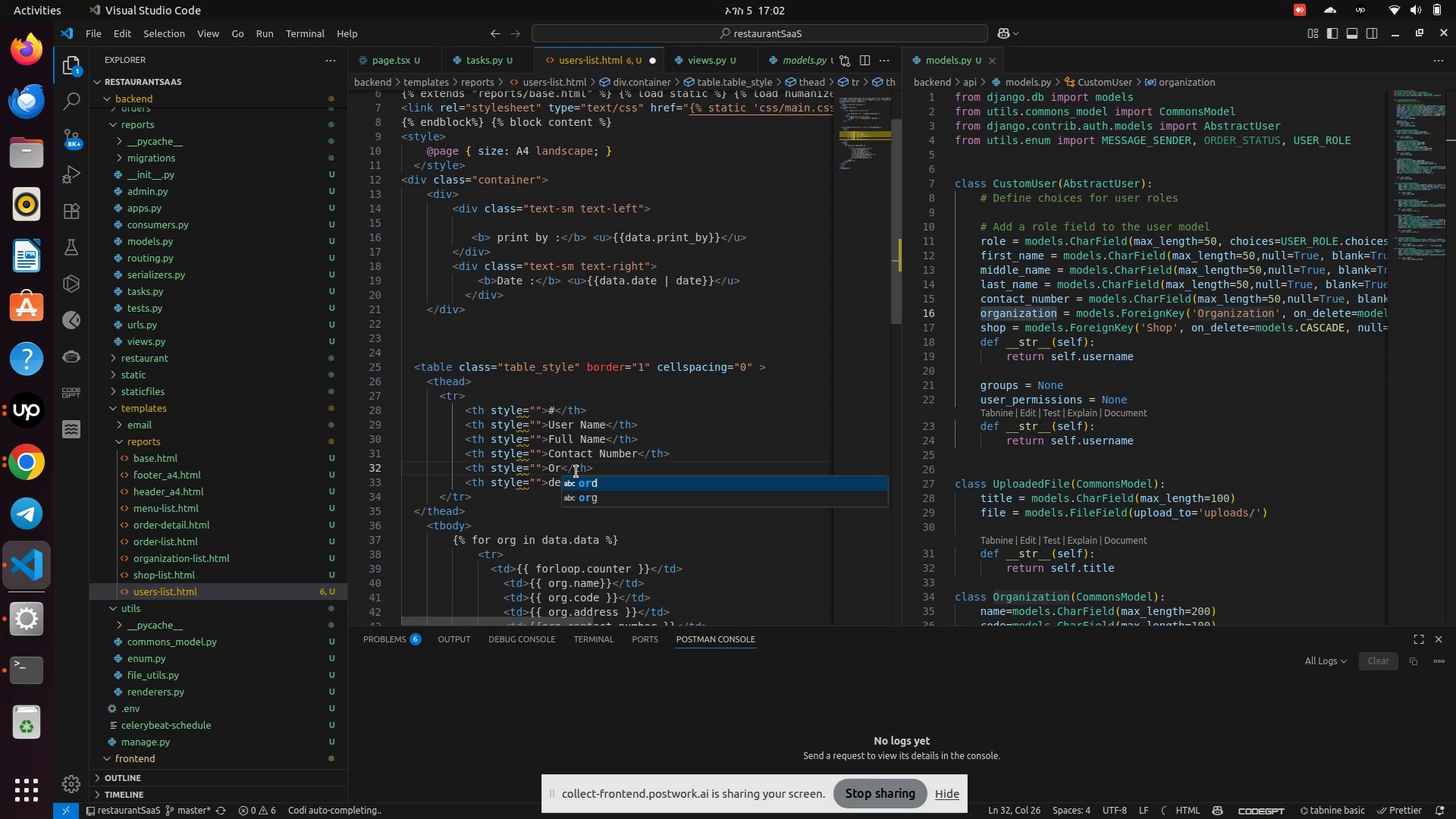 
type(ganization)
 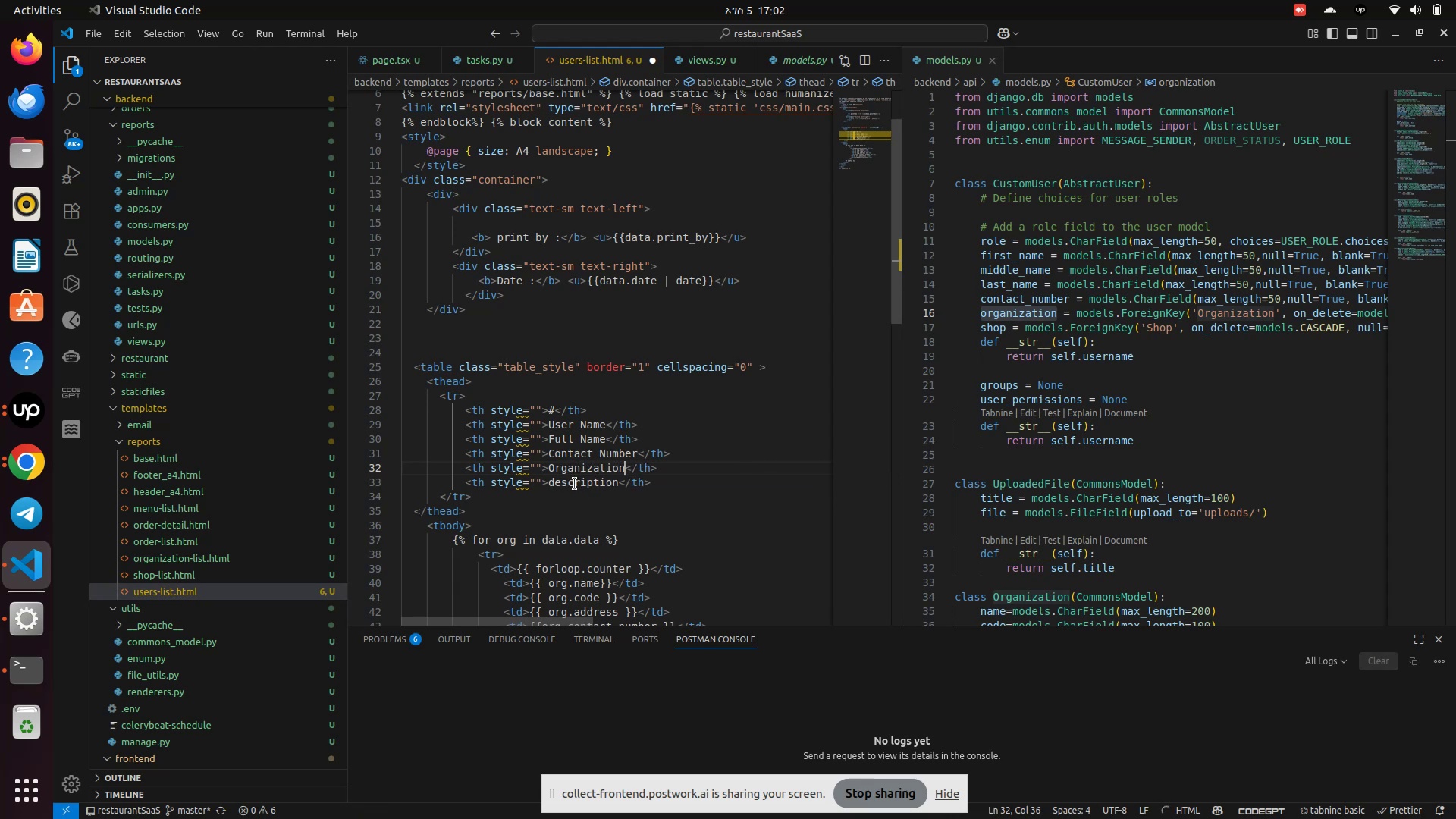 
double_click([576, 486])
 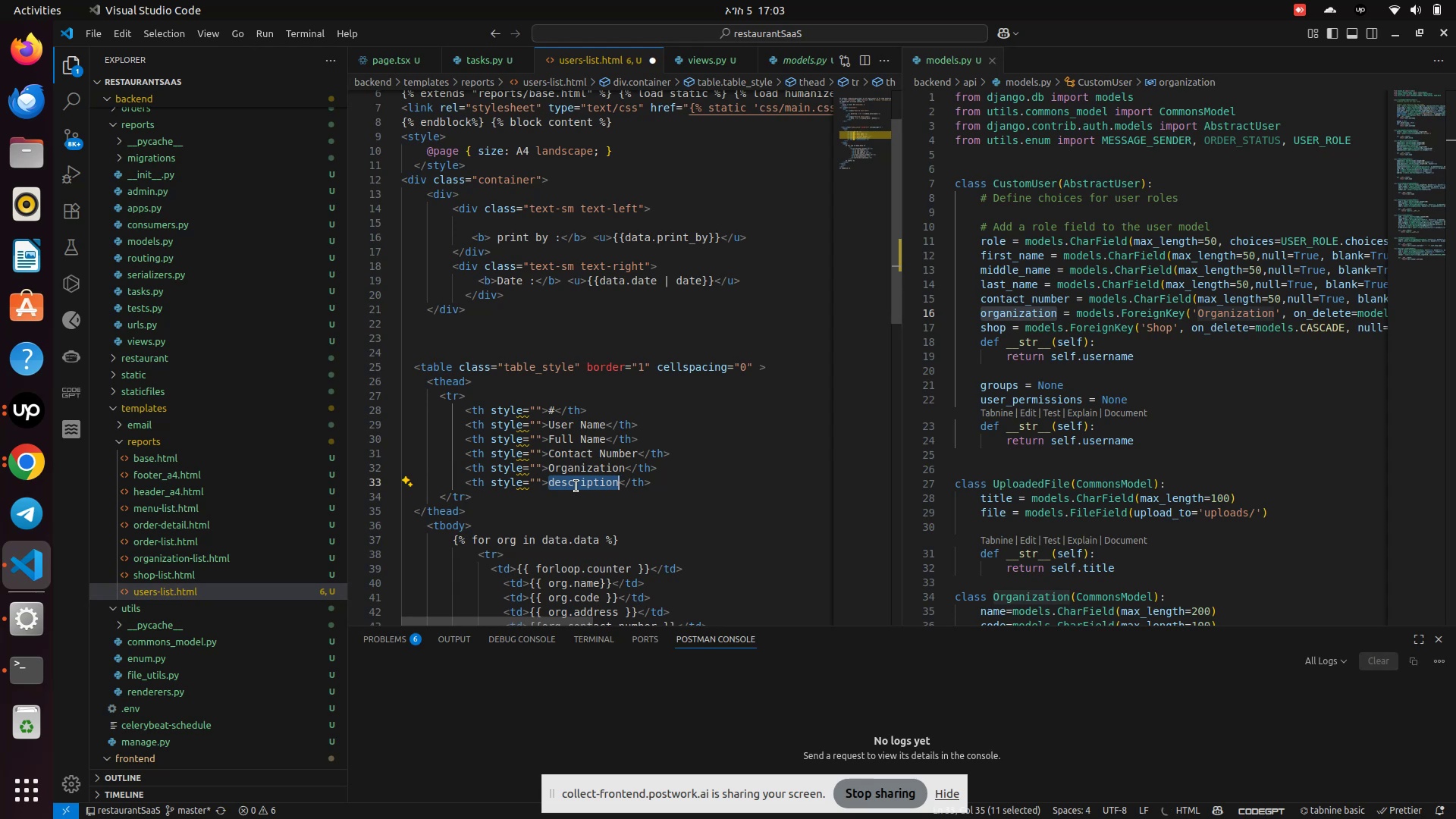 
type(Shop)
 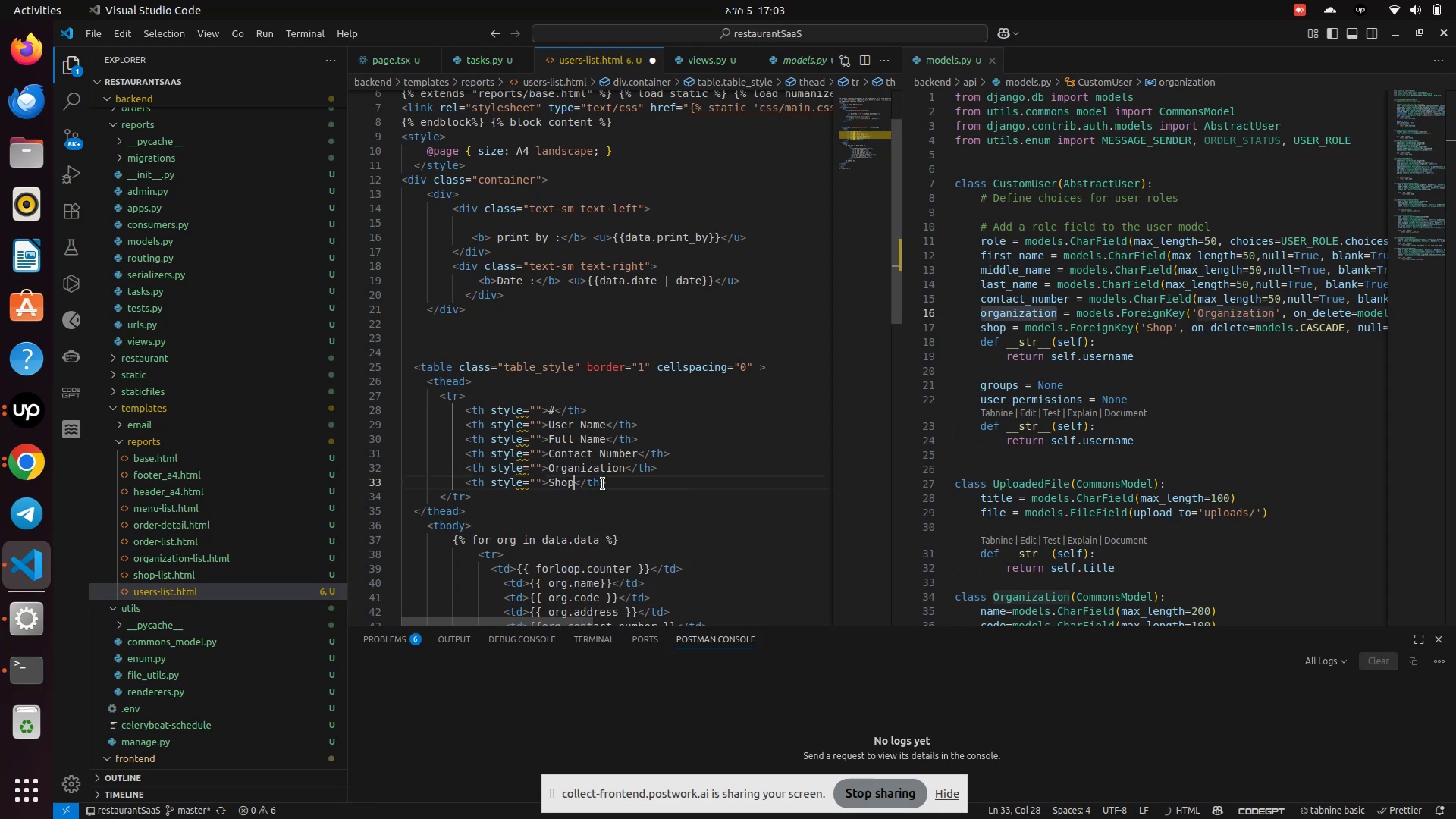 
left_click([623, 475])
 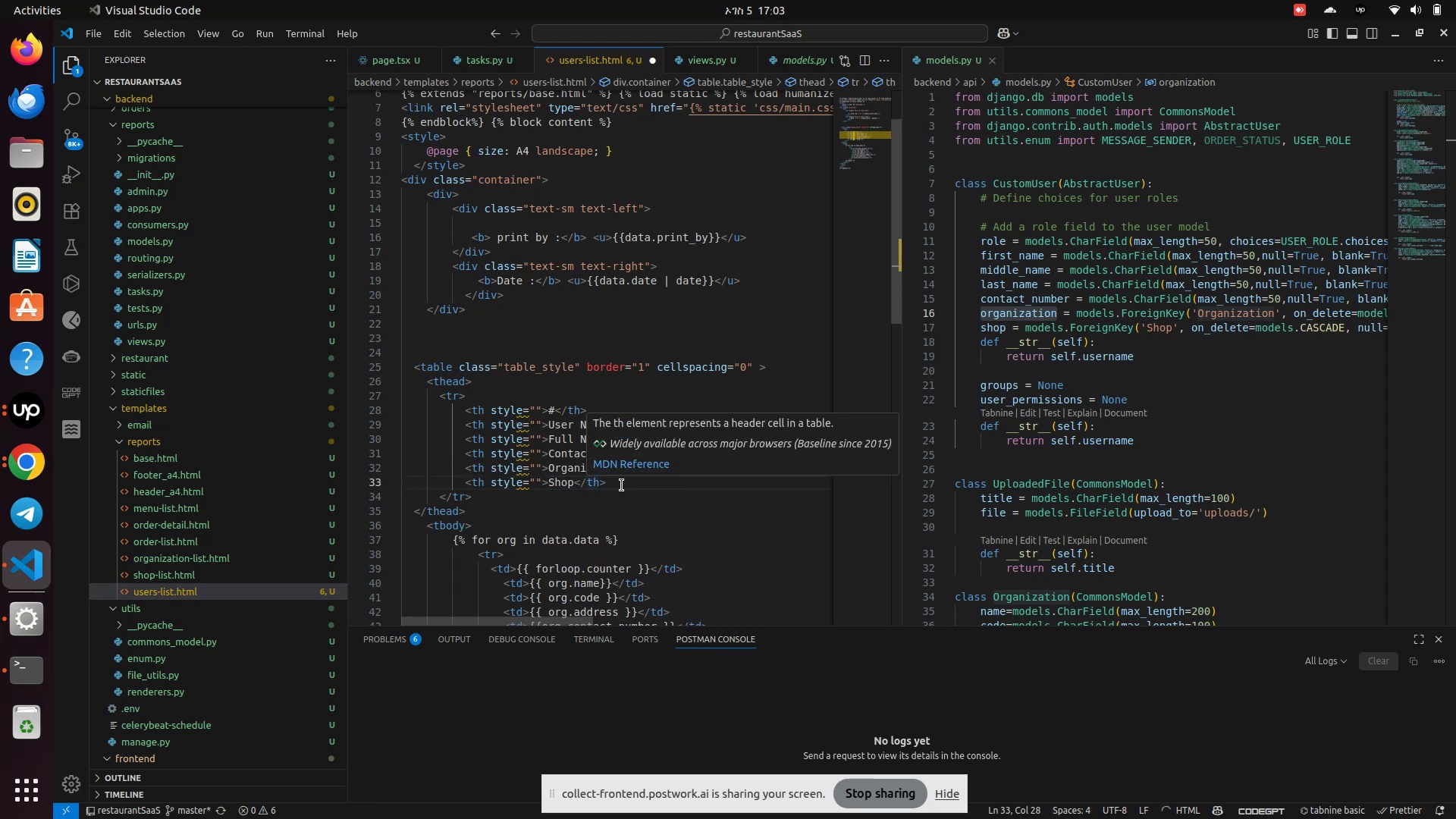 
left_click_drag(start_coordinate=[622, 485], to_coordinate=[462, 485])
 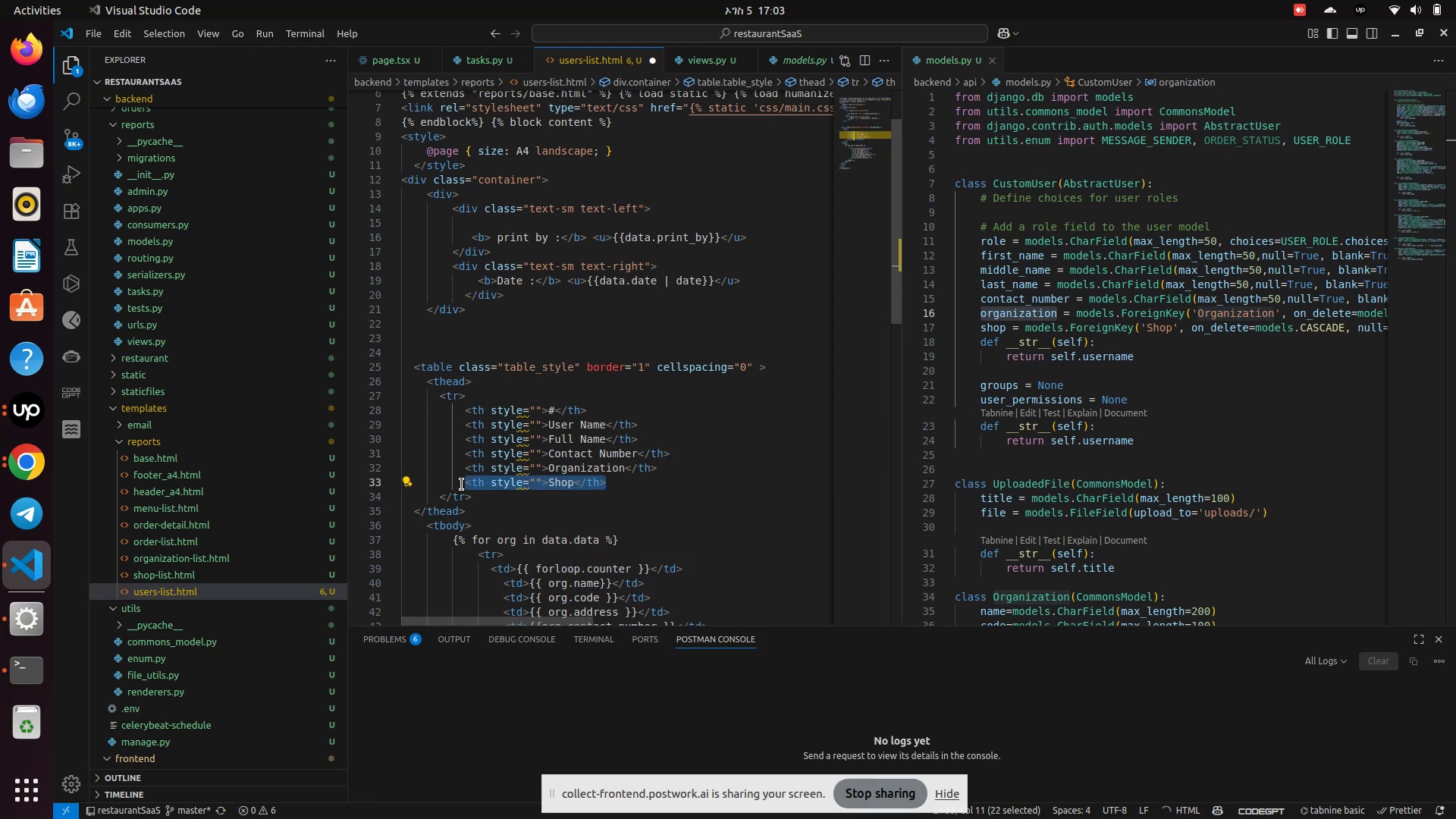 
key(Control+C)
 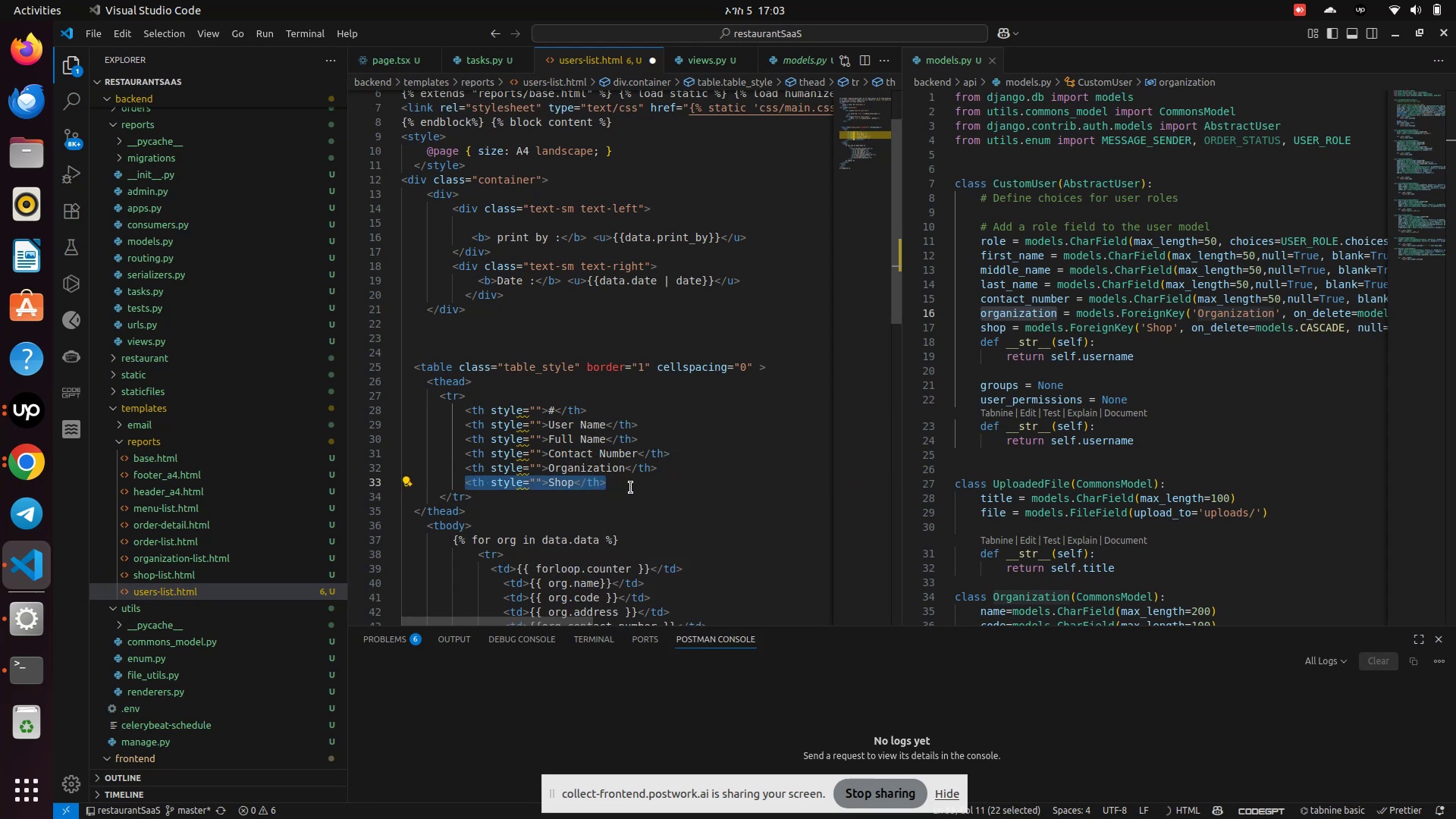 
left_click([635, 487])
 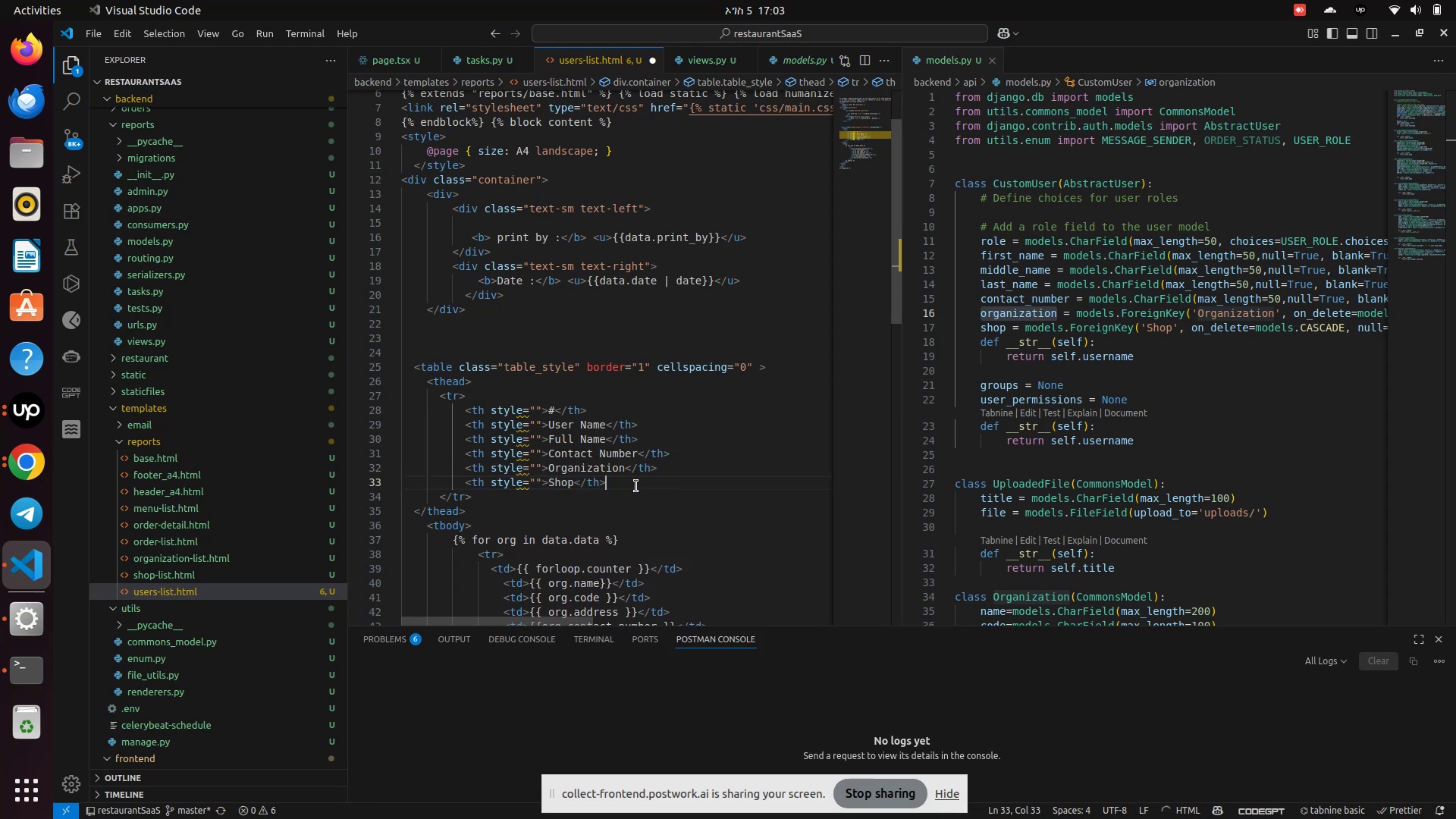 
key(Enter)
 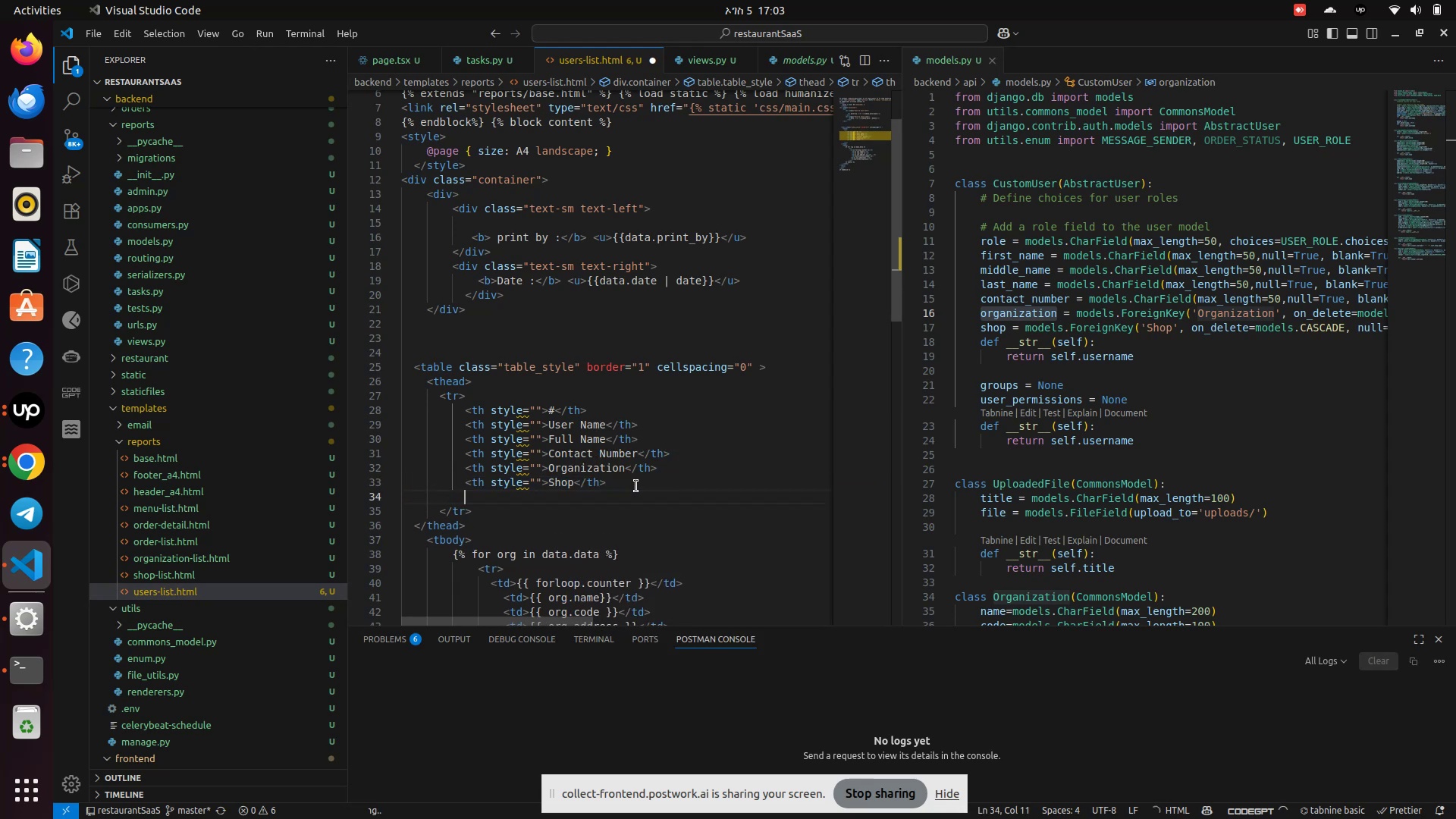 
key(Control+V)
 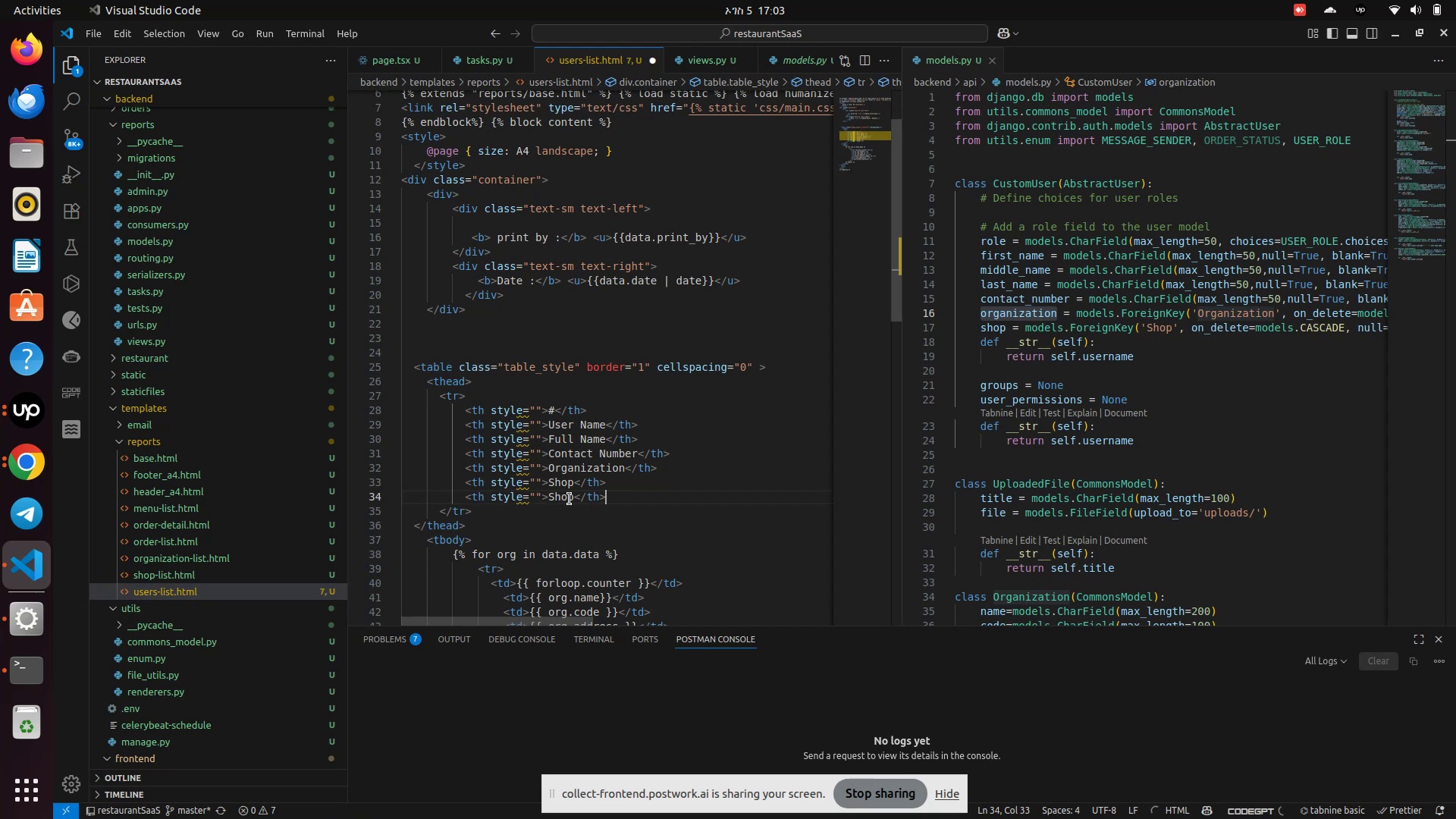 
double_click([570, 499])
 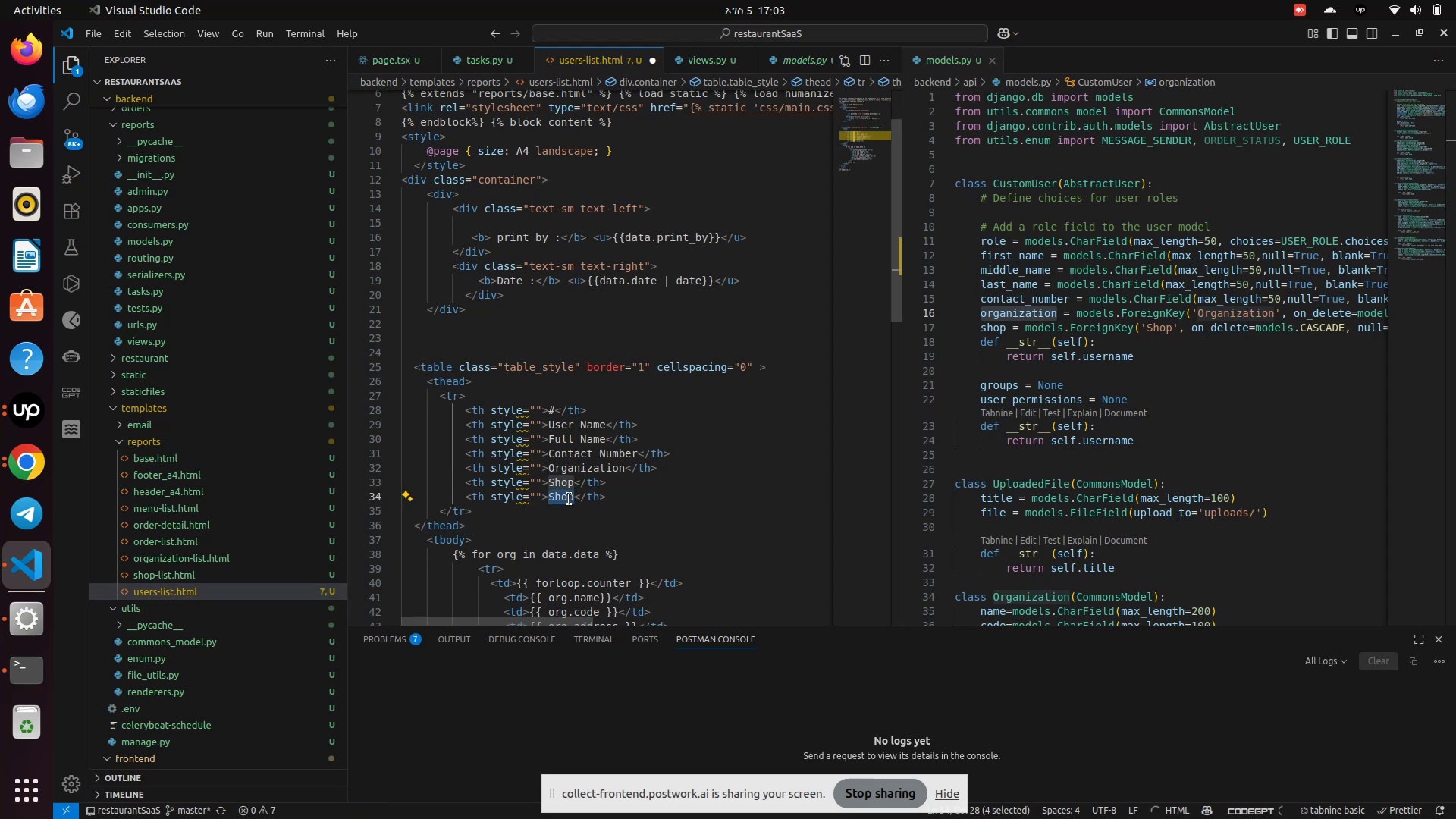 
type(Role)
 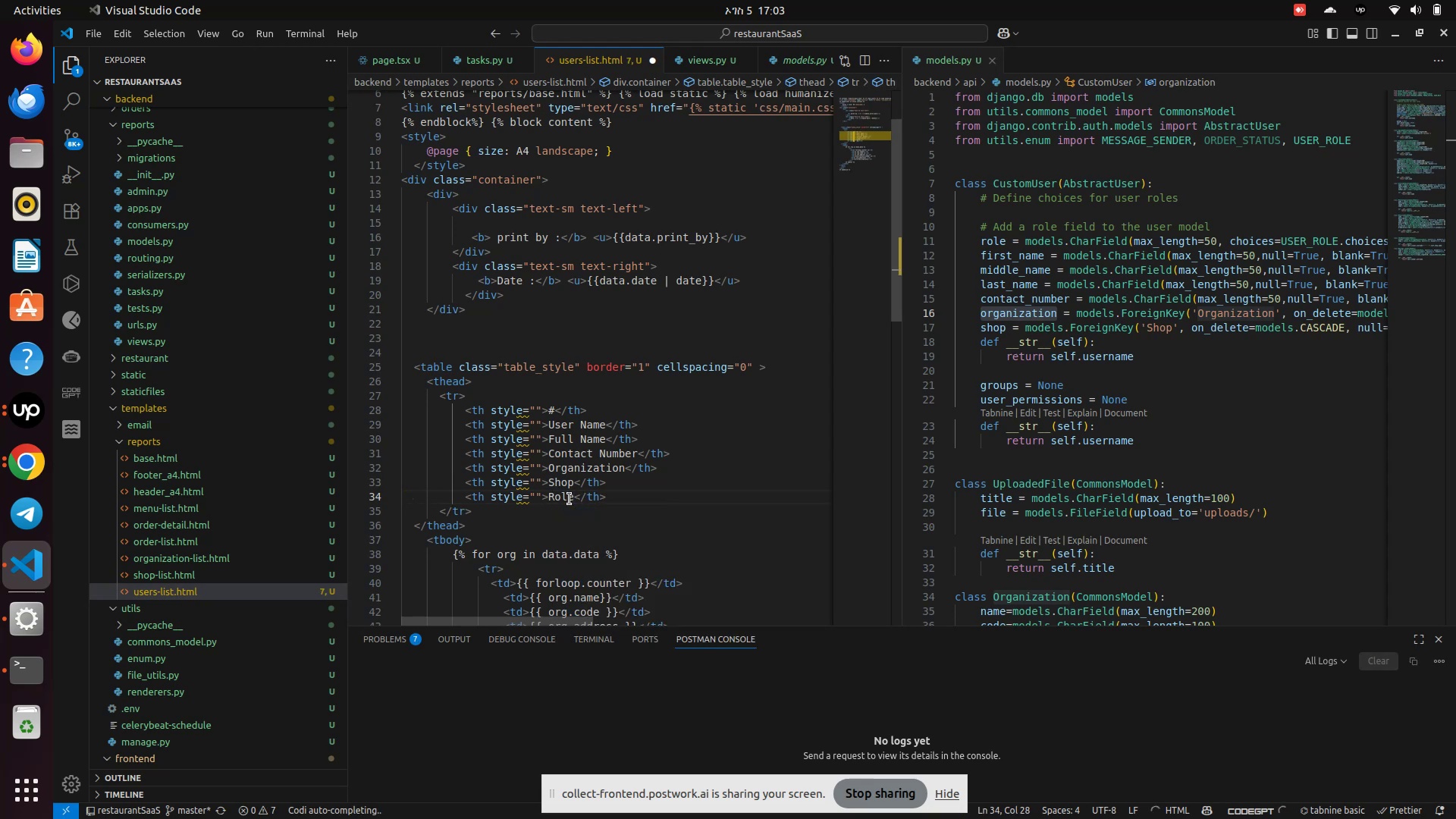 
scroll: coordinate [565, 496], scroll_direction: down, amount: 3.0
 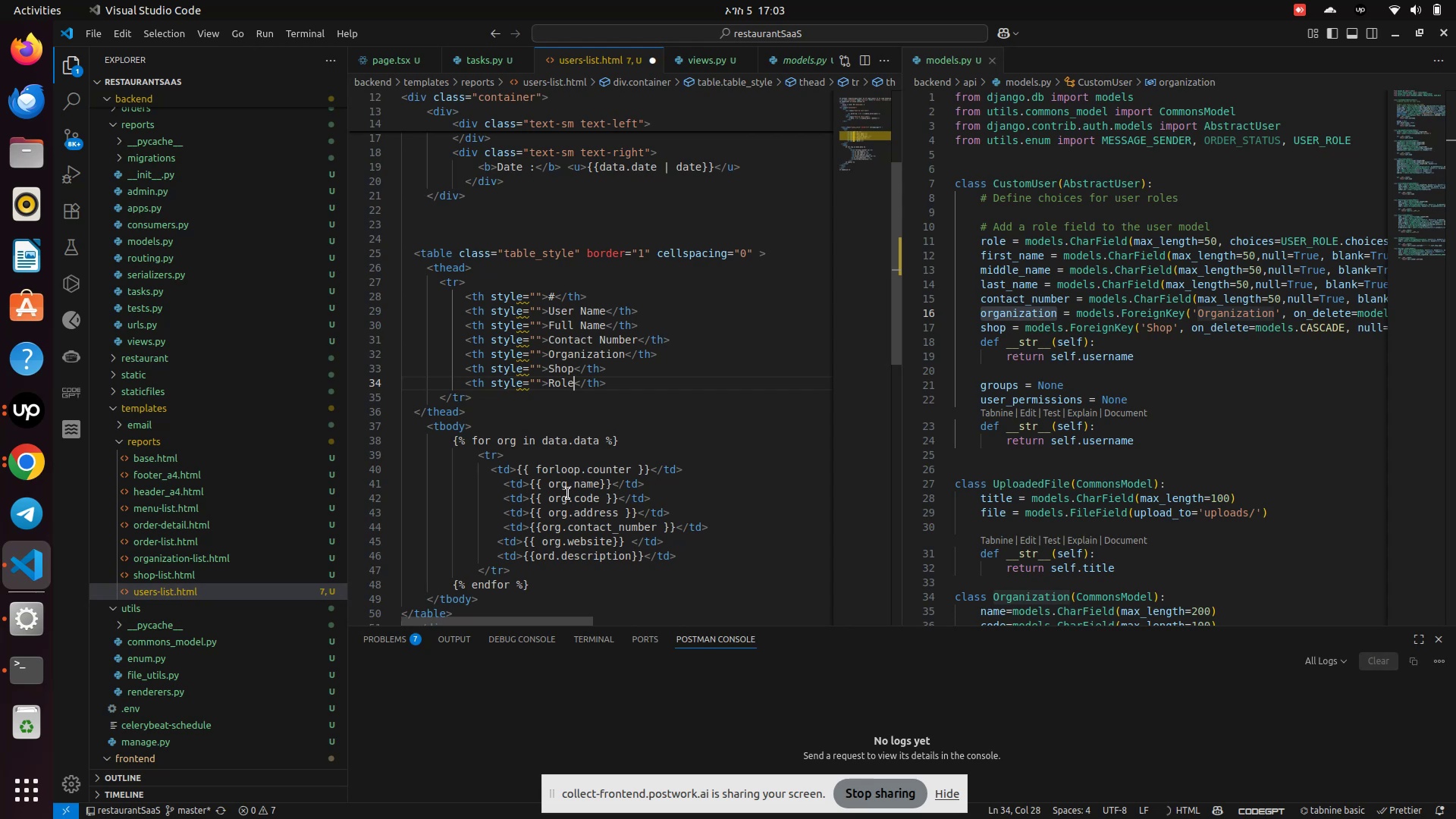 
wait(17.85)
 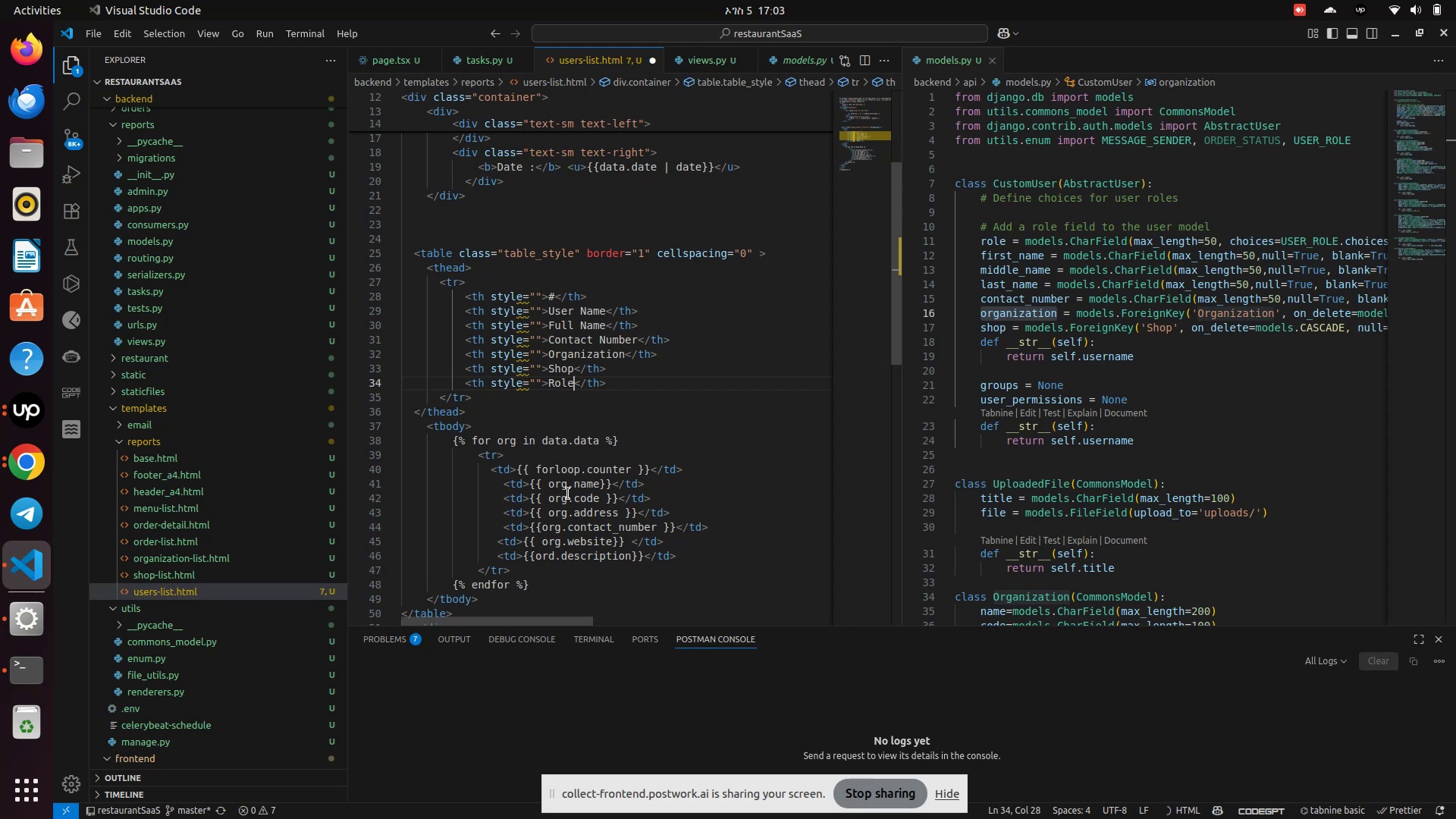 
left_click([585, 488])
 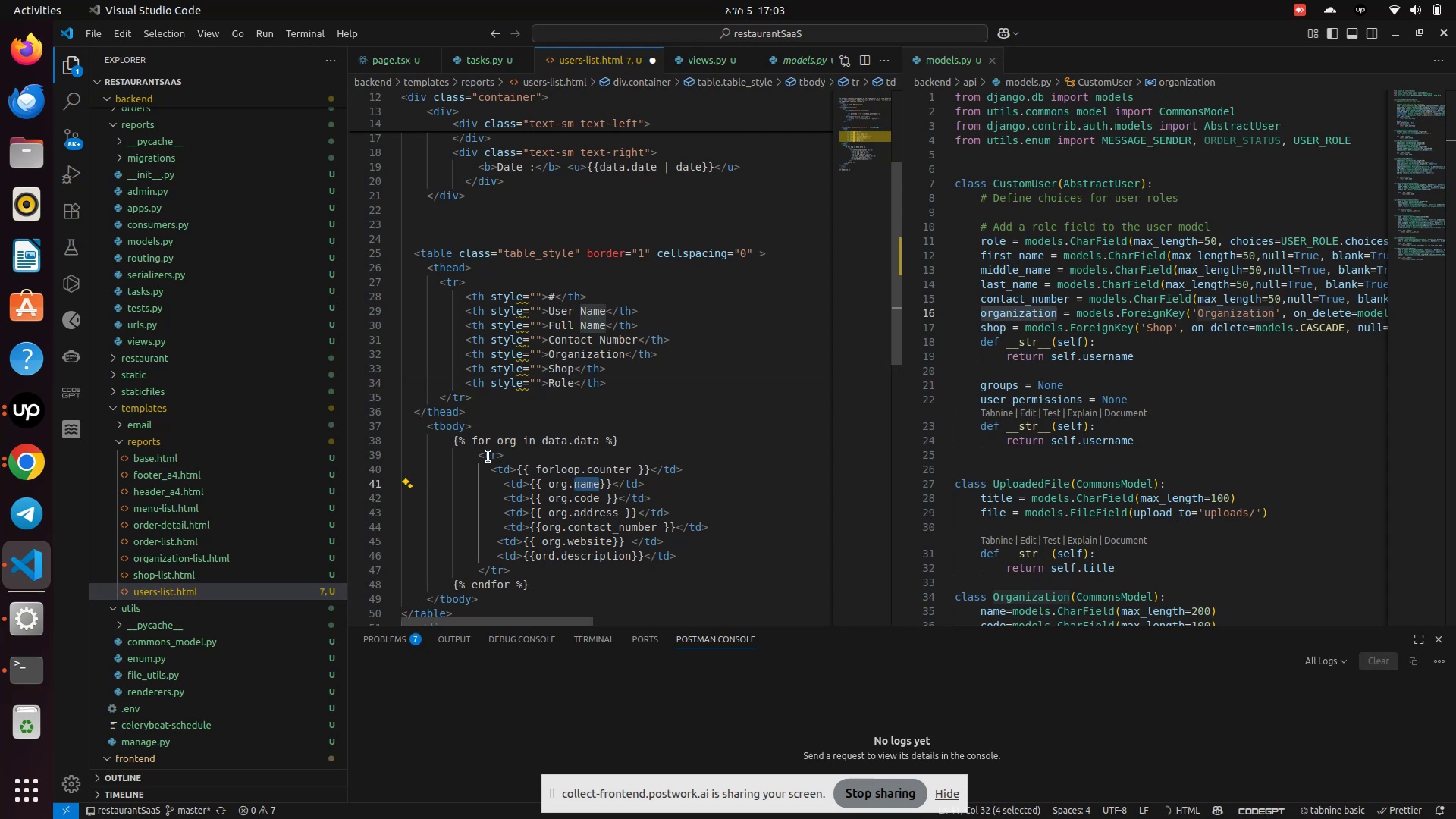 
left_click([482, 444])
 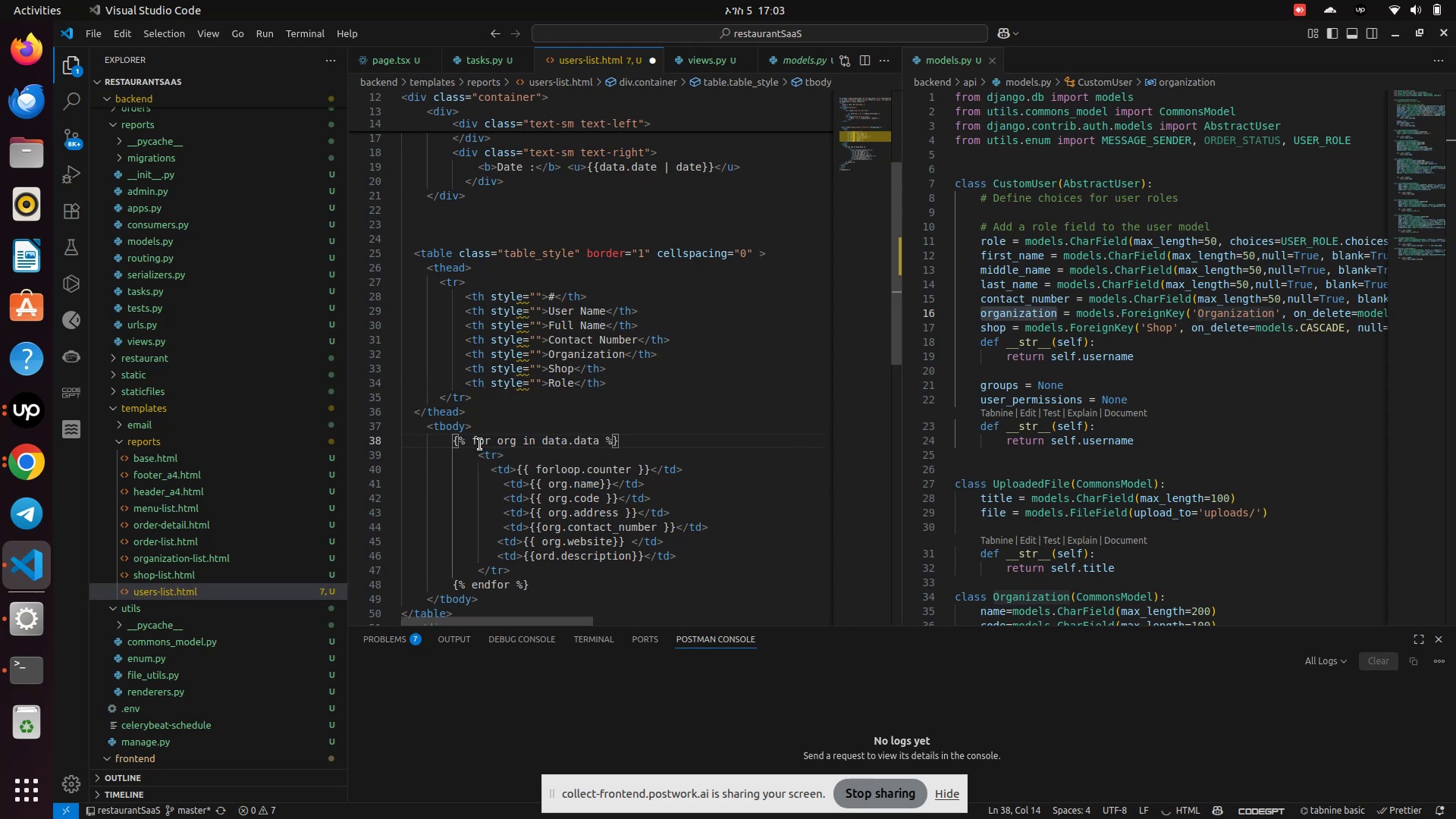 
double_click([480, 444])
 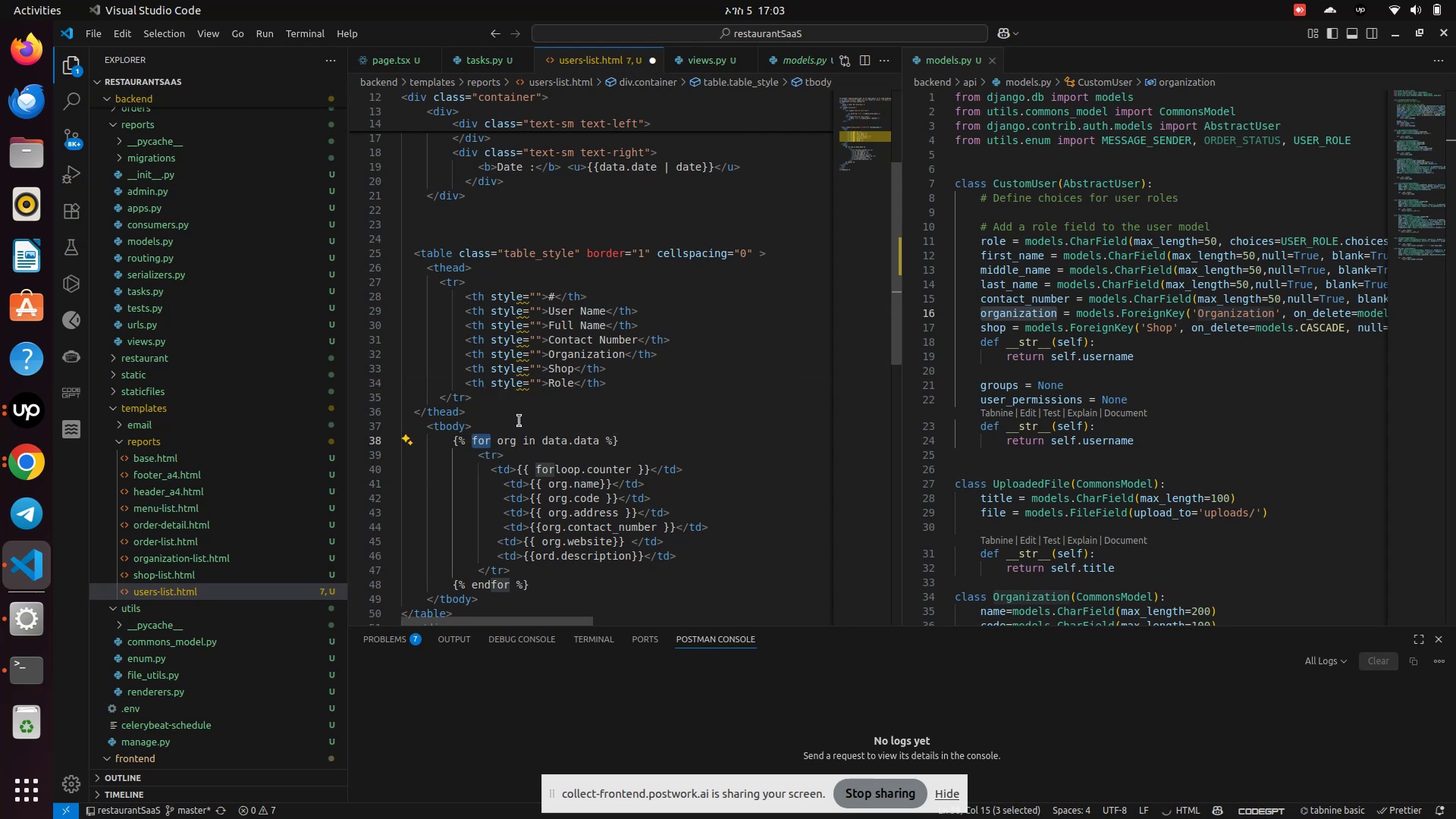 
left_click([506, 454])
 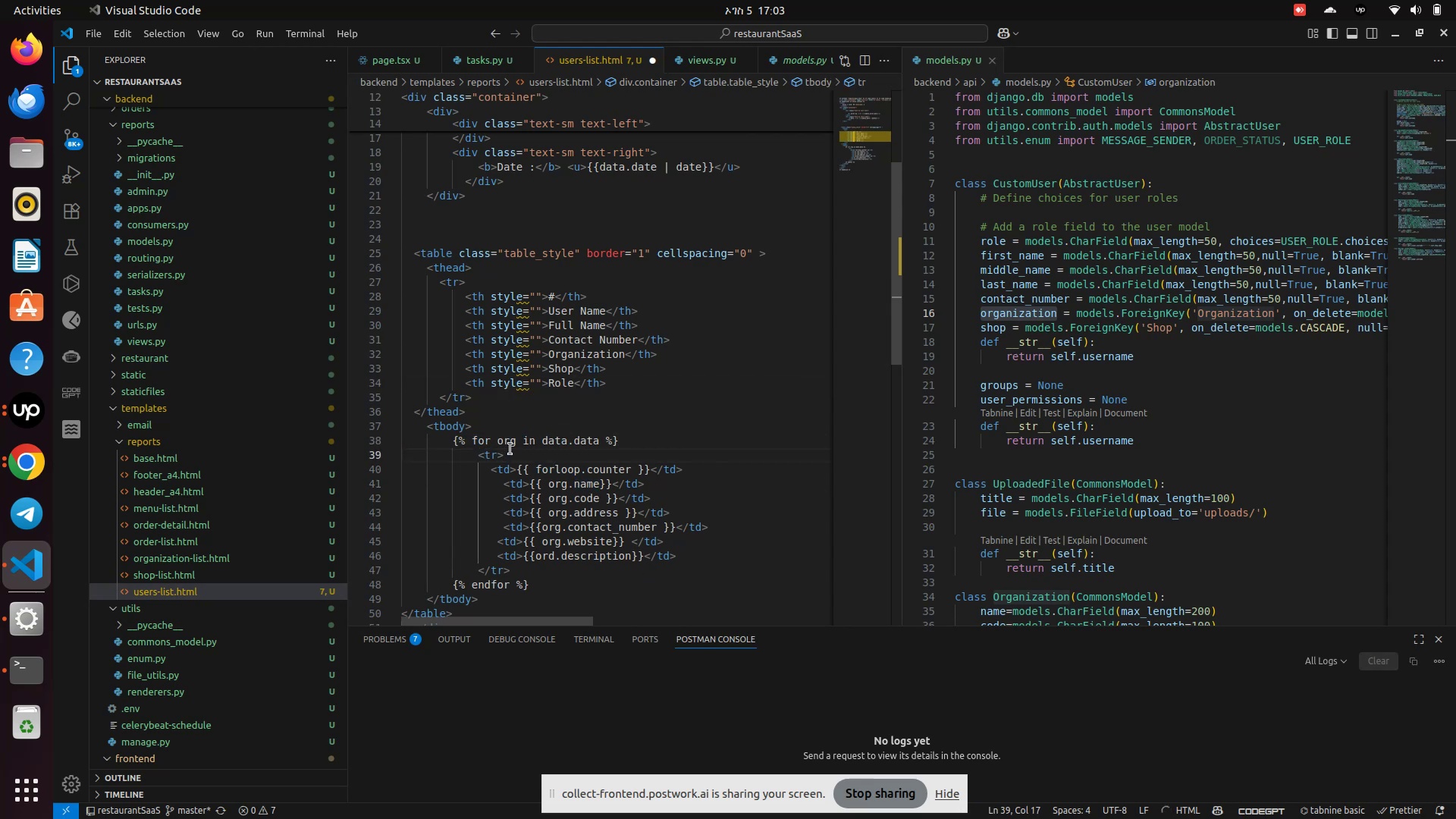 
double_click([510, 449])
 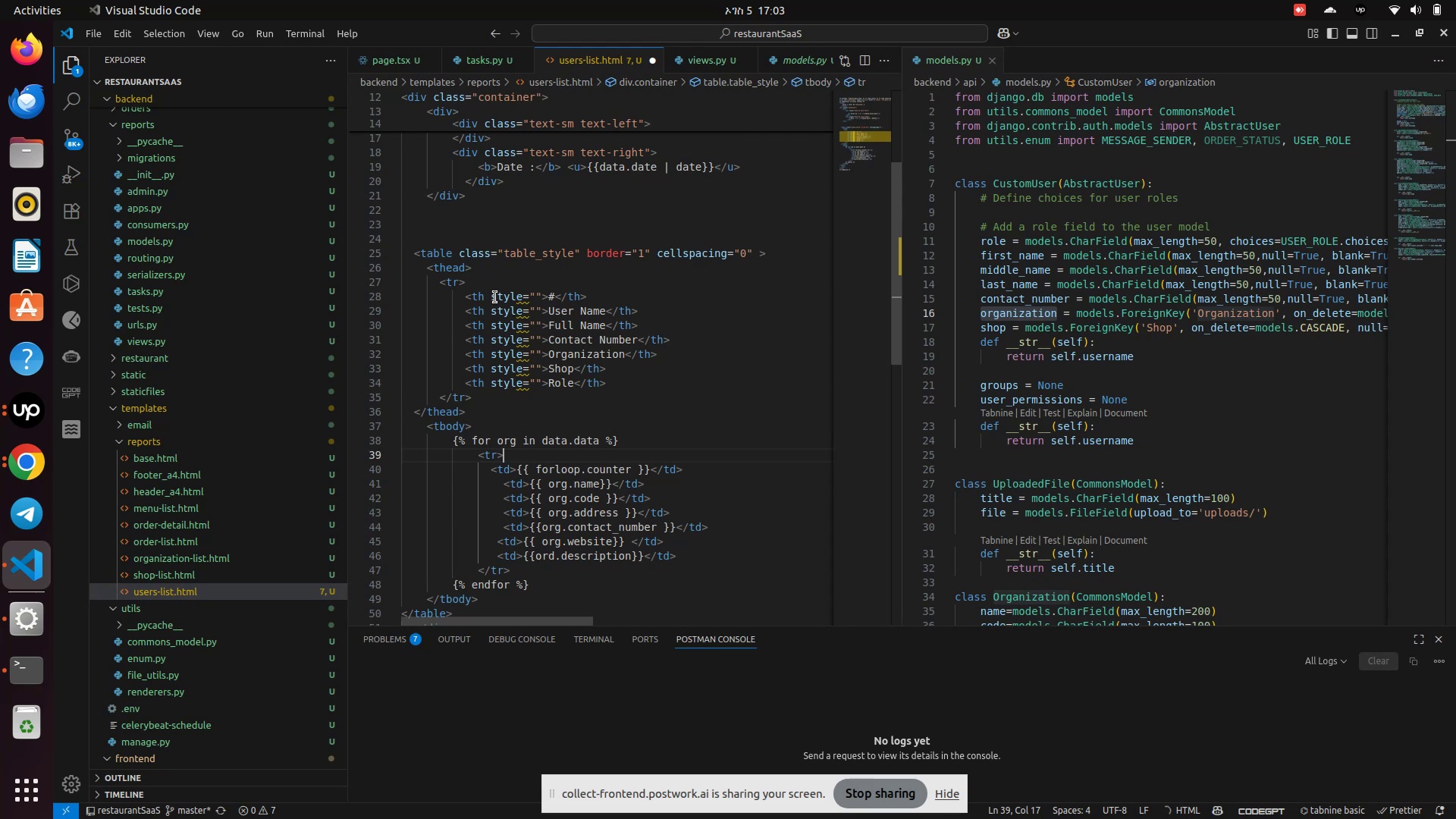 
left_click_drag(start_coordinate=[492, 298], to_coordinate=[541, 303])
 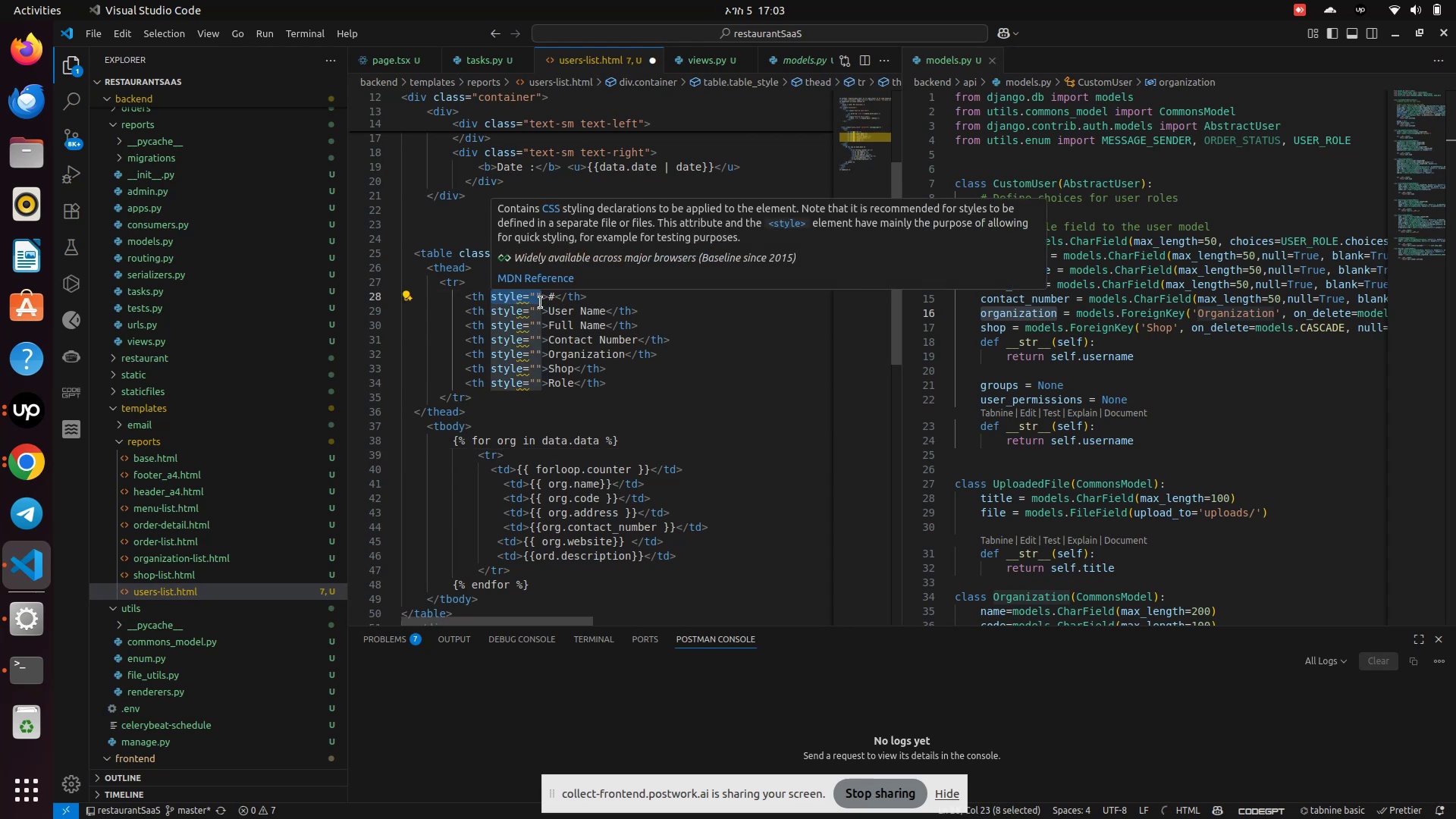 
key(Control+D)
 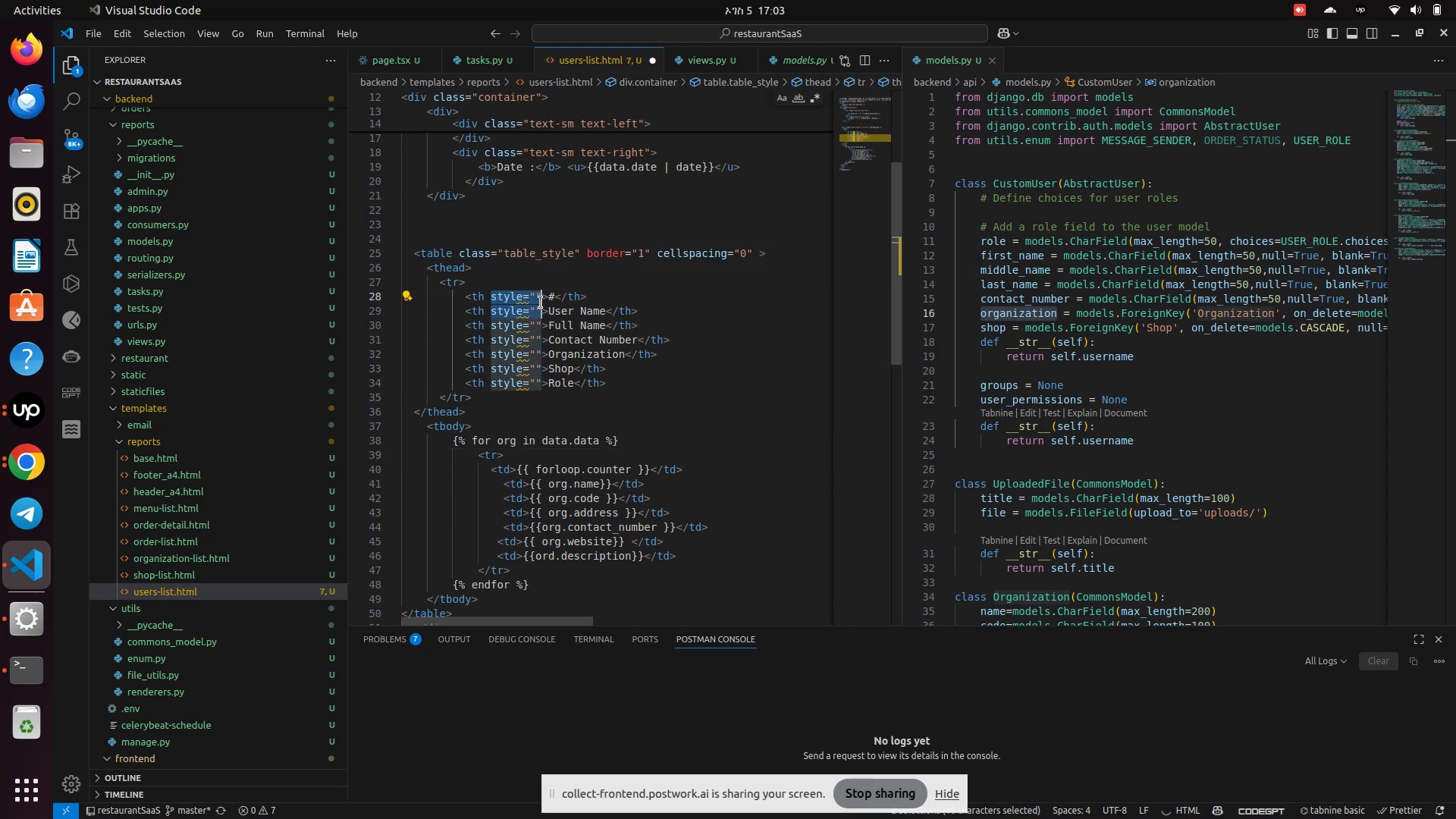 
key(Control+D)
 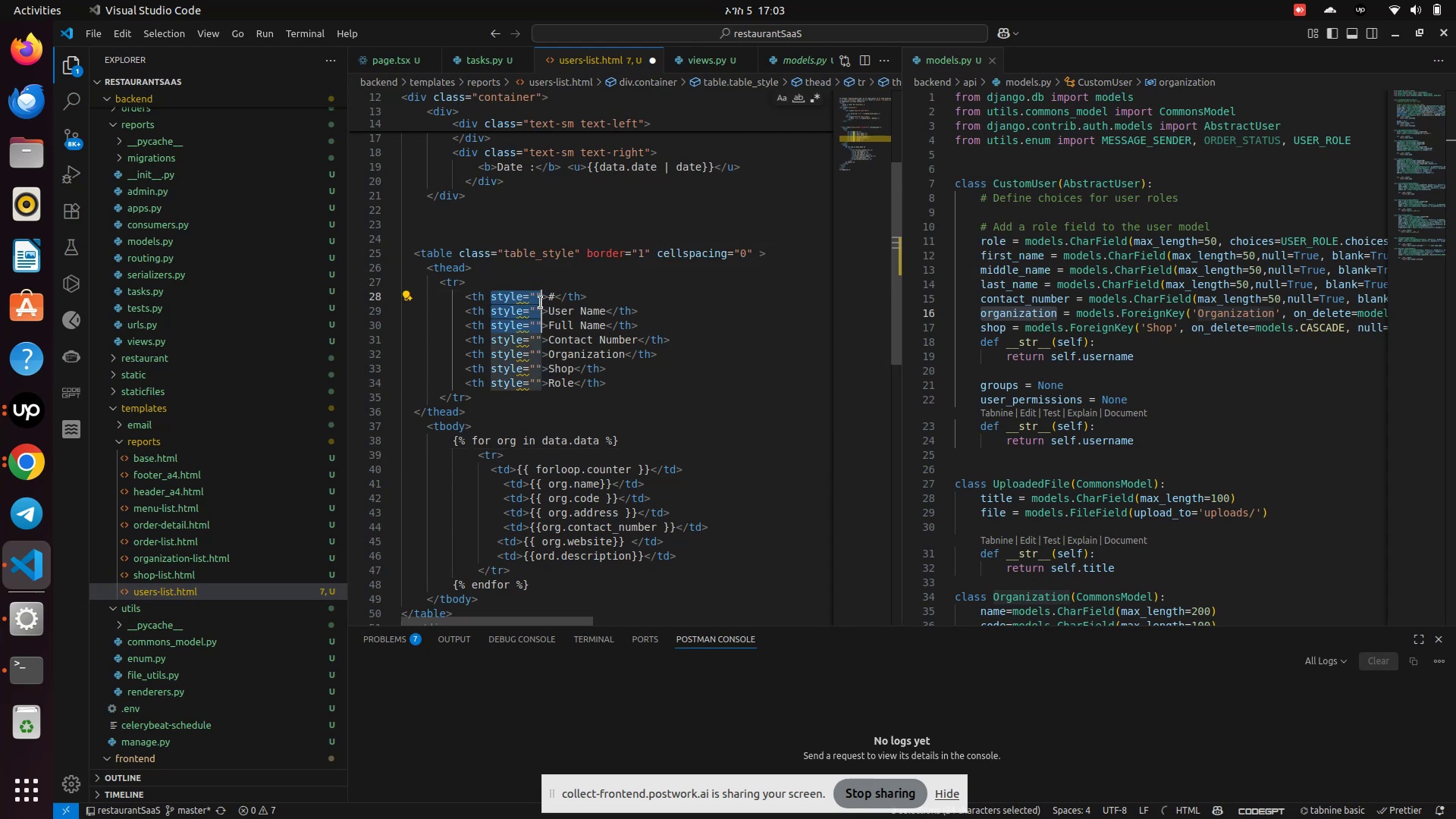 
key(Control+D)
 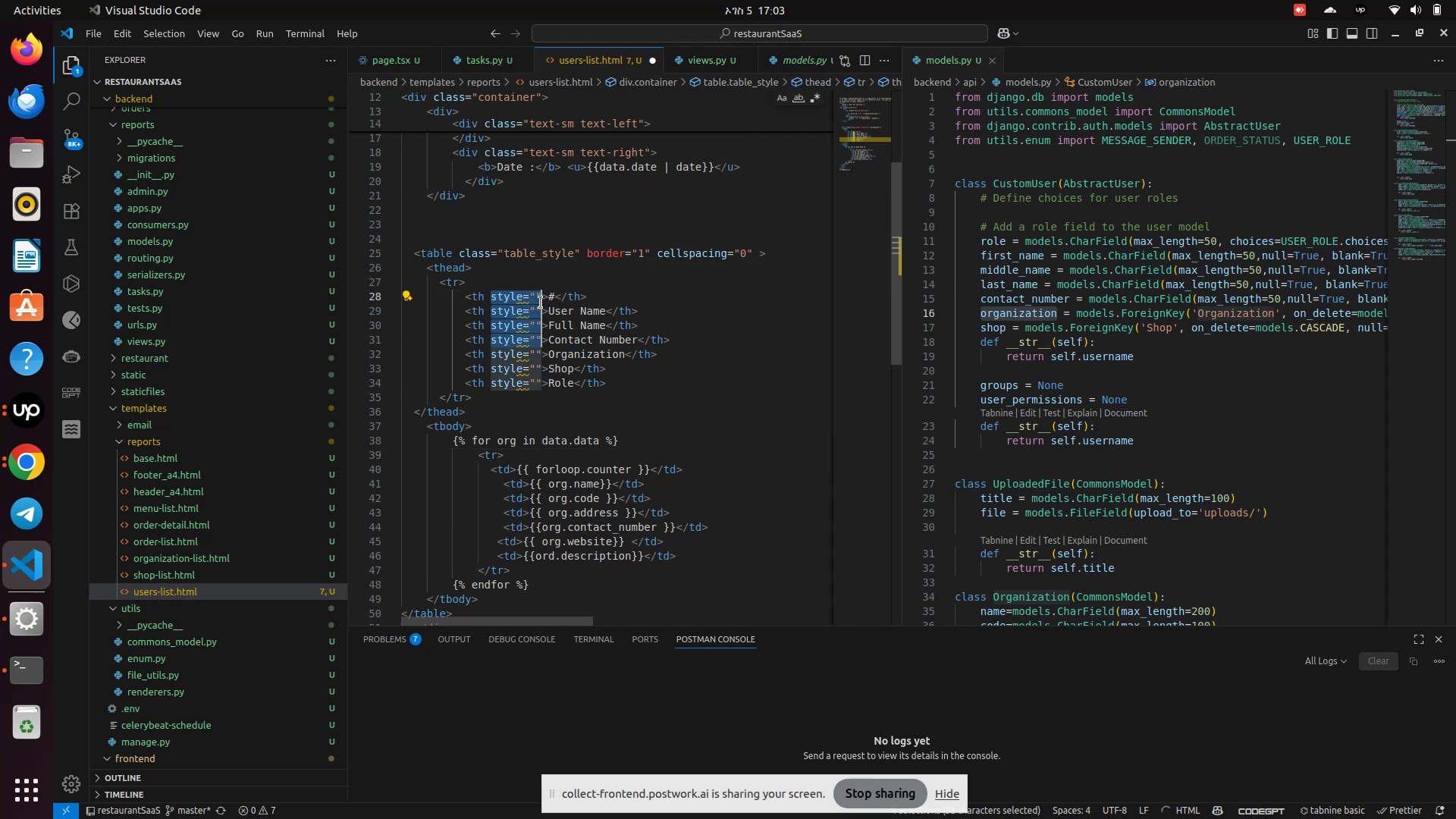 
key(Control+D)
 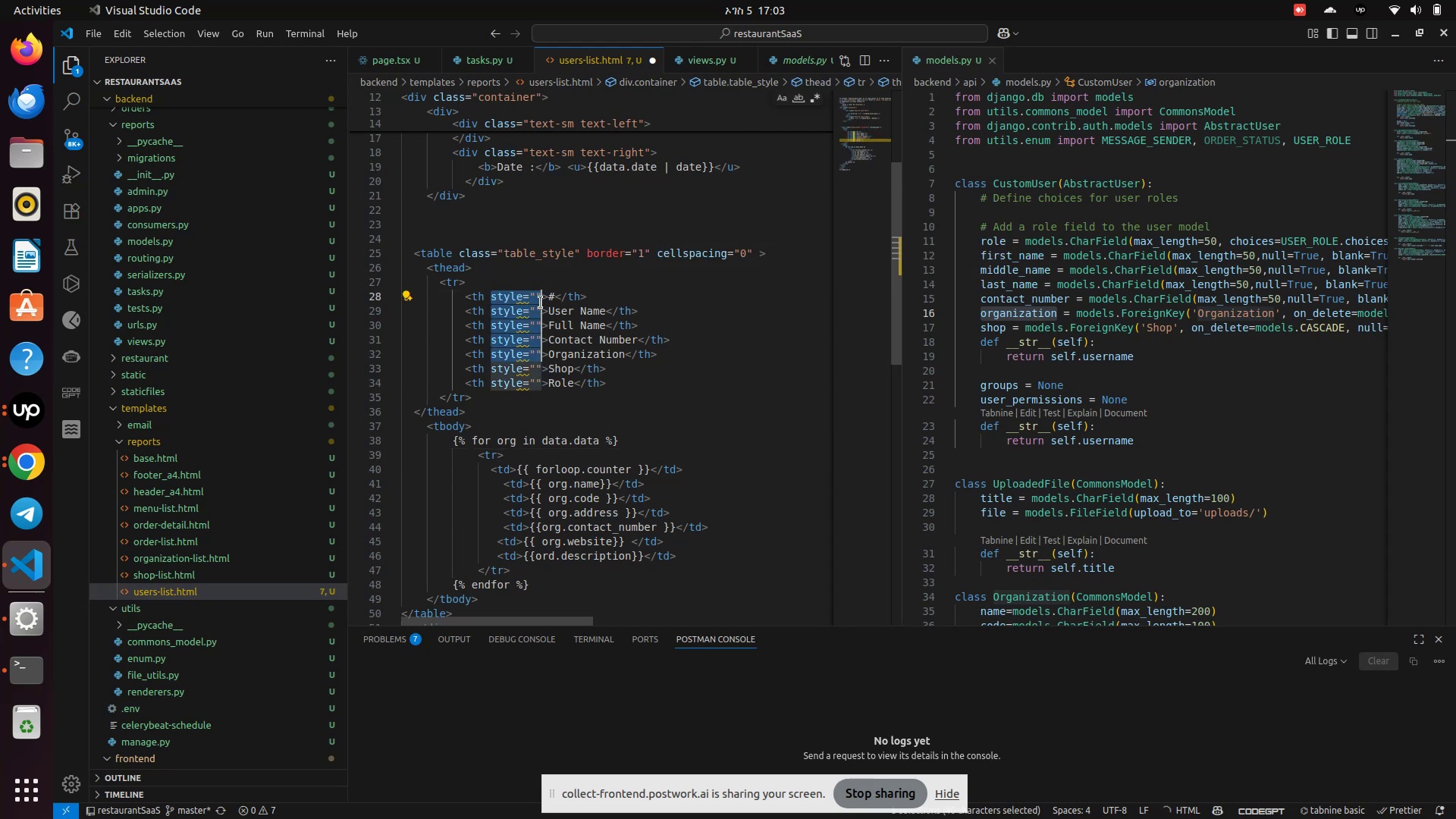 
key(Control+D)
 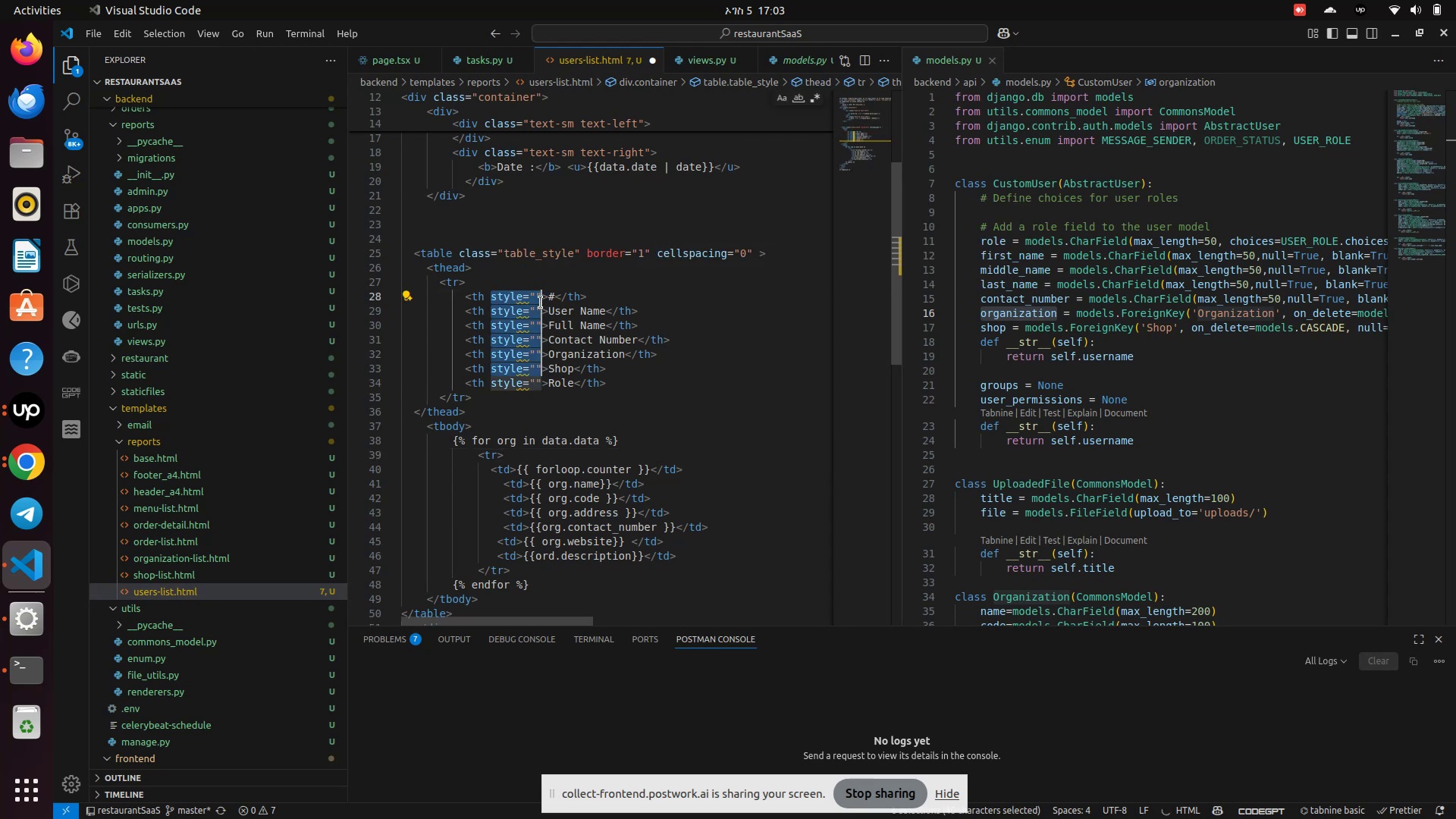 
key(Control+D)
 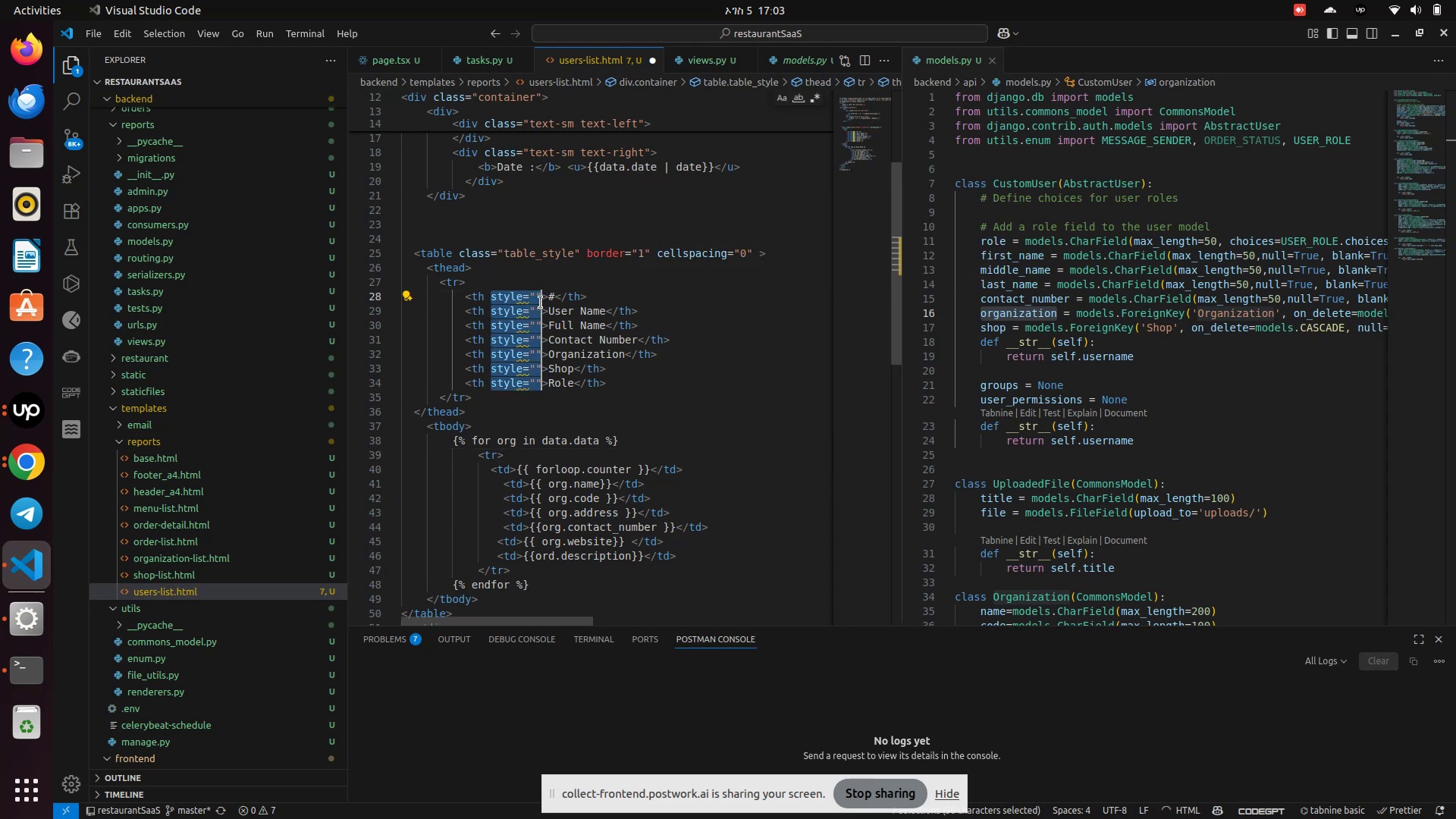 
key(Backspace)
 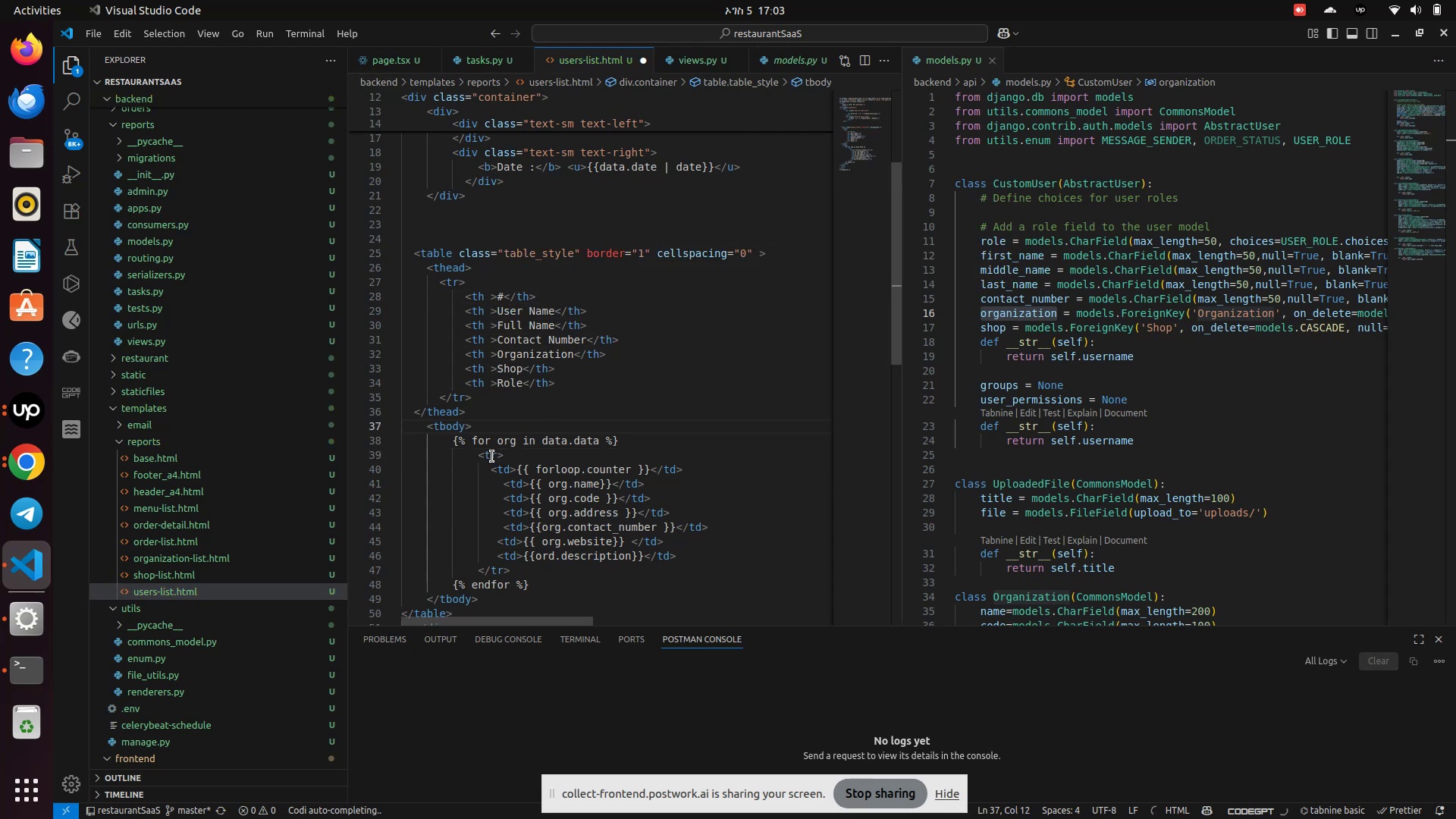 
double_click([500, 441])
 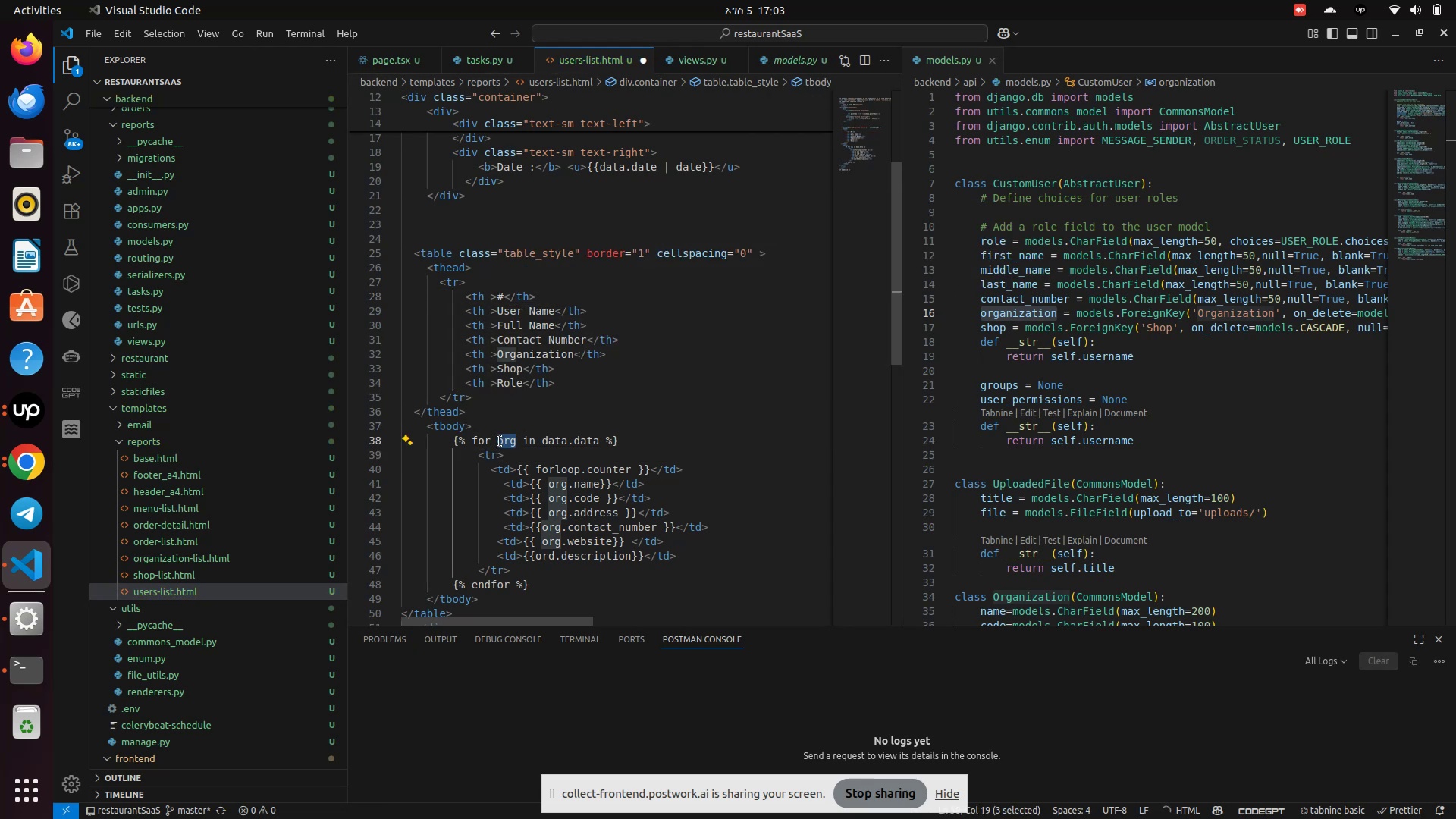 
type(user)
 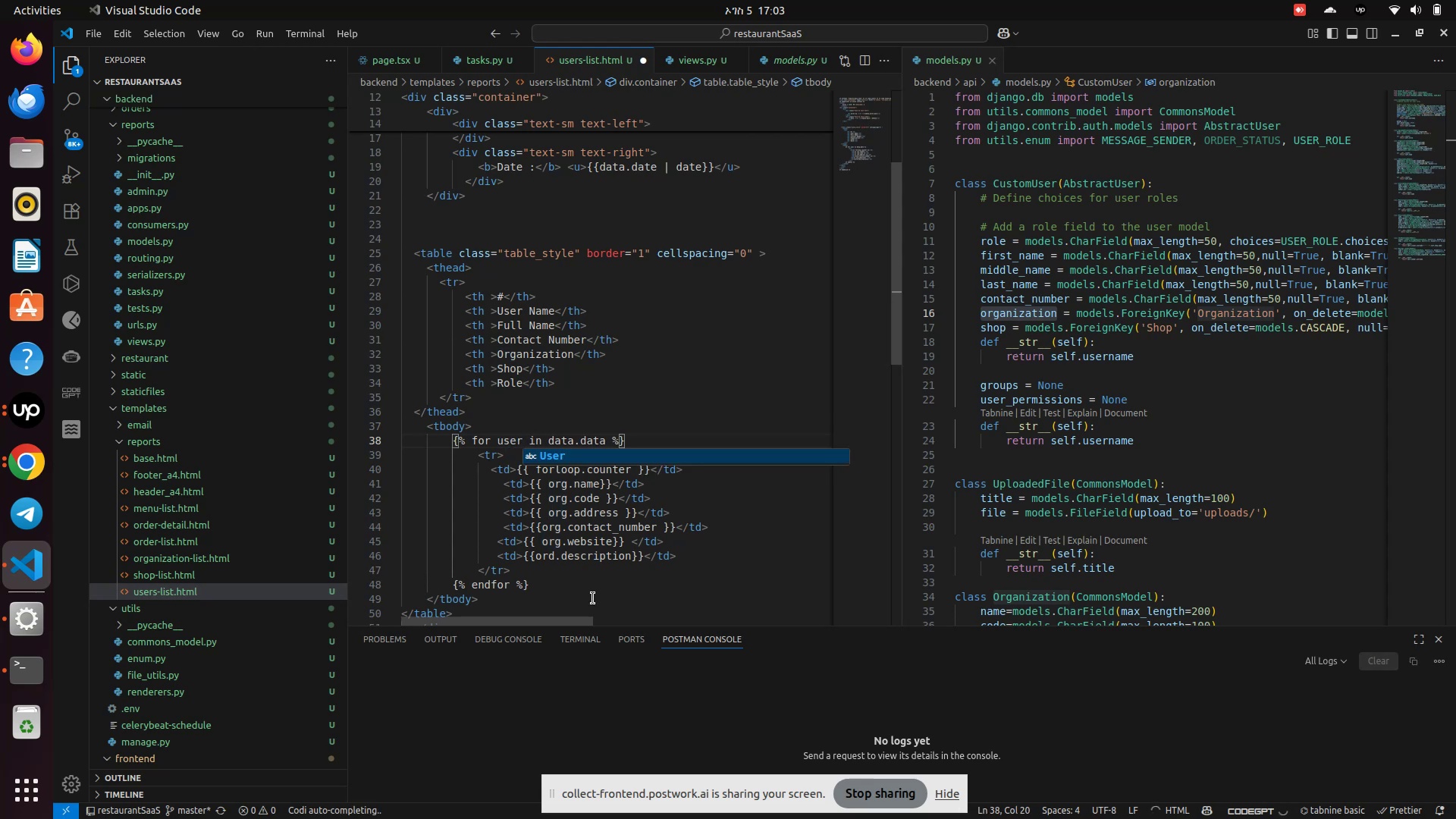 
left_click([609, 592])
 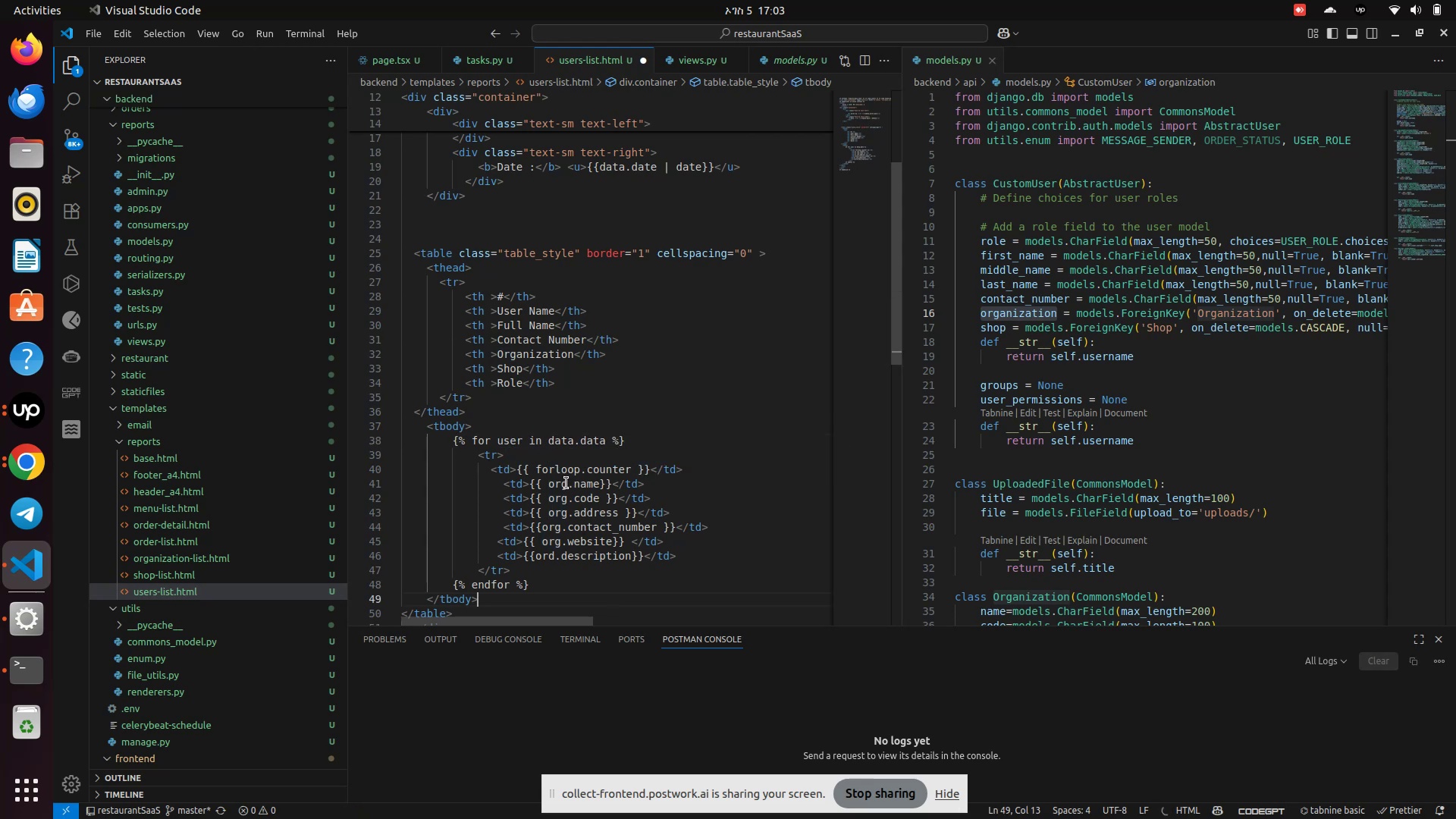 
left_click([566, 484])
 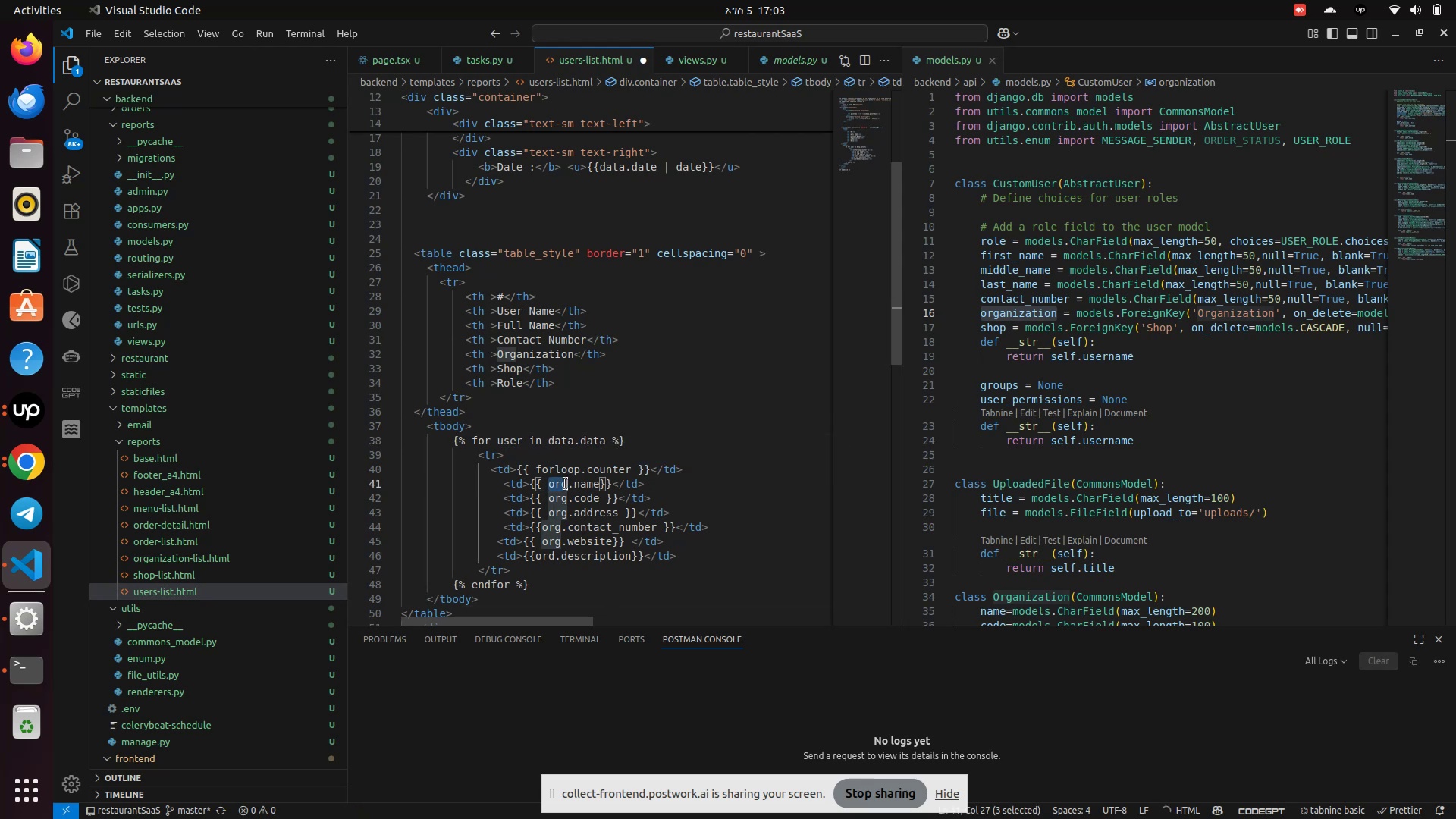 
left_click([566, 484])
 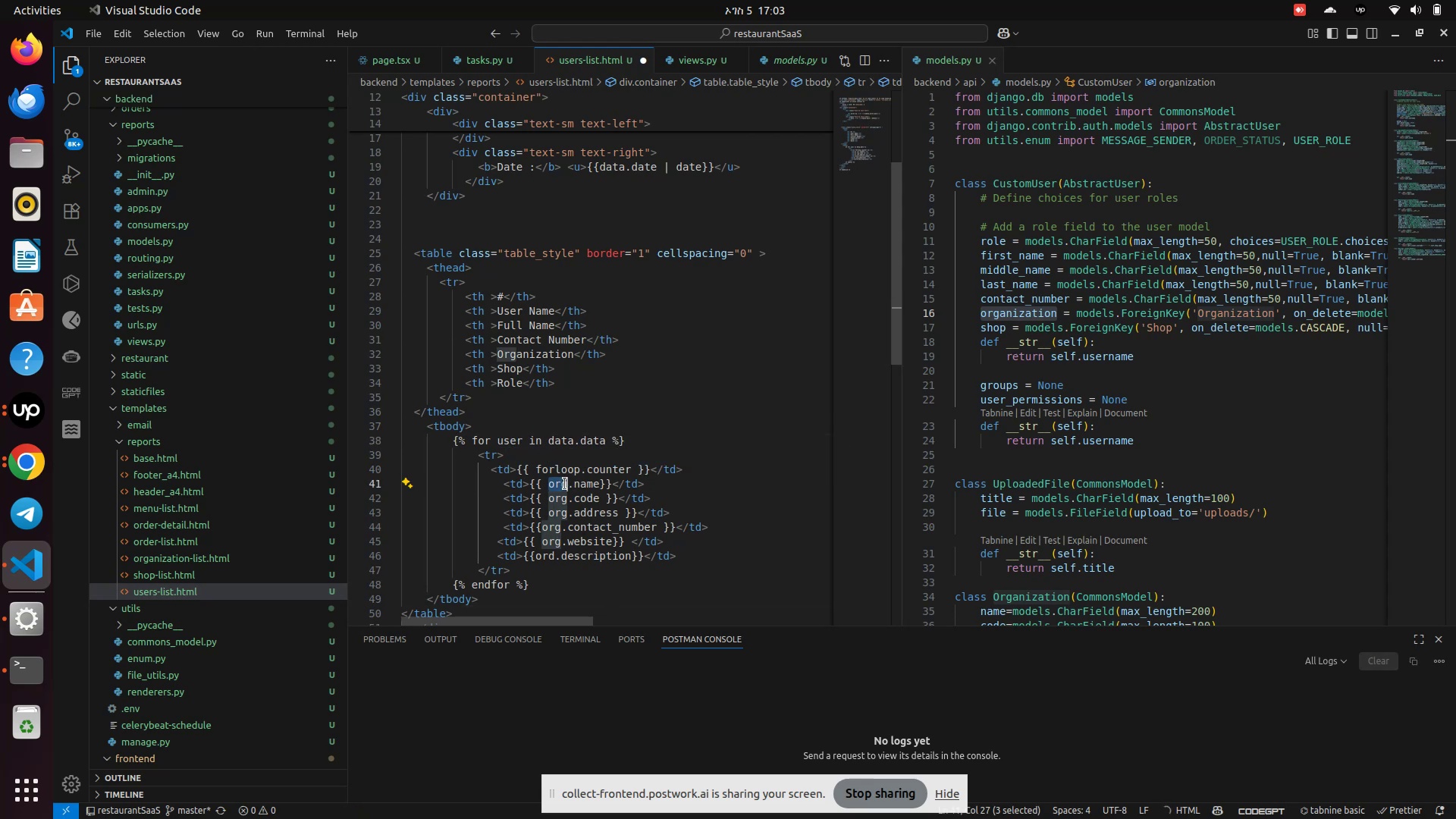 
type(user)
 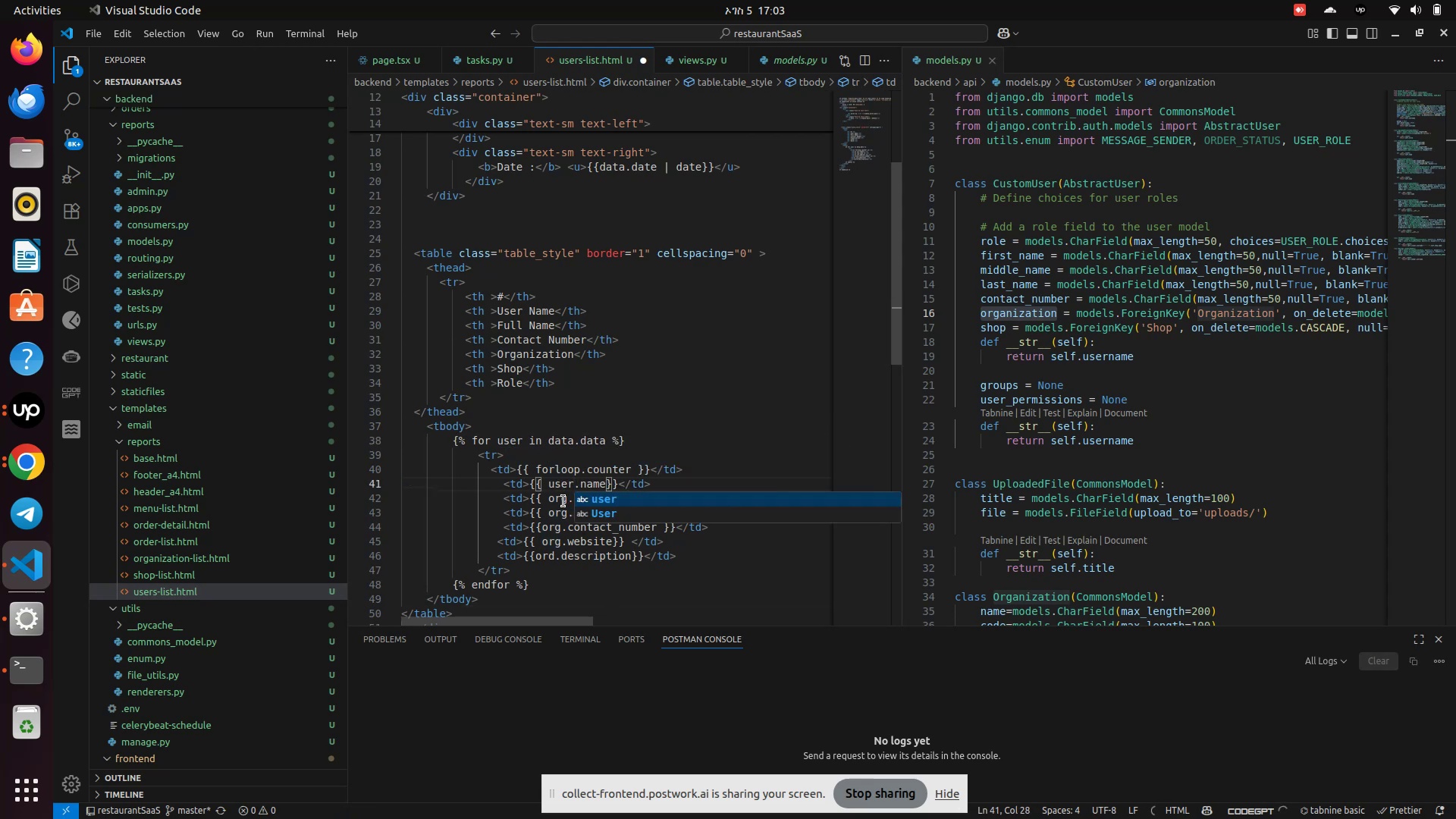 
double_click([559, 503])
 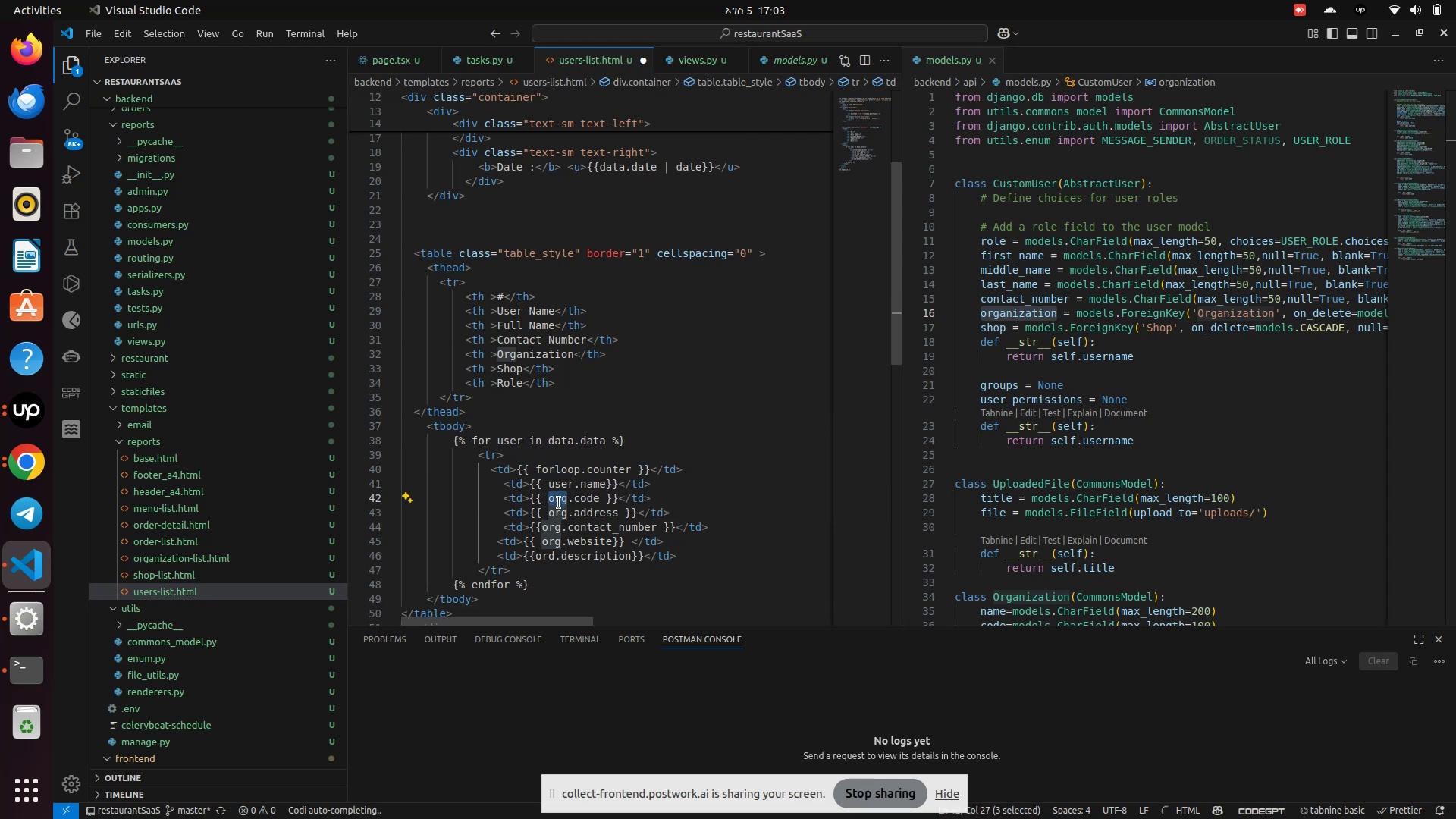 
type(user)
 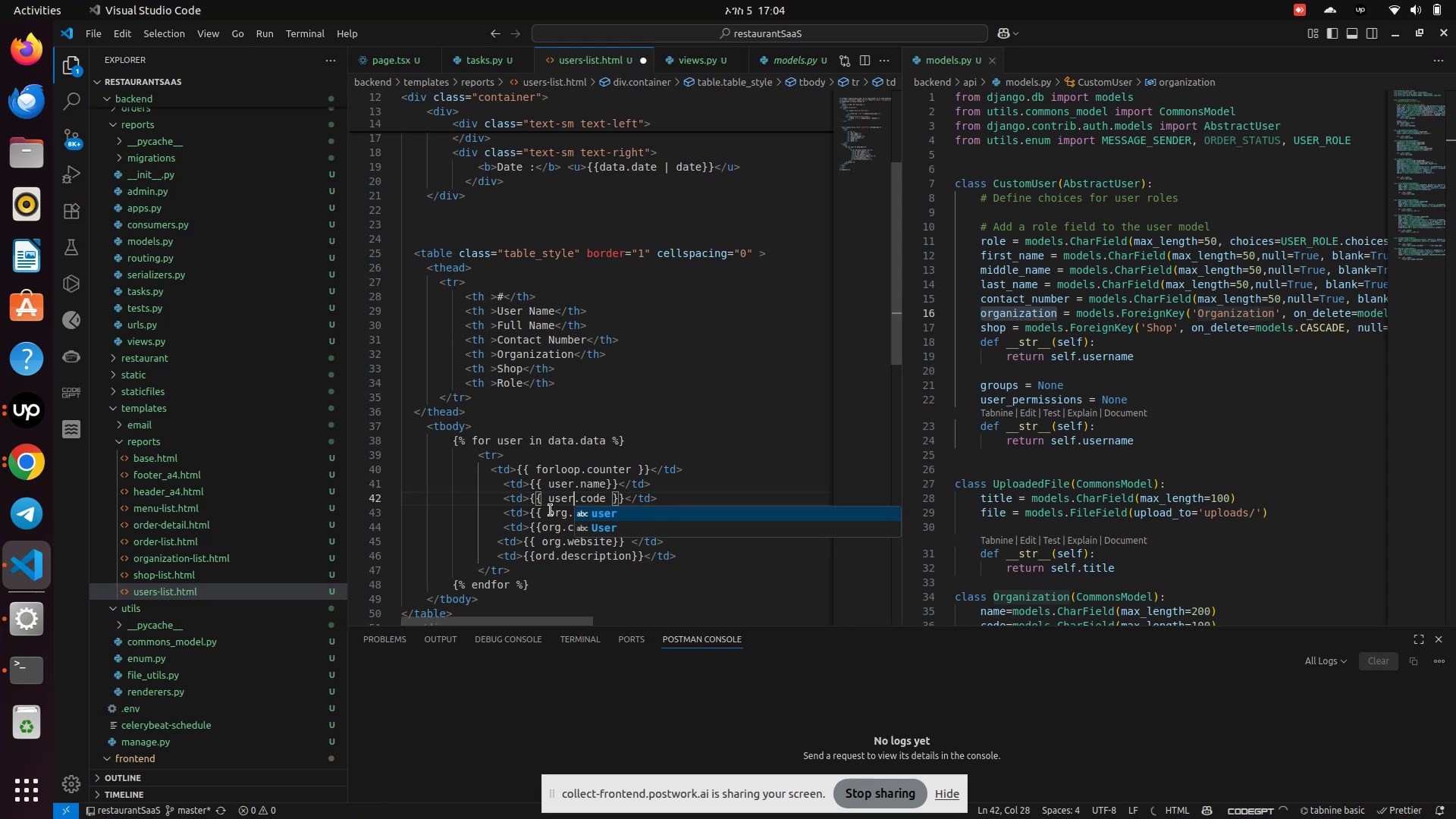 
double_click([551, 510])
 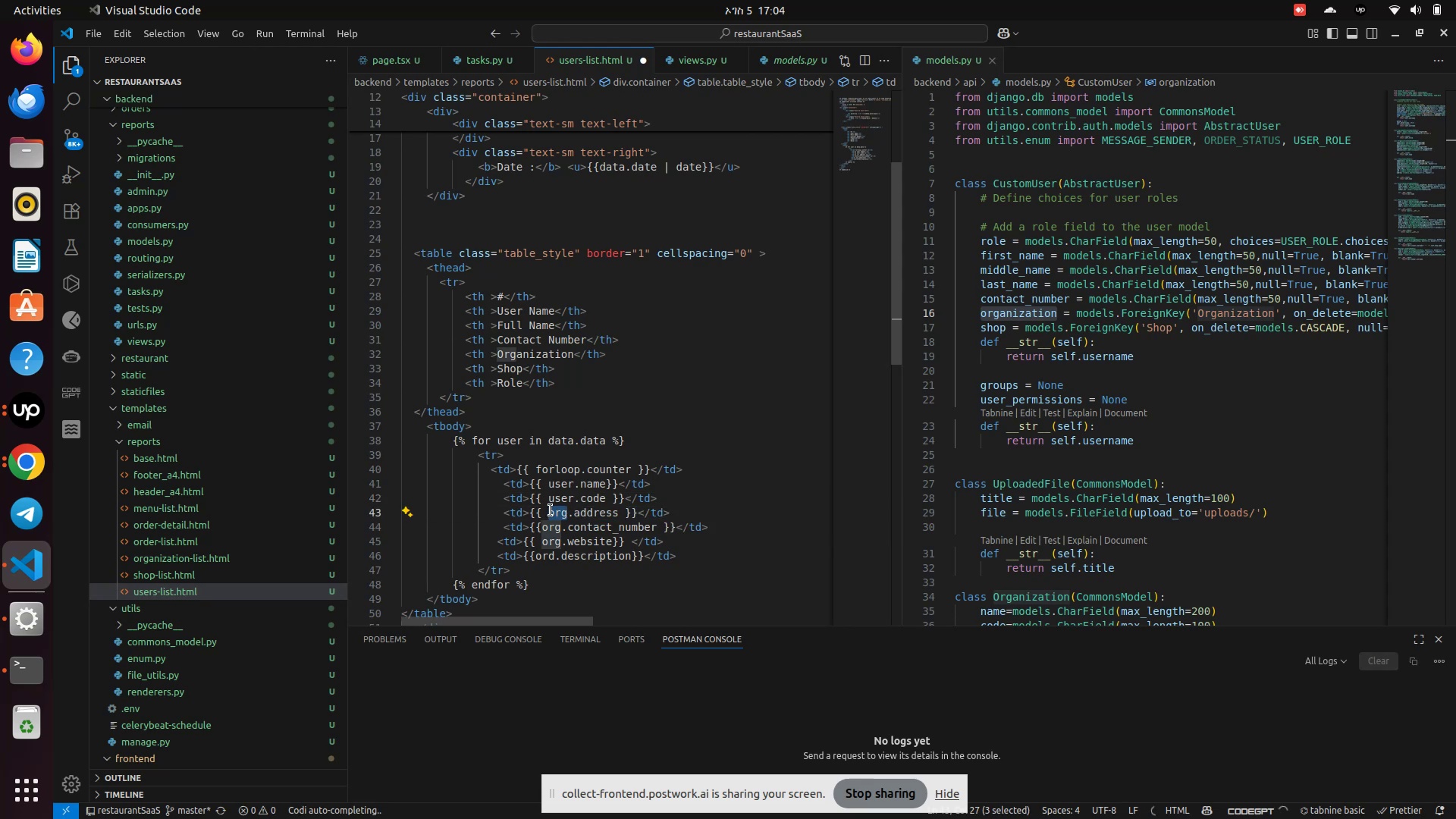 
type(user)
 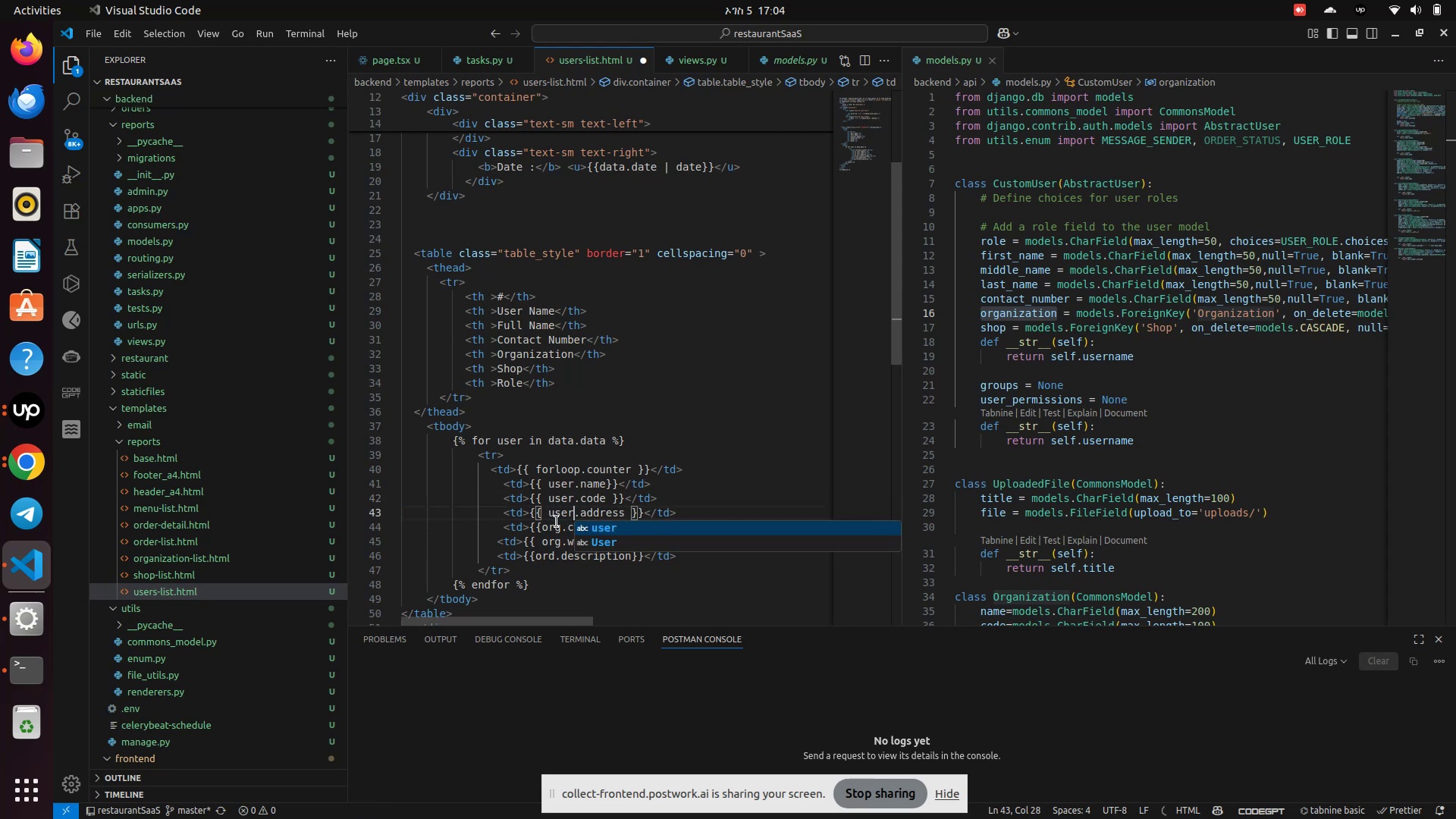 
double_click([556, 524])
 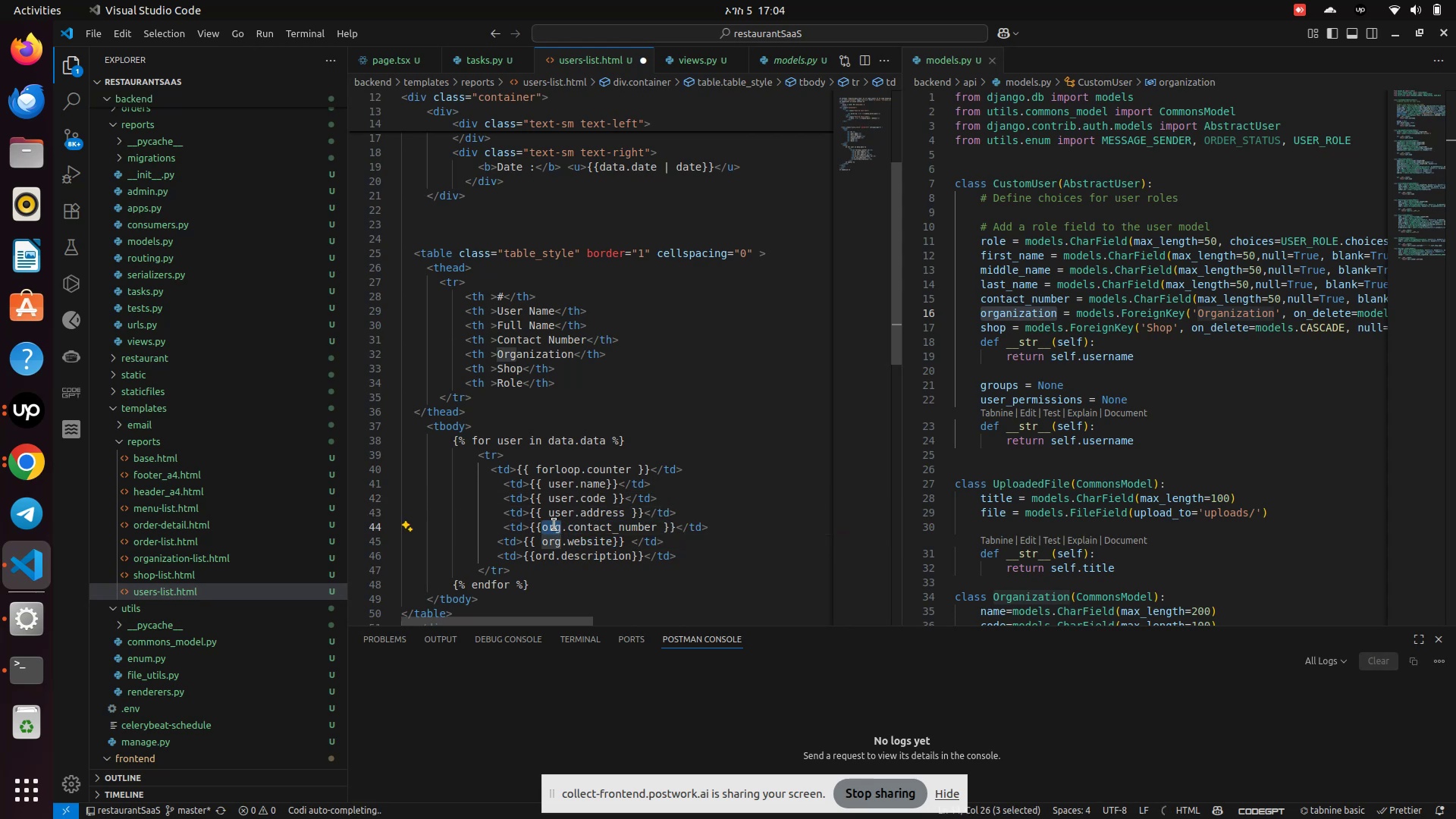 
type(useruser)
 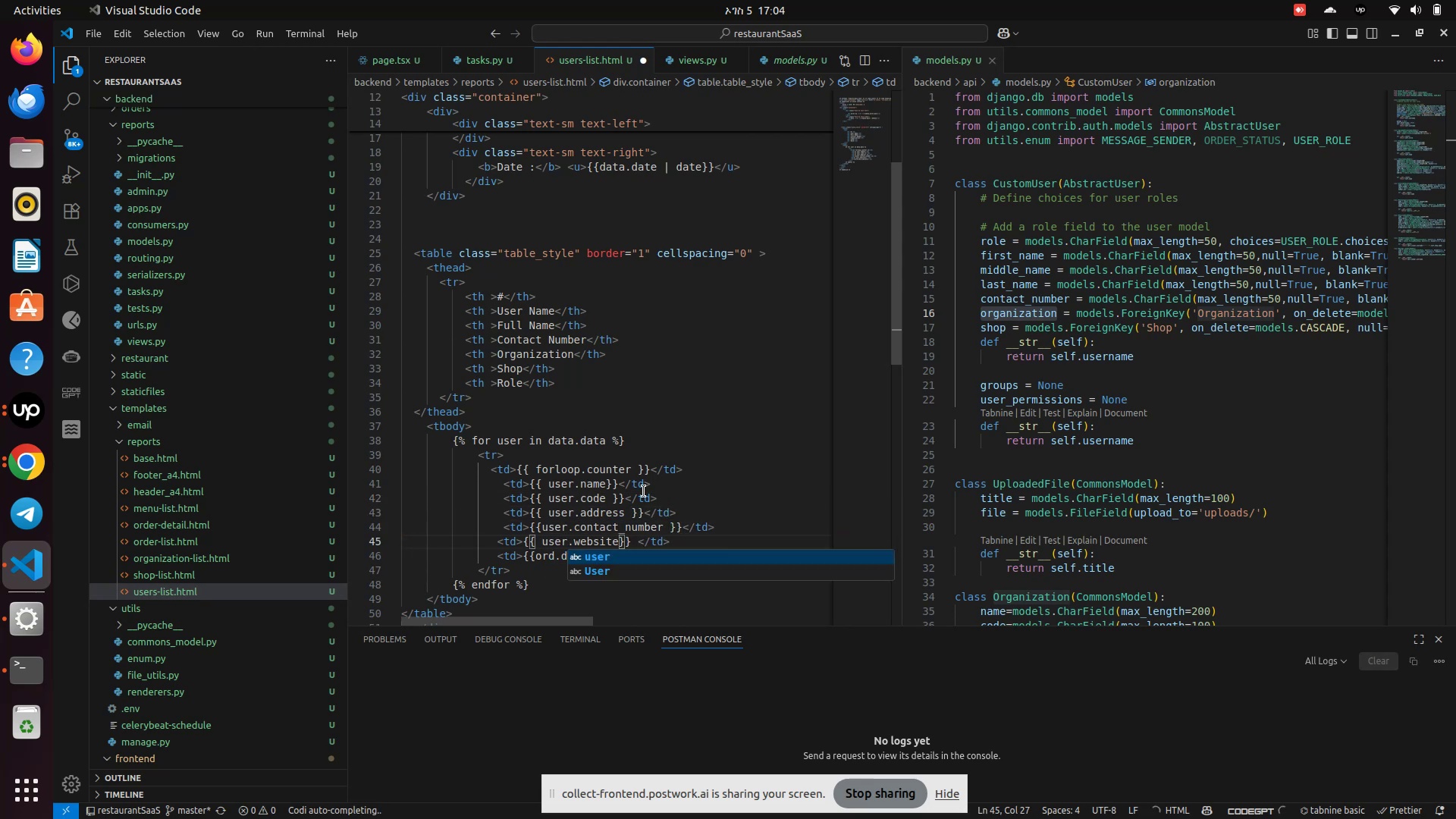 
left_click([679, 475])
 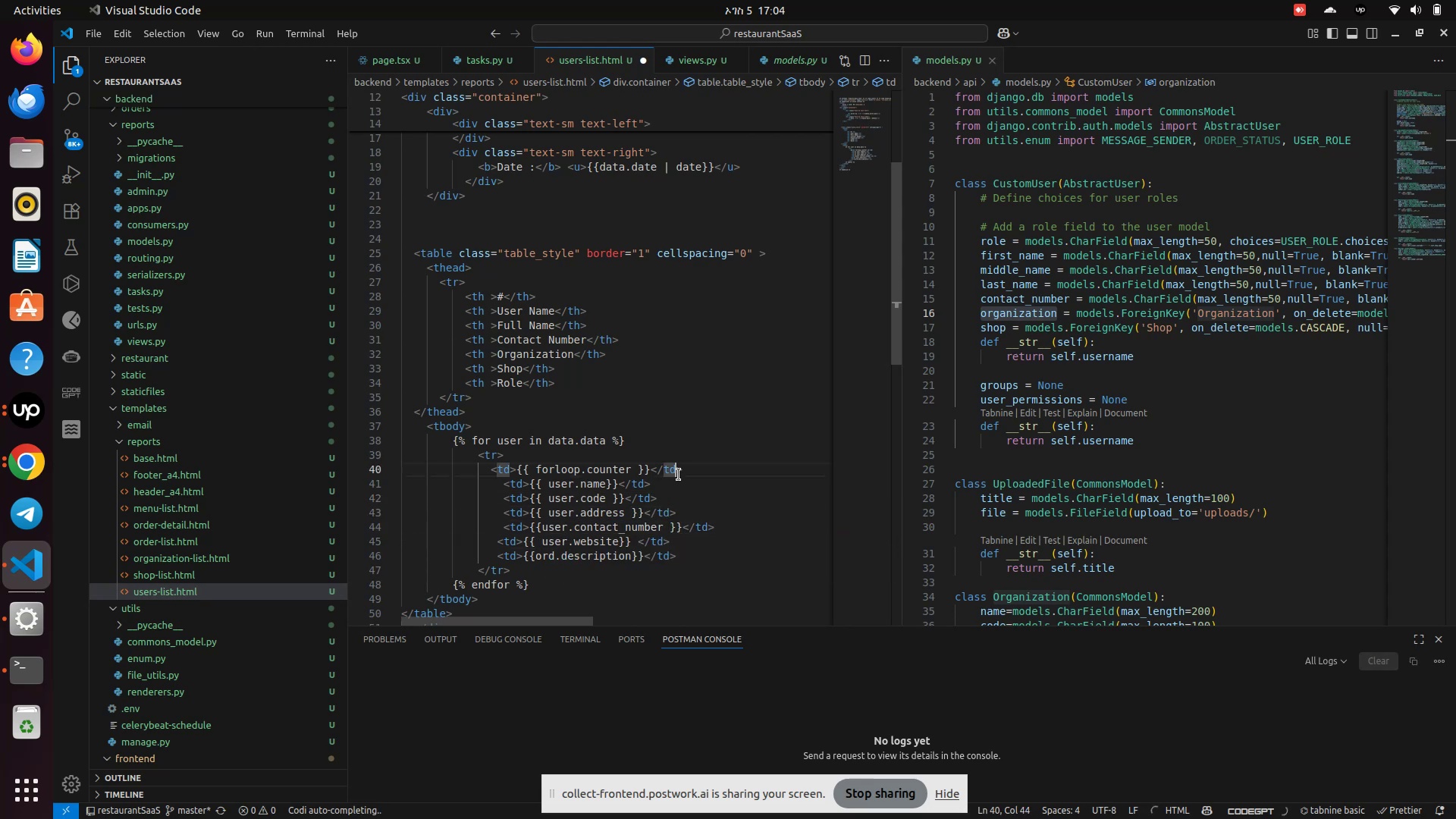 
key(Control+S)
 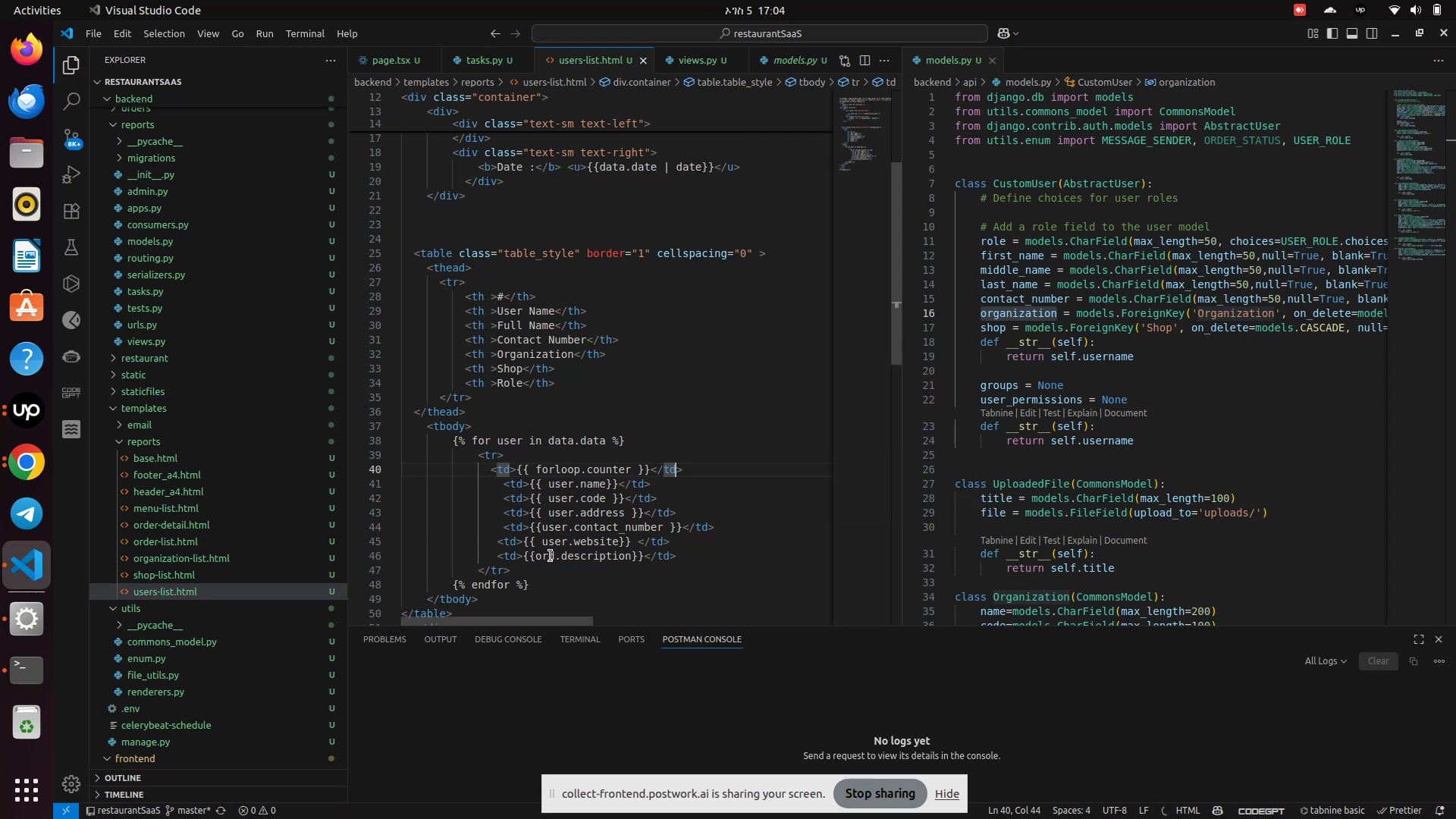 
double_click([551, 556])
 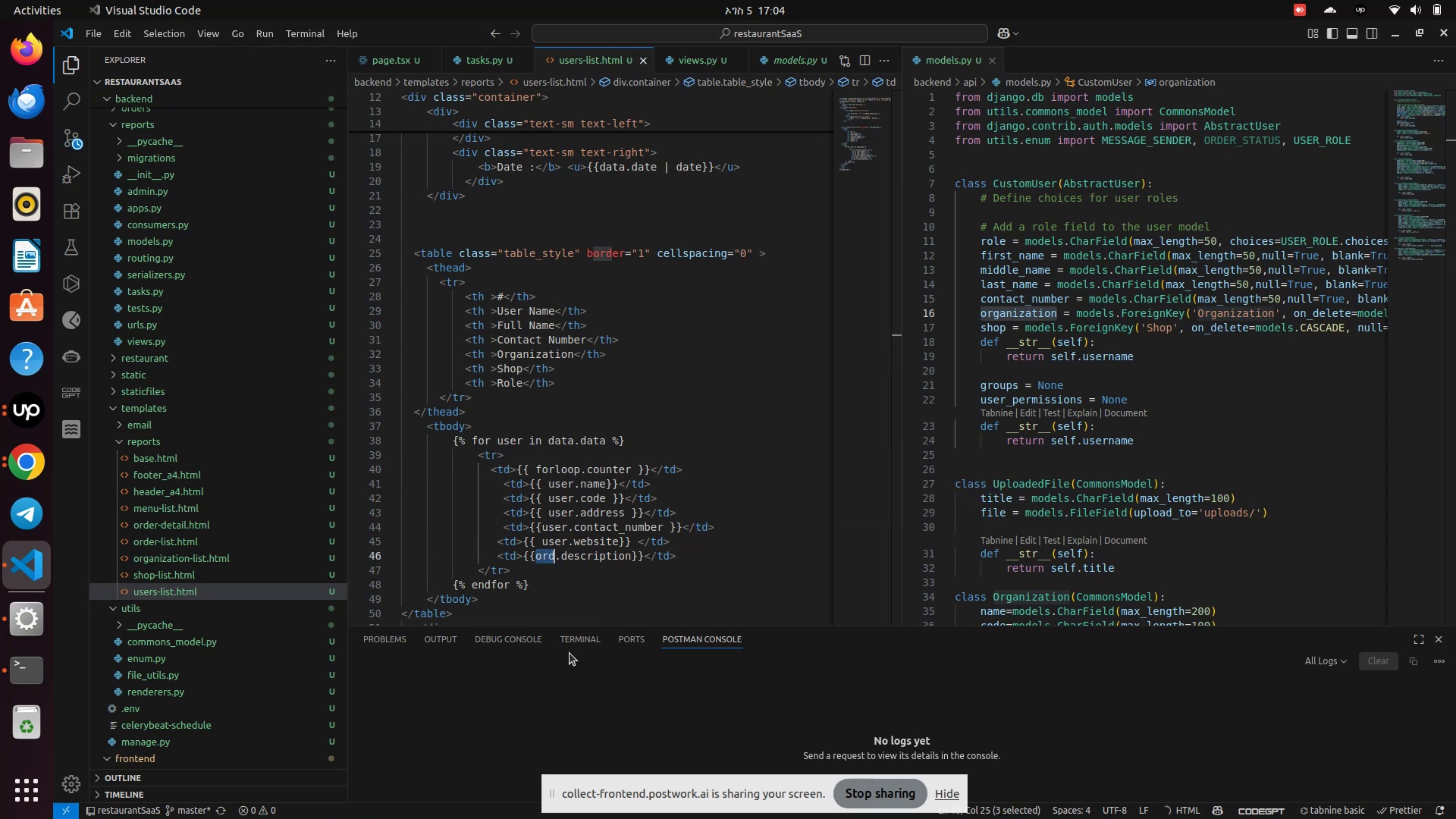 
type(user)
 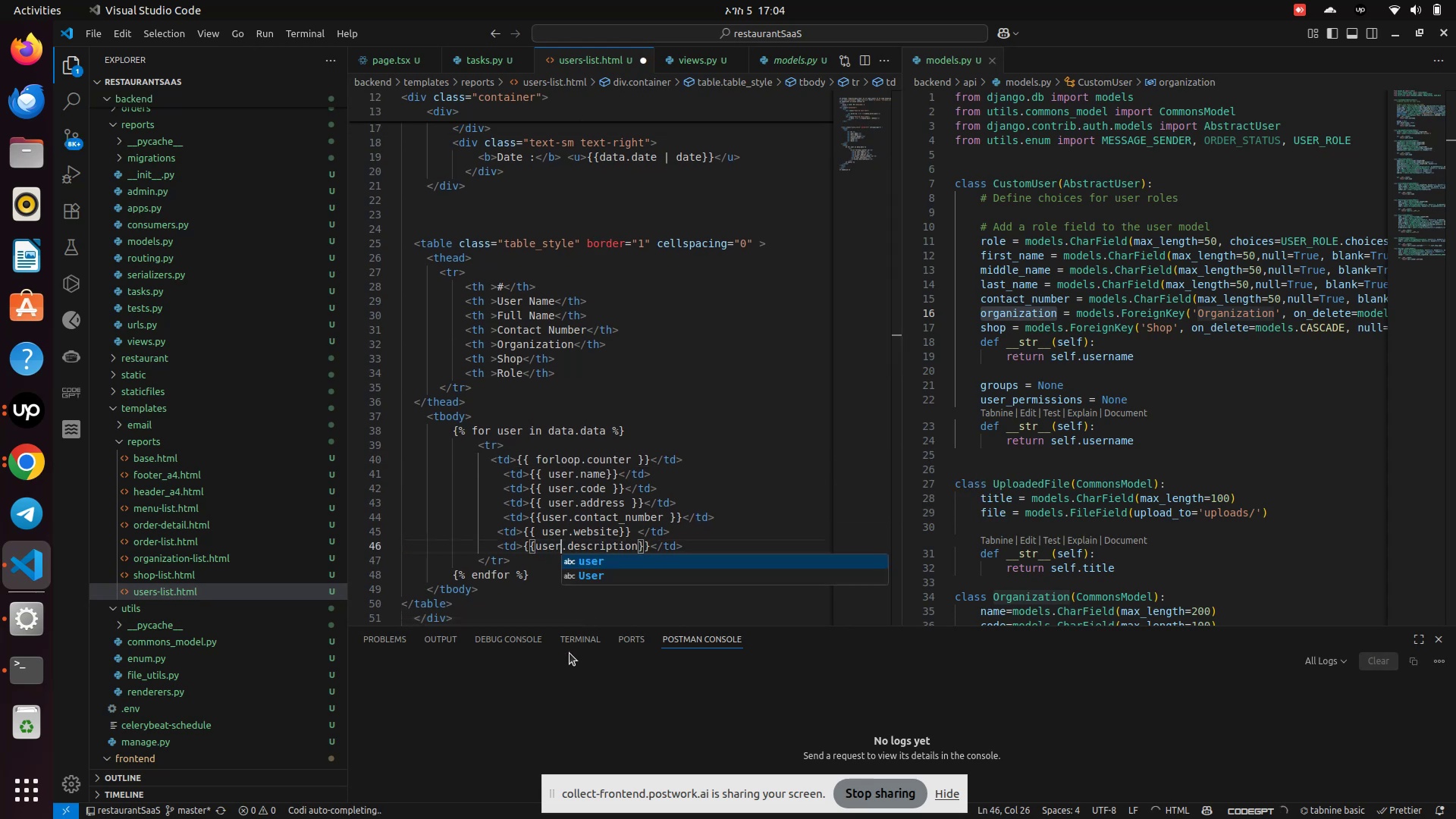 
key(Control+S)
 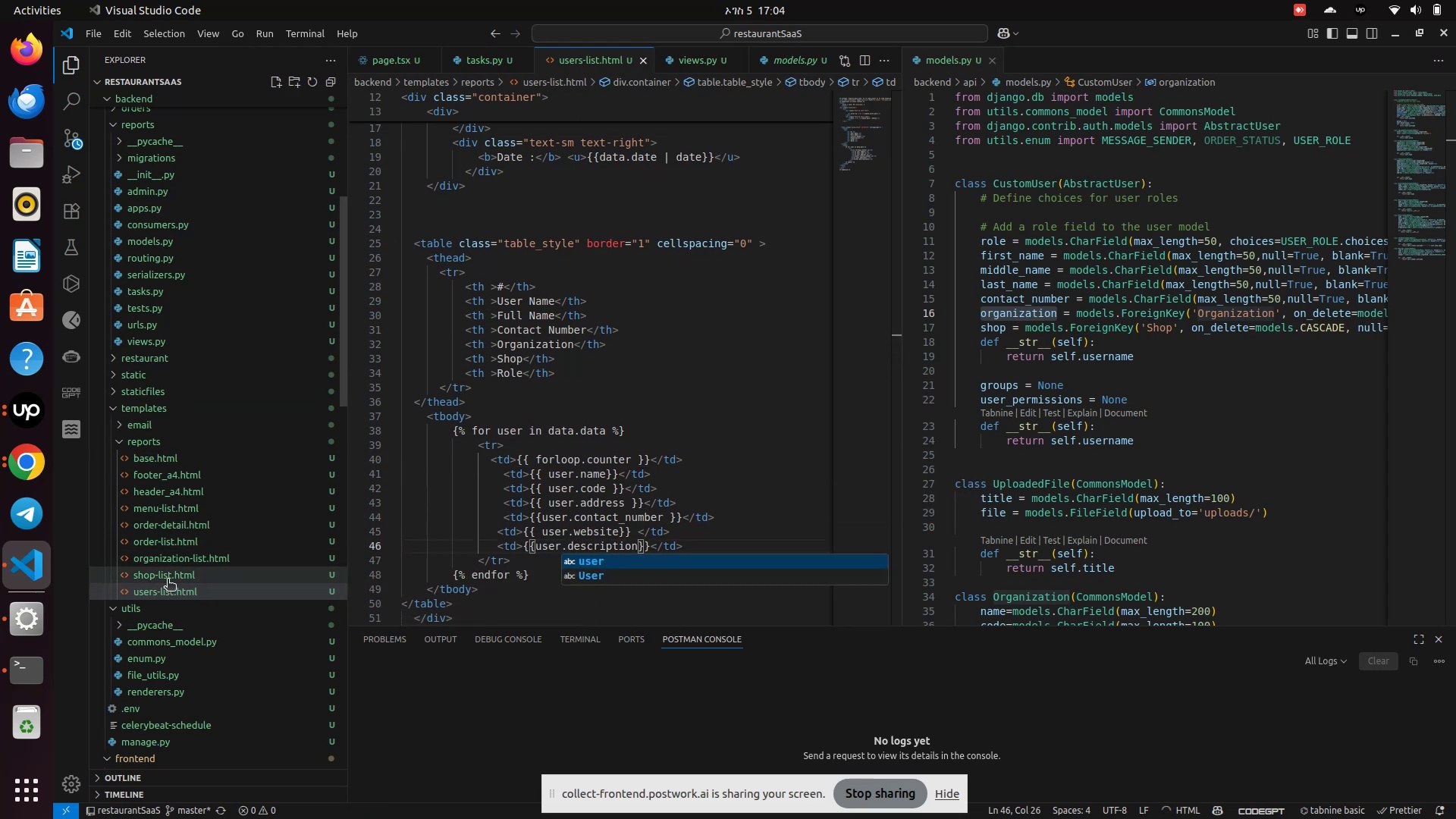 
left_click([167, 561])
 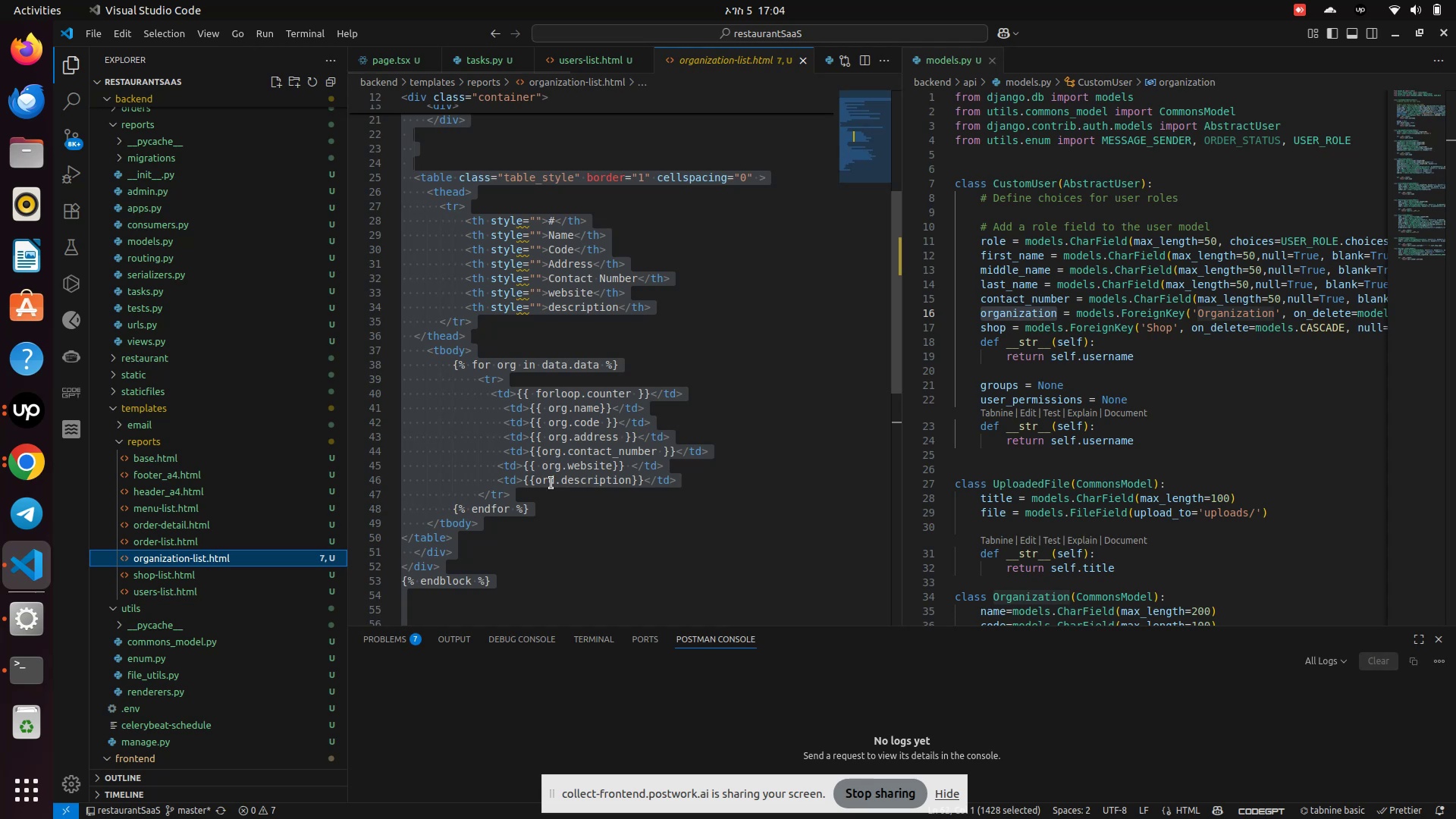 
left_click([552, 483])
 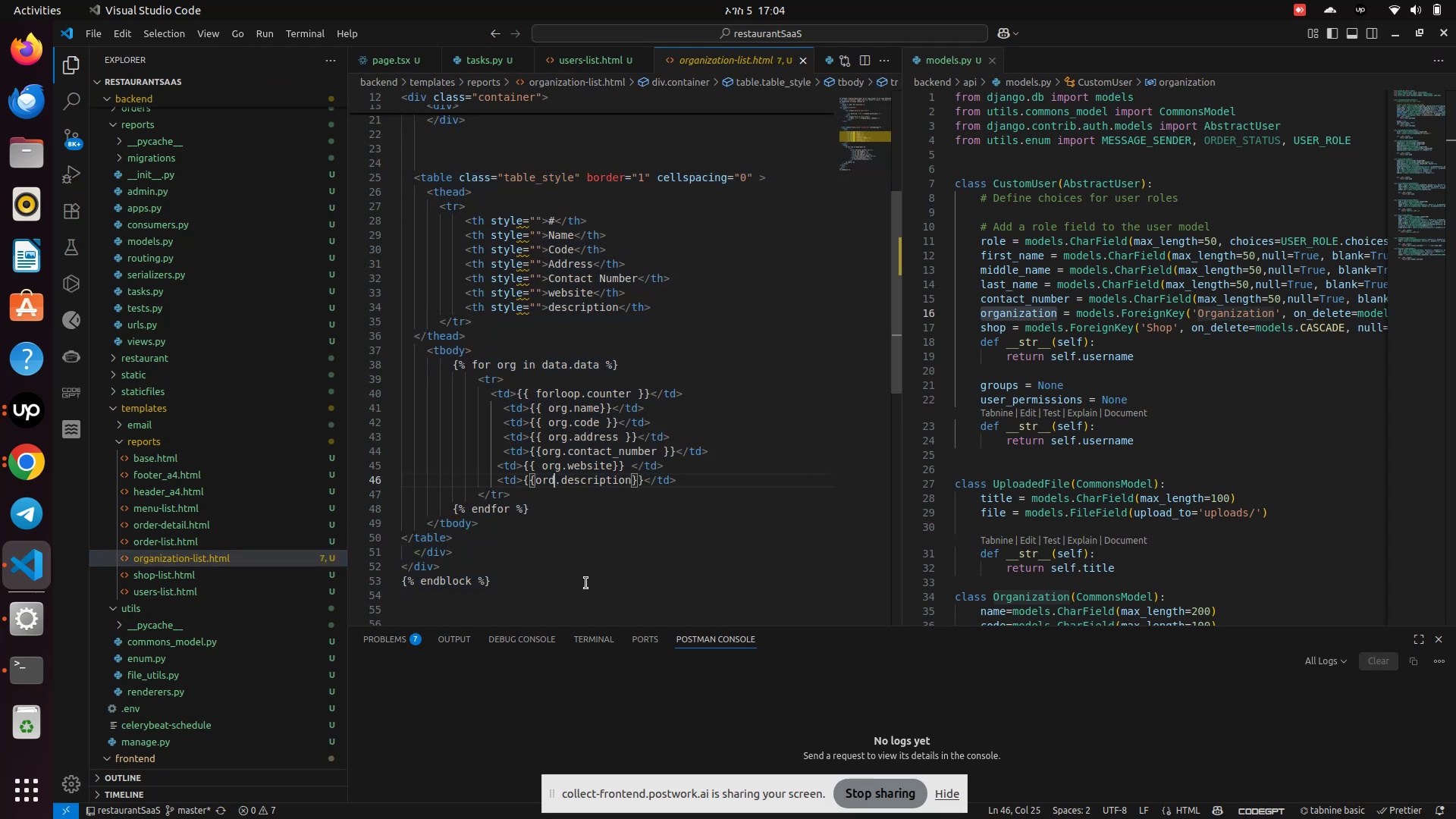 
key(Backspace)
 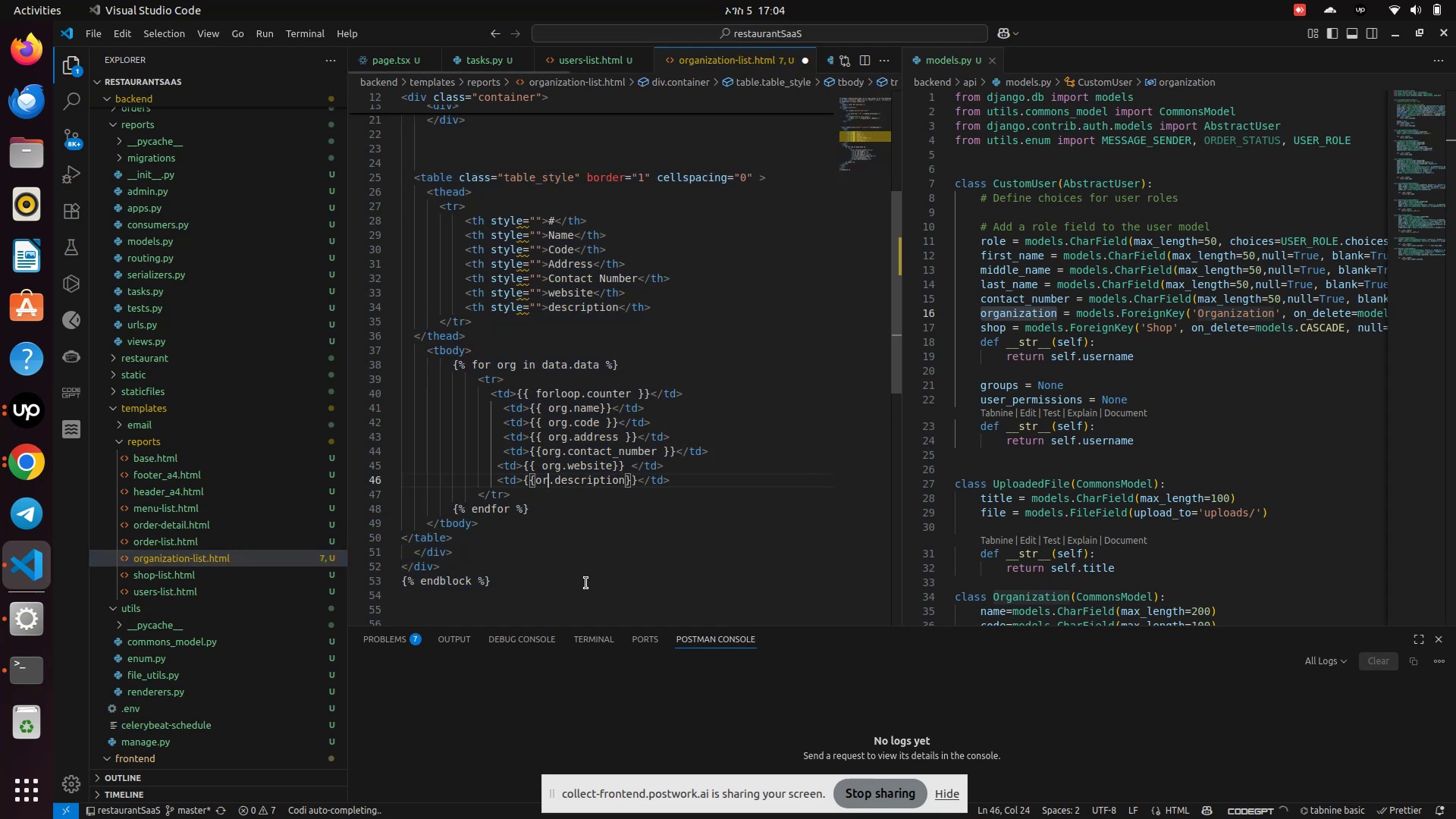 
key(H)
 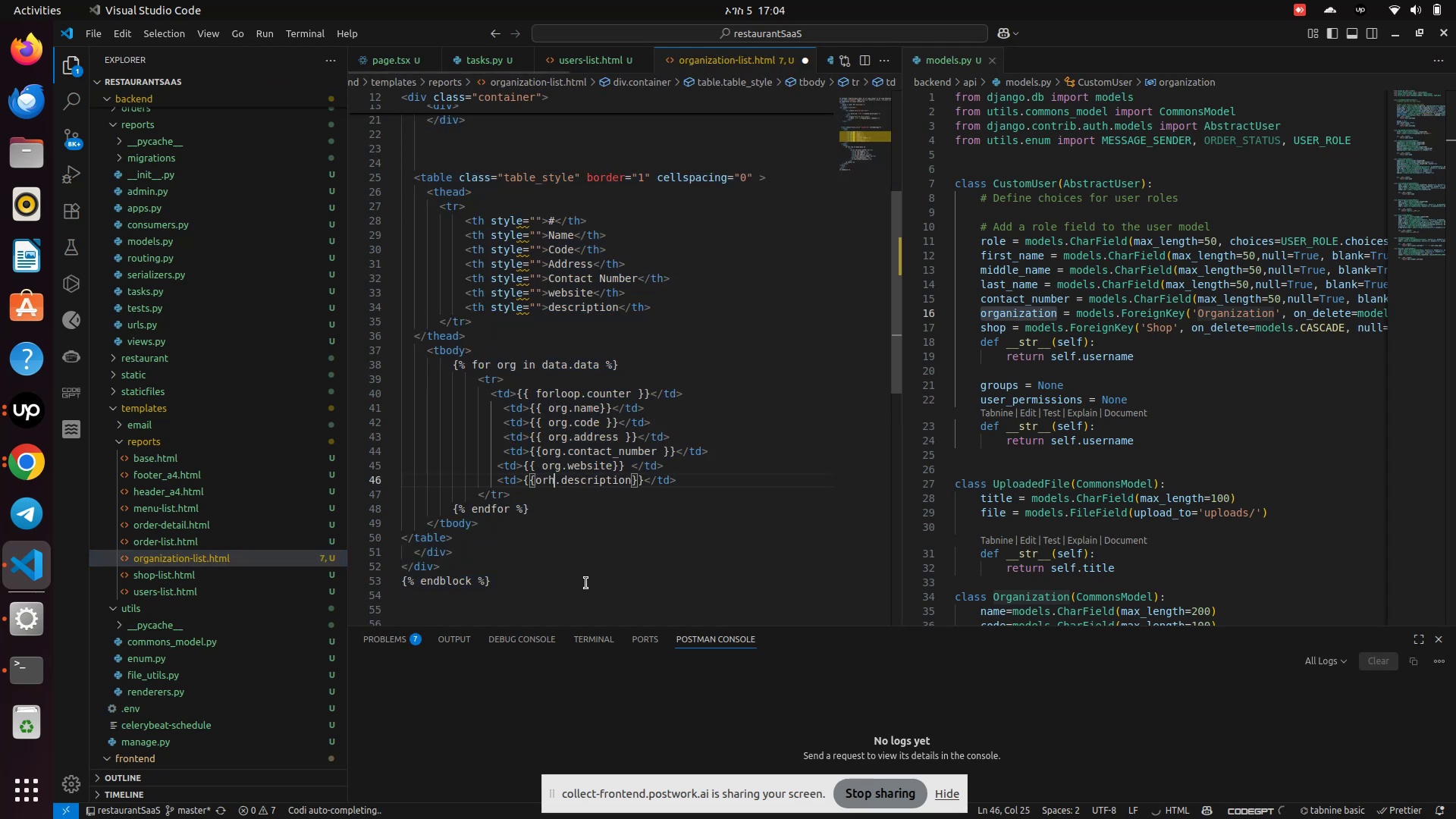 
key(Backspace)
 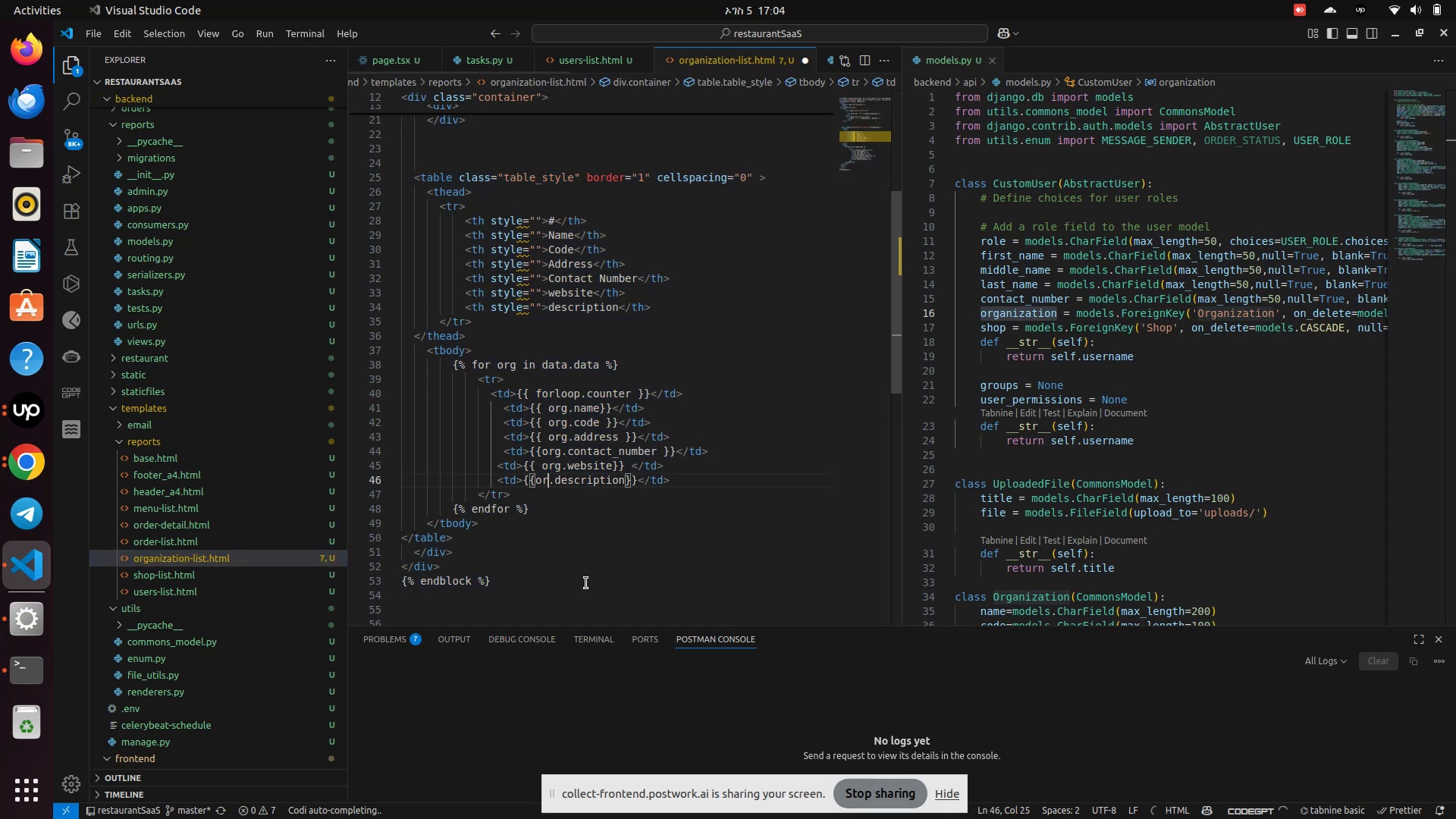 
key(G)
 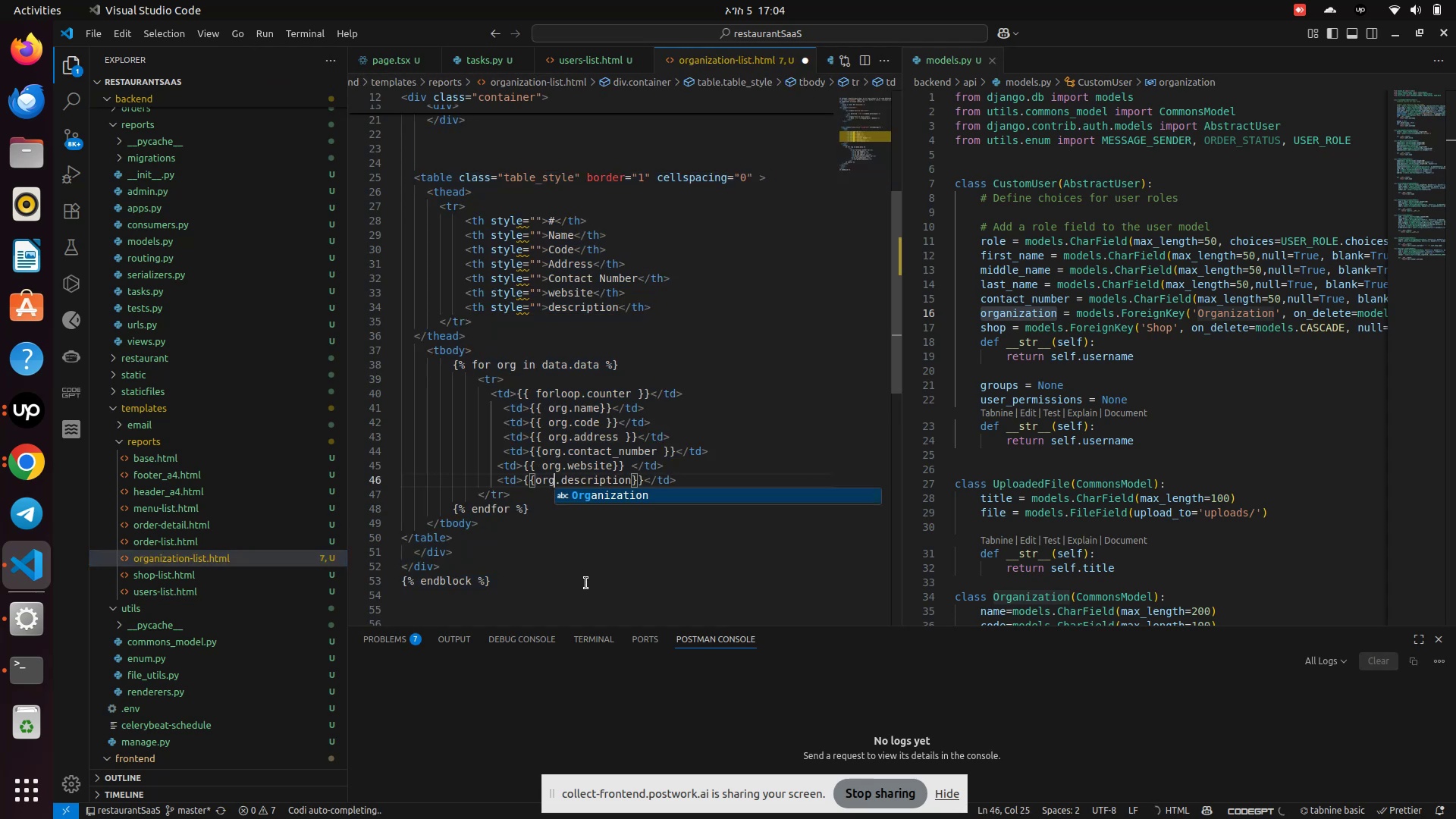 
key(Control+S)
 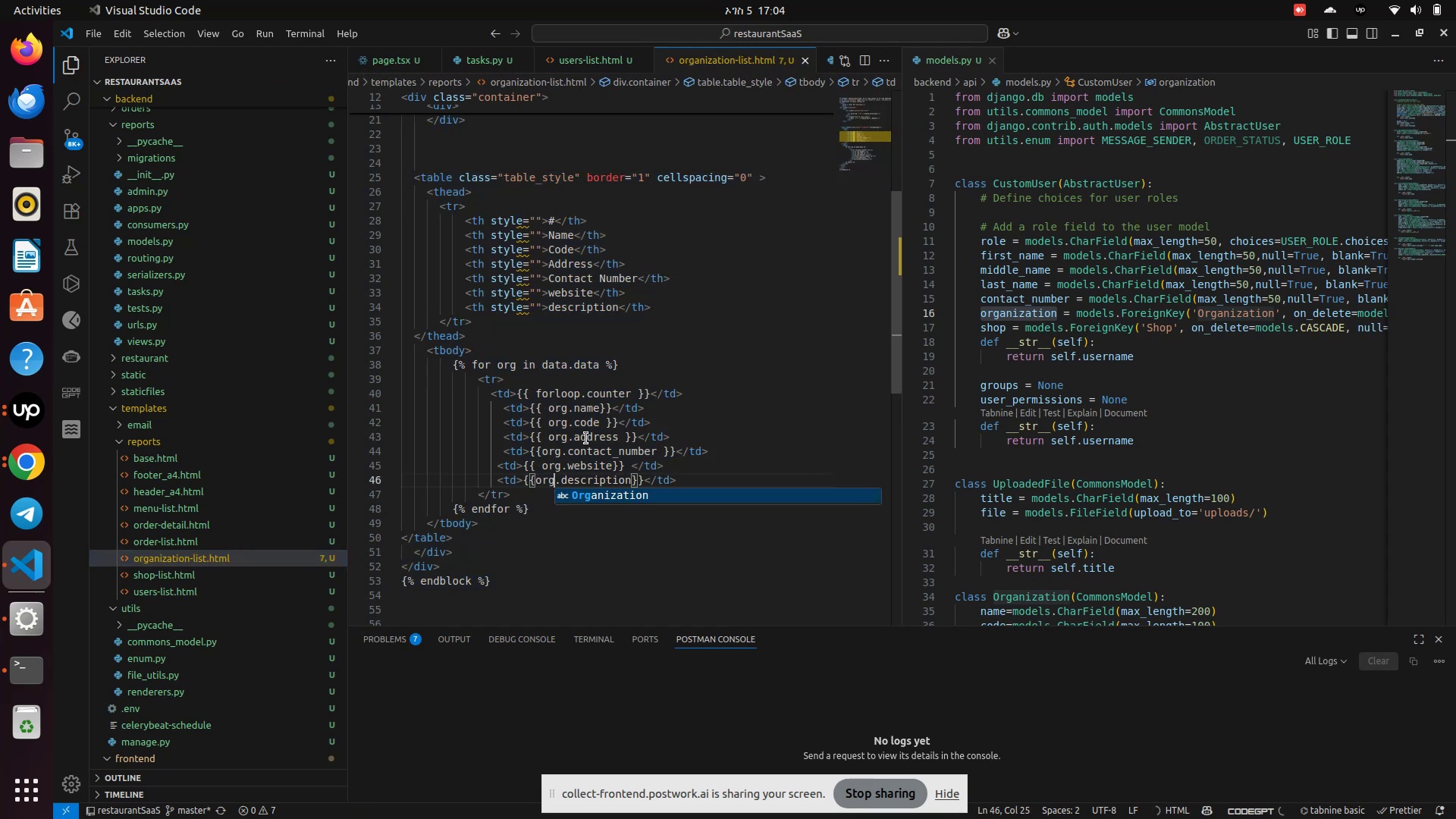 
left_click([586, 422])
 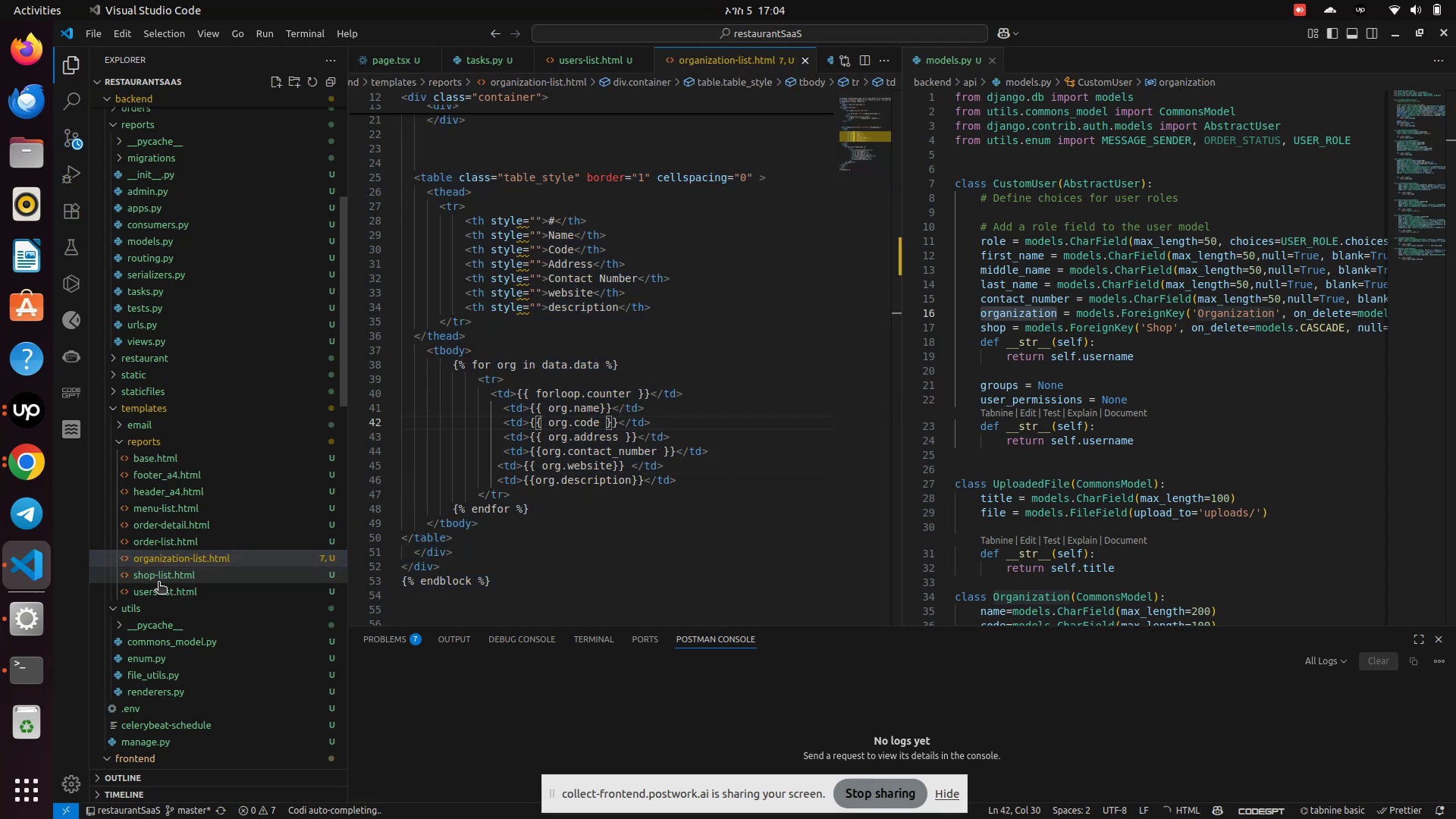 
left_click([158, 586])
 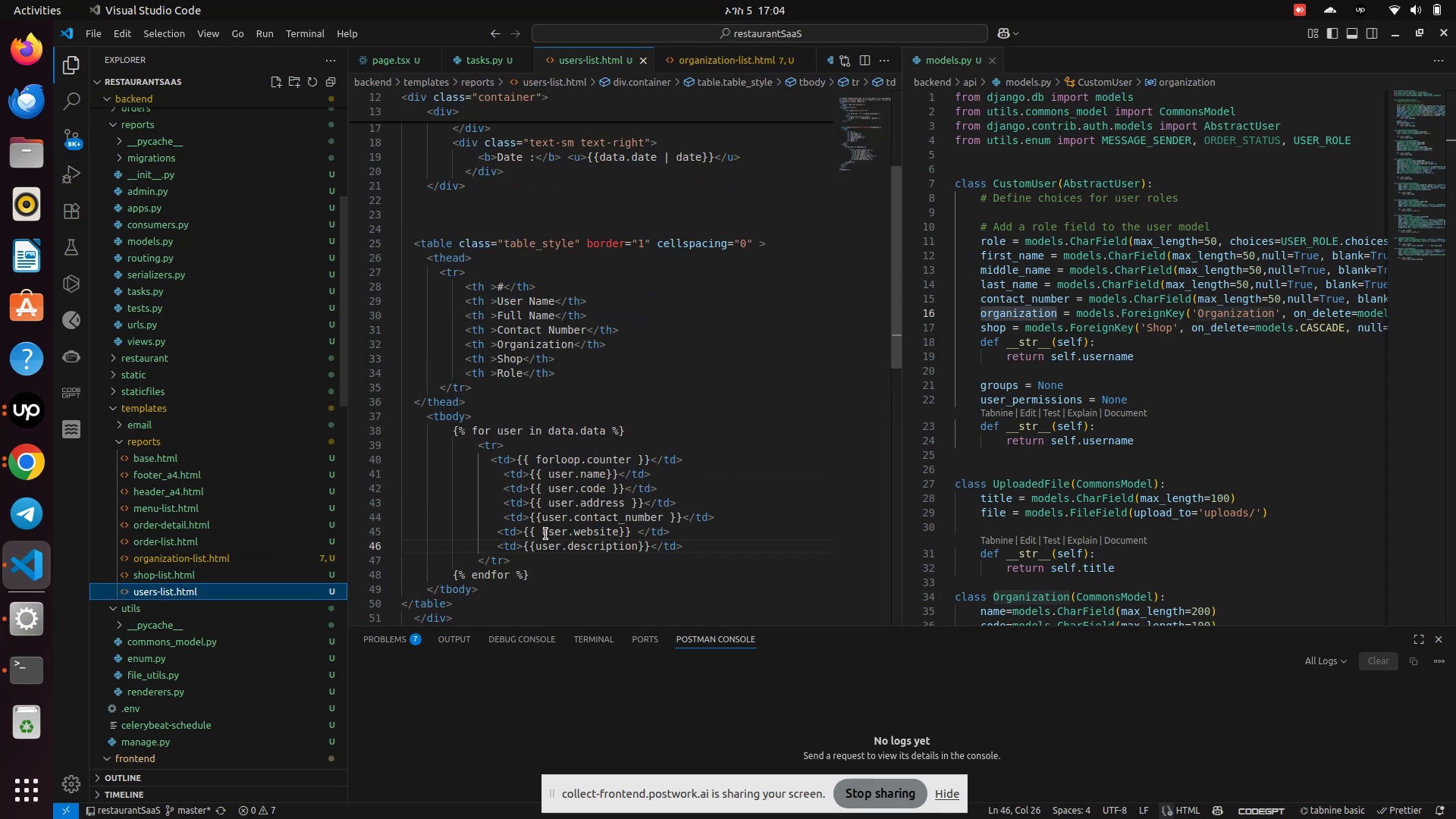 
scroll: coordinate [580, 528], scroll_direction: down, amount: 1.0
 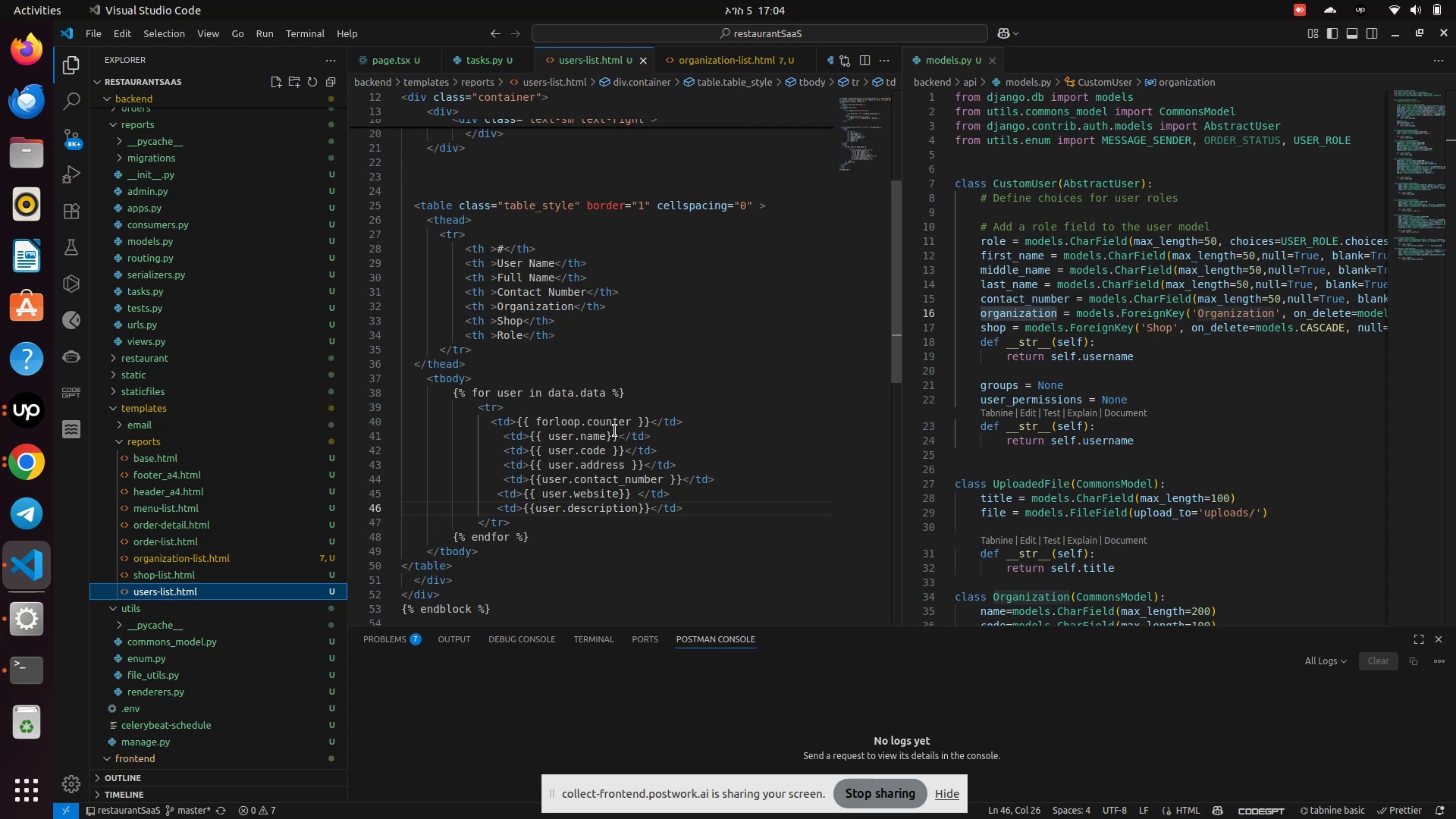 
double_click([597, 439])
 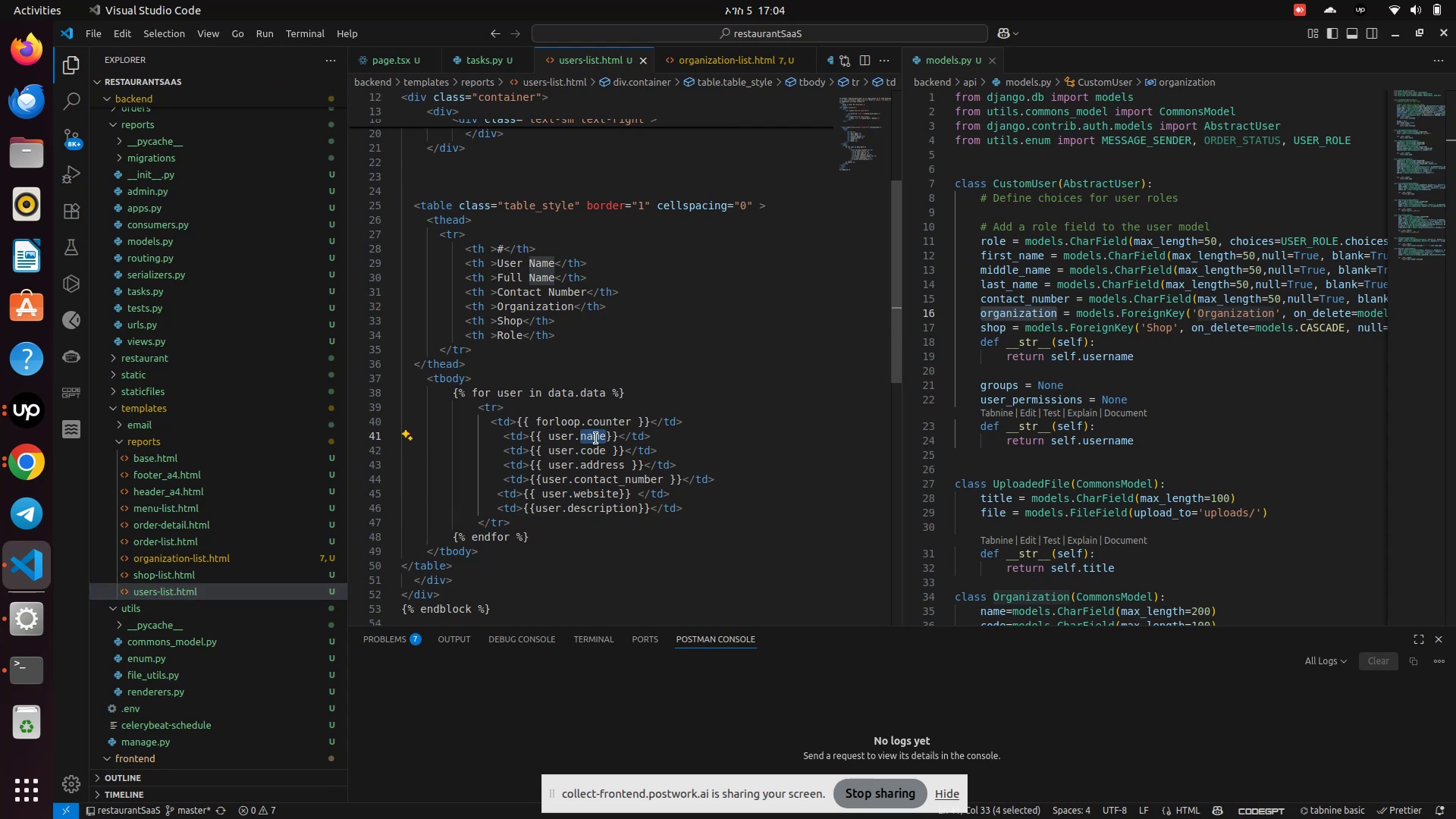 
type(username)
 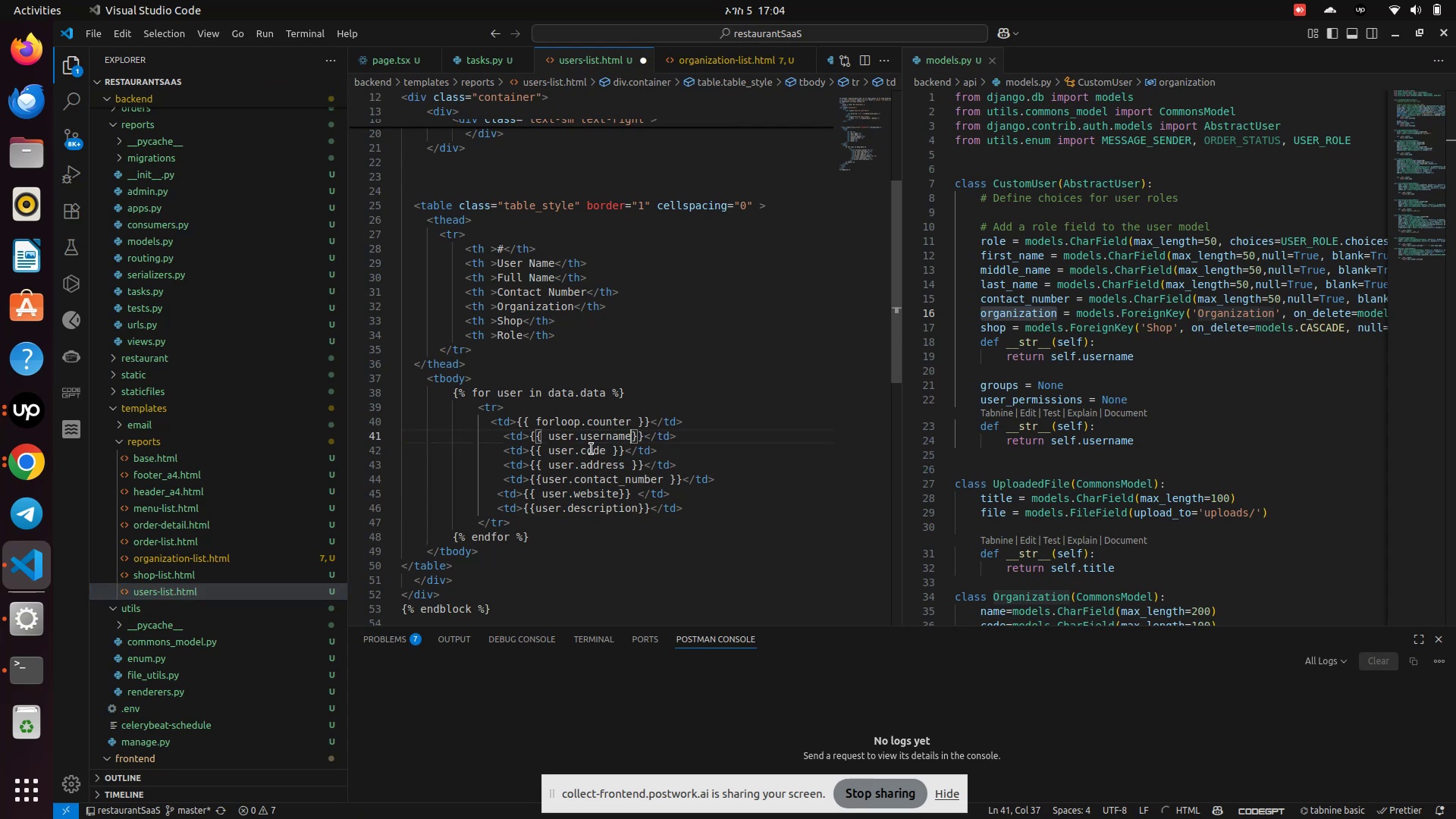 
double_click([592, 449])
 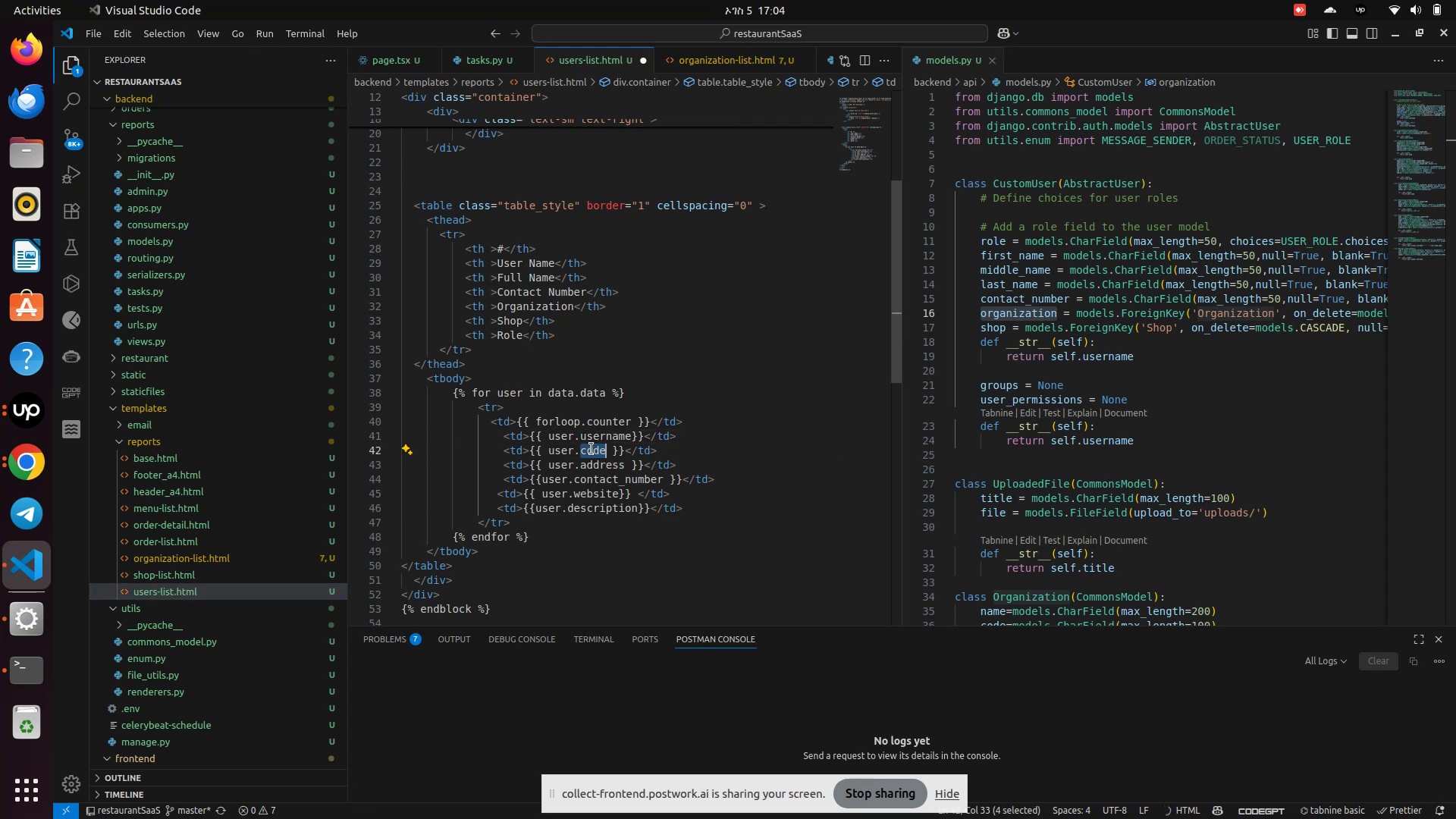 
type(first_name)
 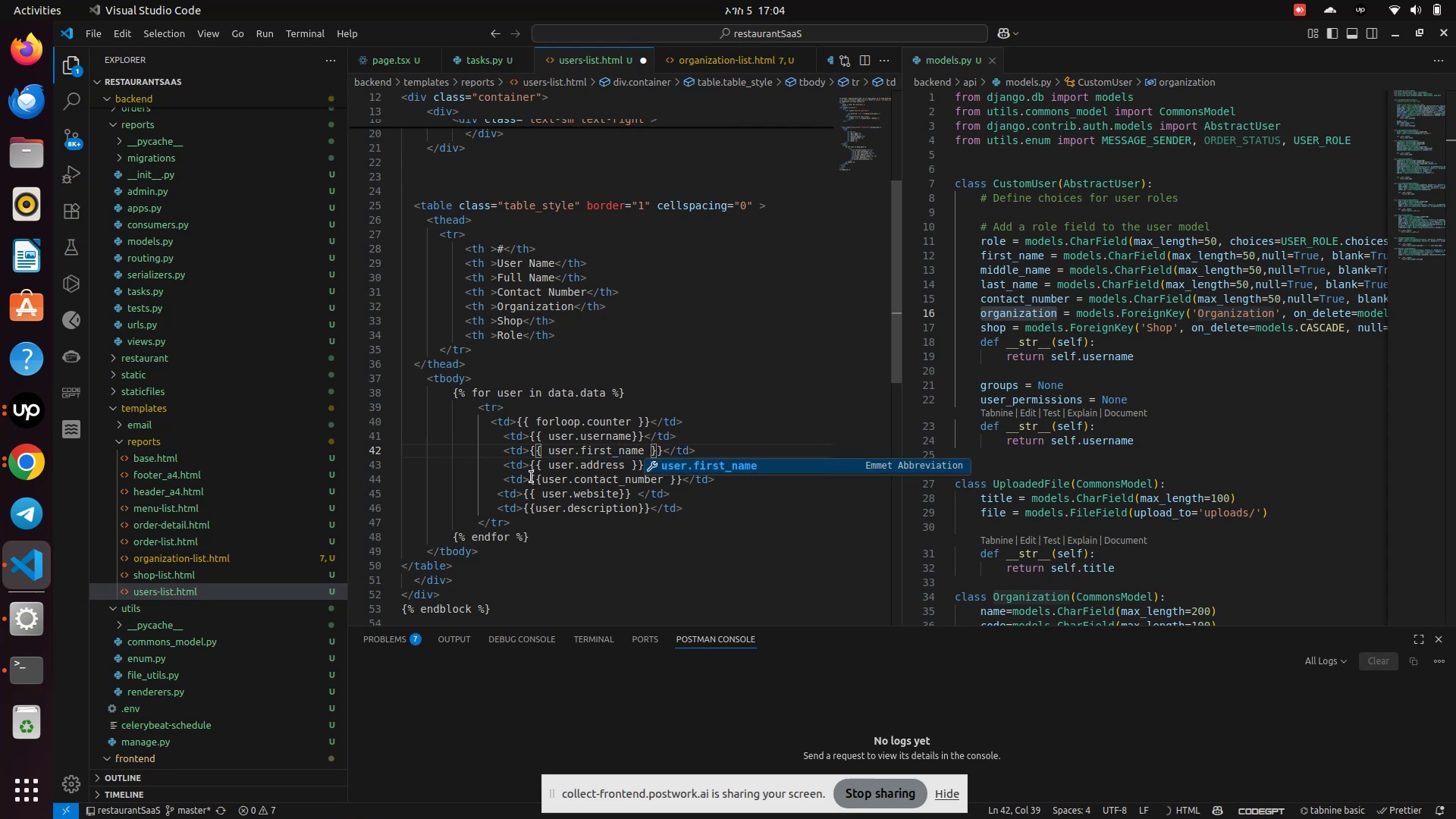 
left_click_drag(start_coordinate=[528, 451], to_coordinate=[661, 447])
 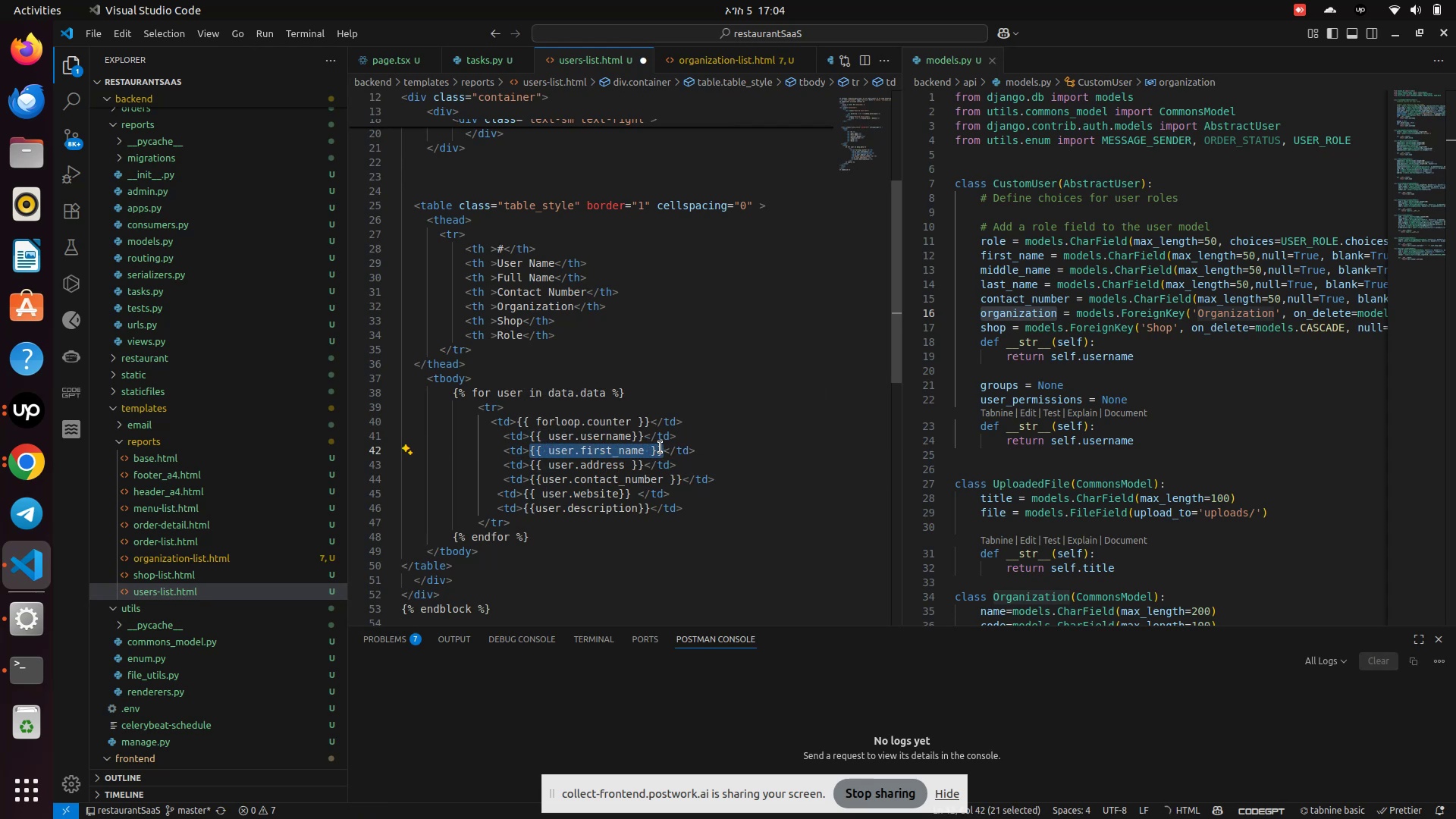 
key(Control+C)
 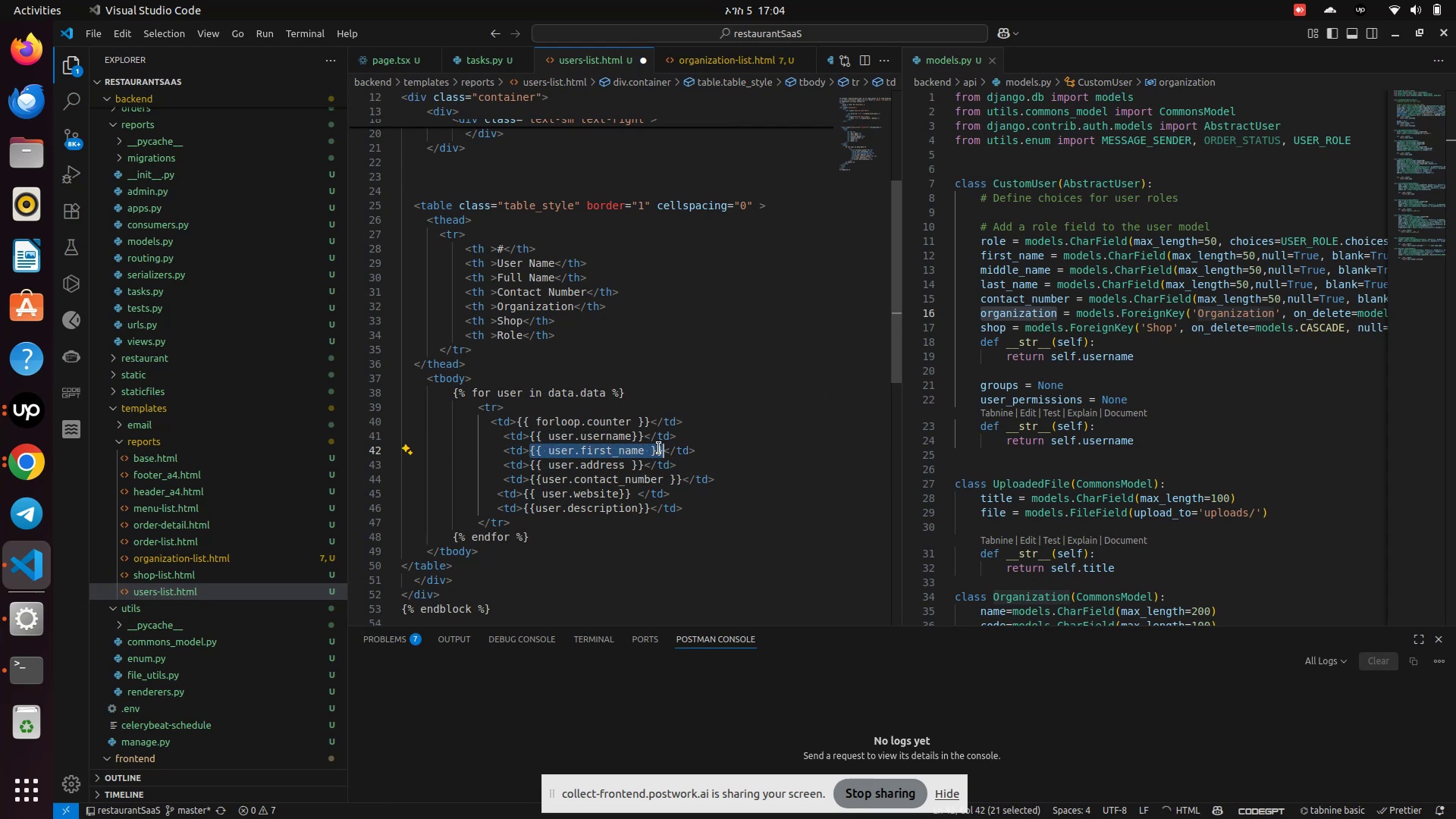 
left_click([659, 448])
 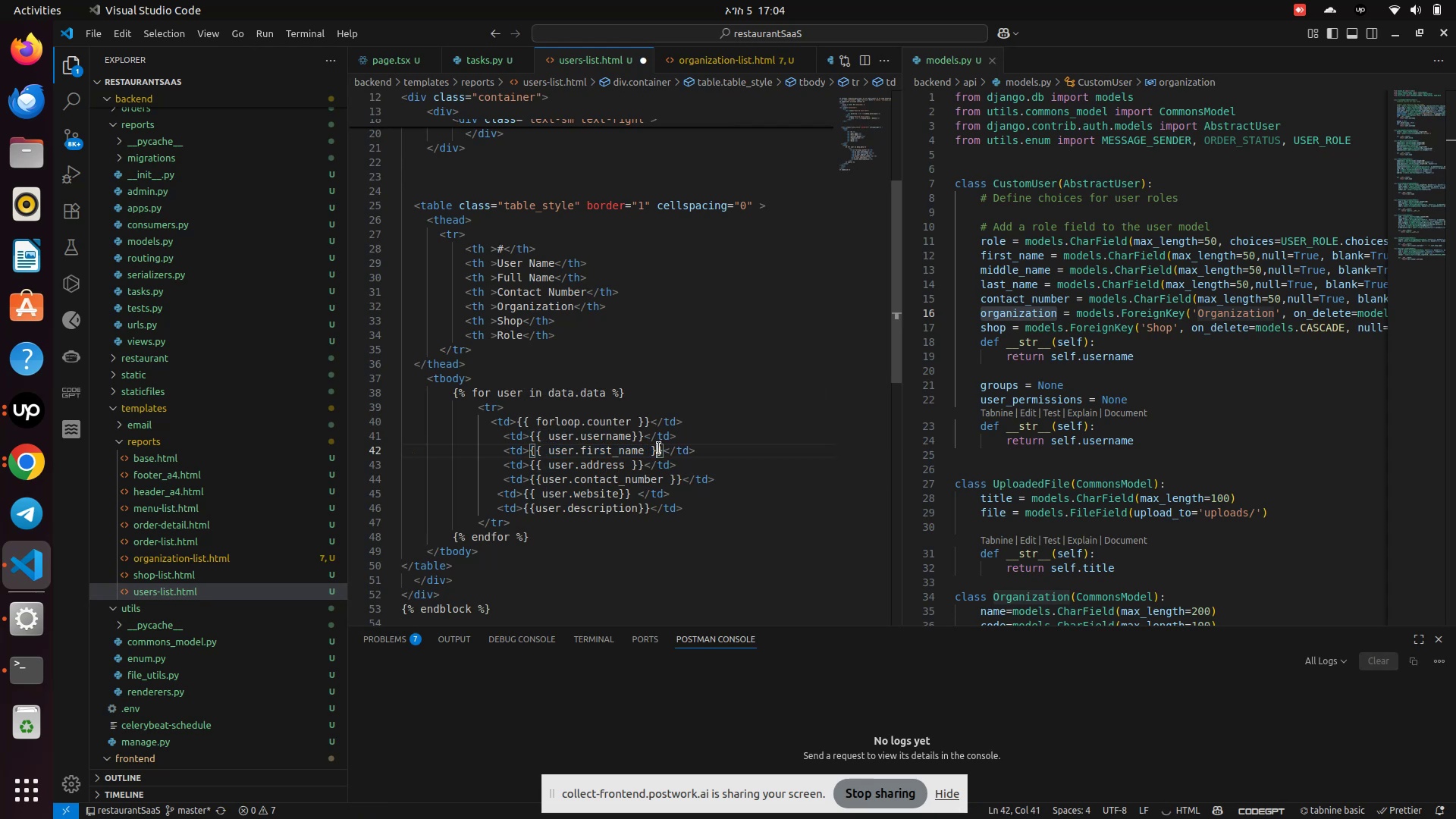 
key(ArrowRight)
 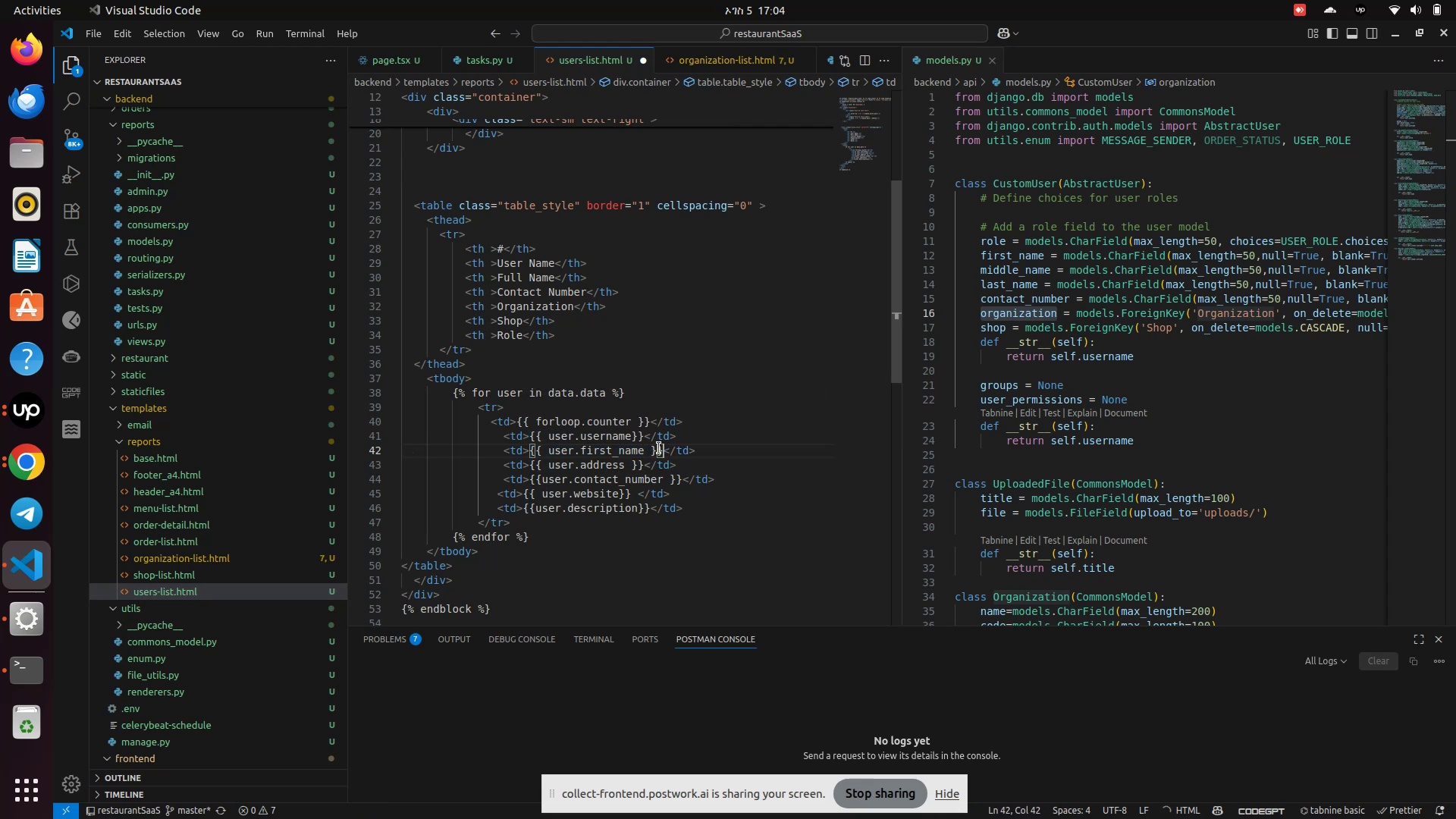 
key(Space)
 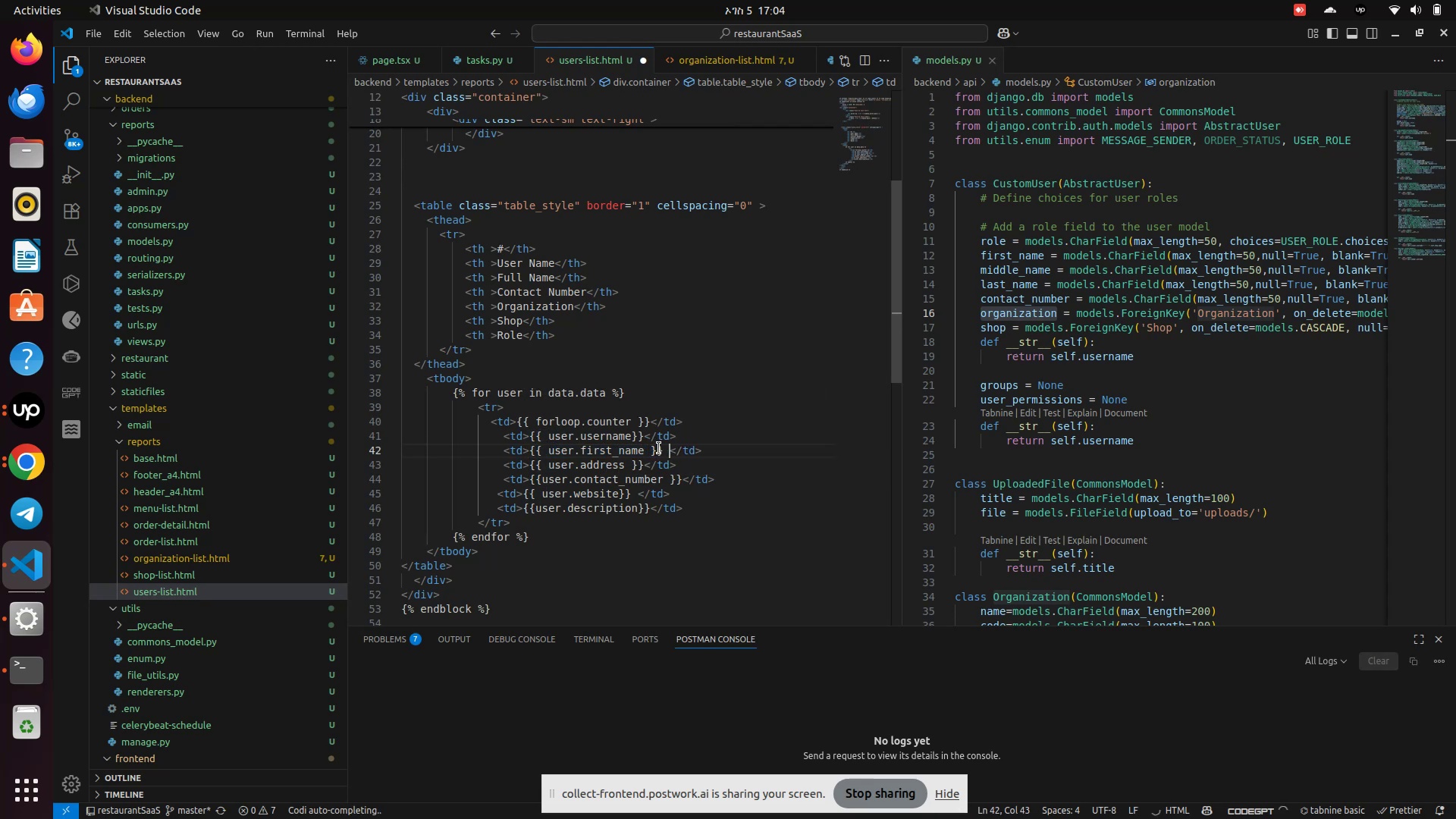 
key(Control+V)
 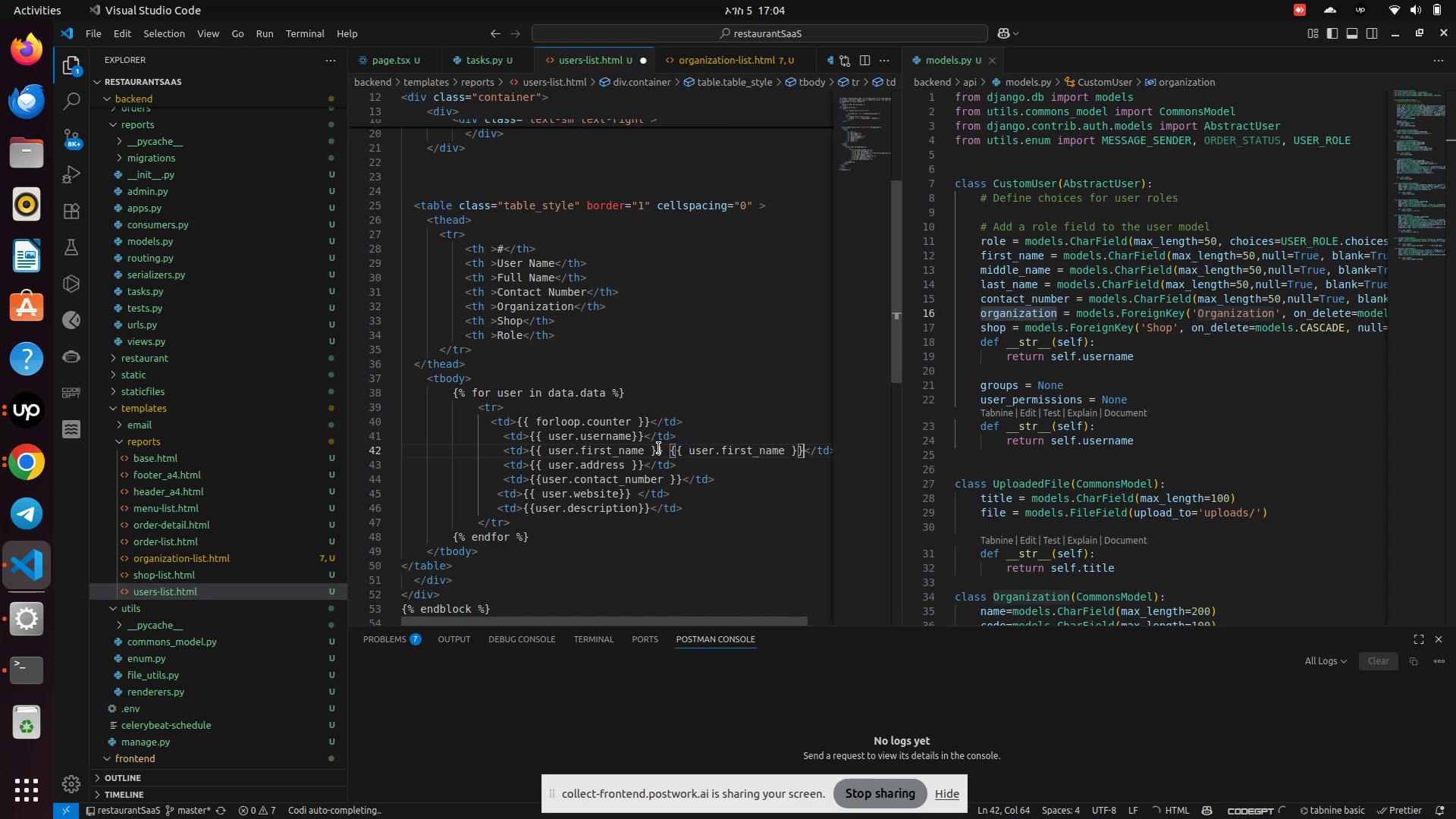 
key(Space)
 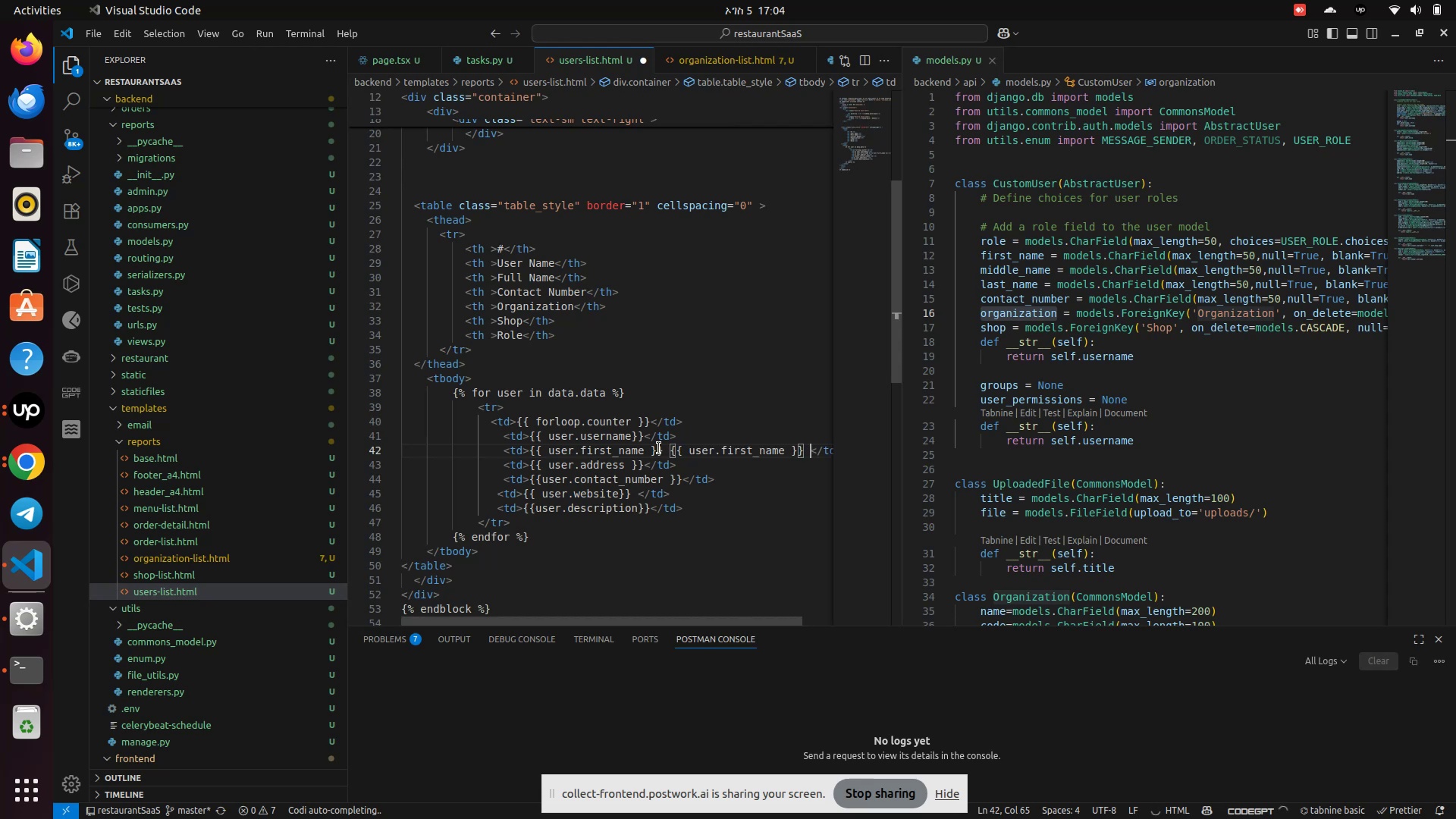 
key(Control+V)
 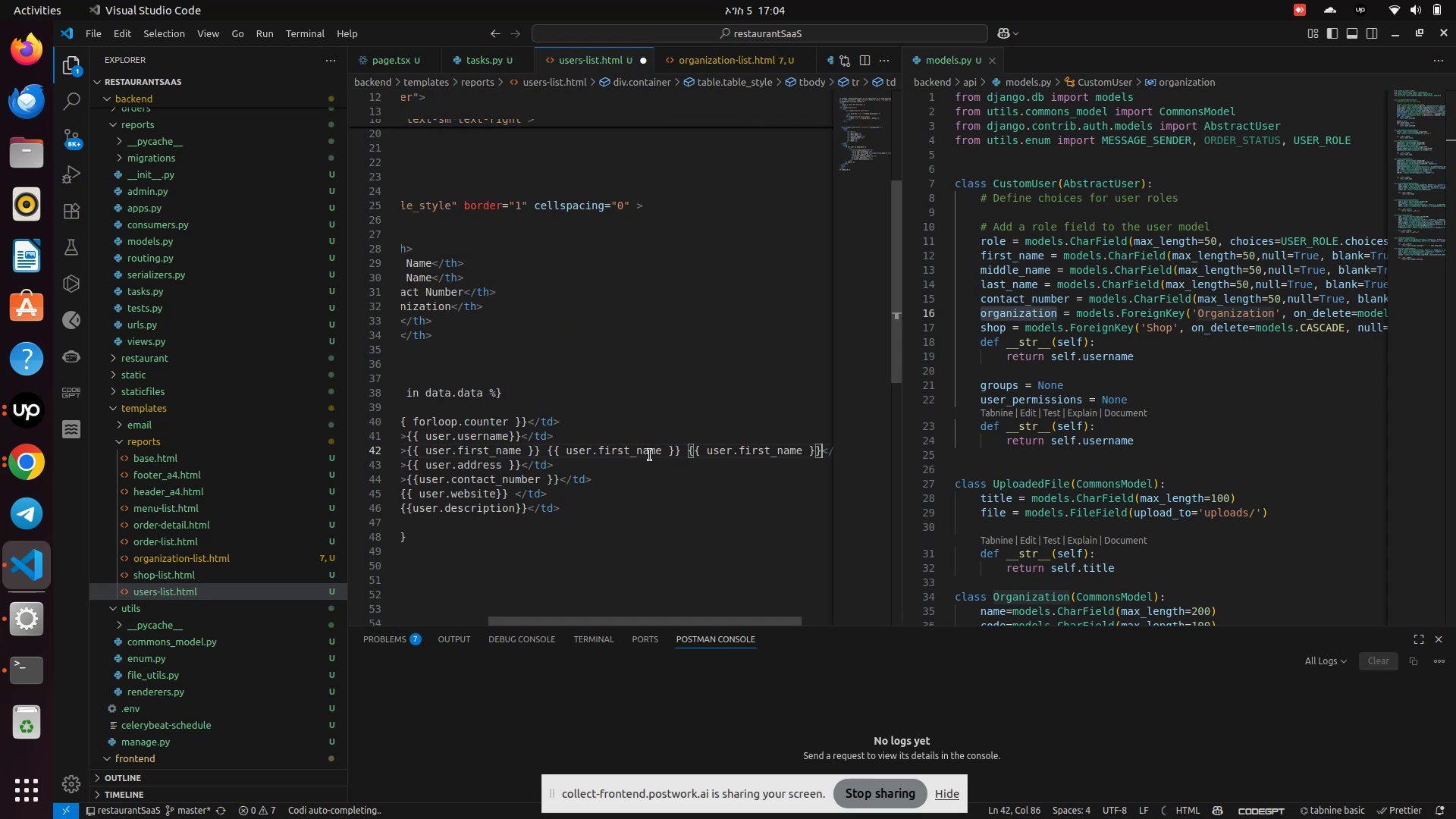 
double_click([650, 455])
 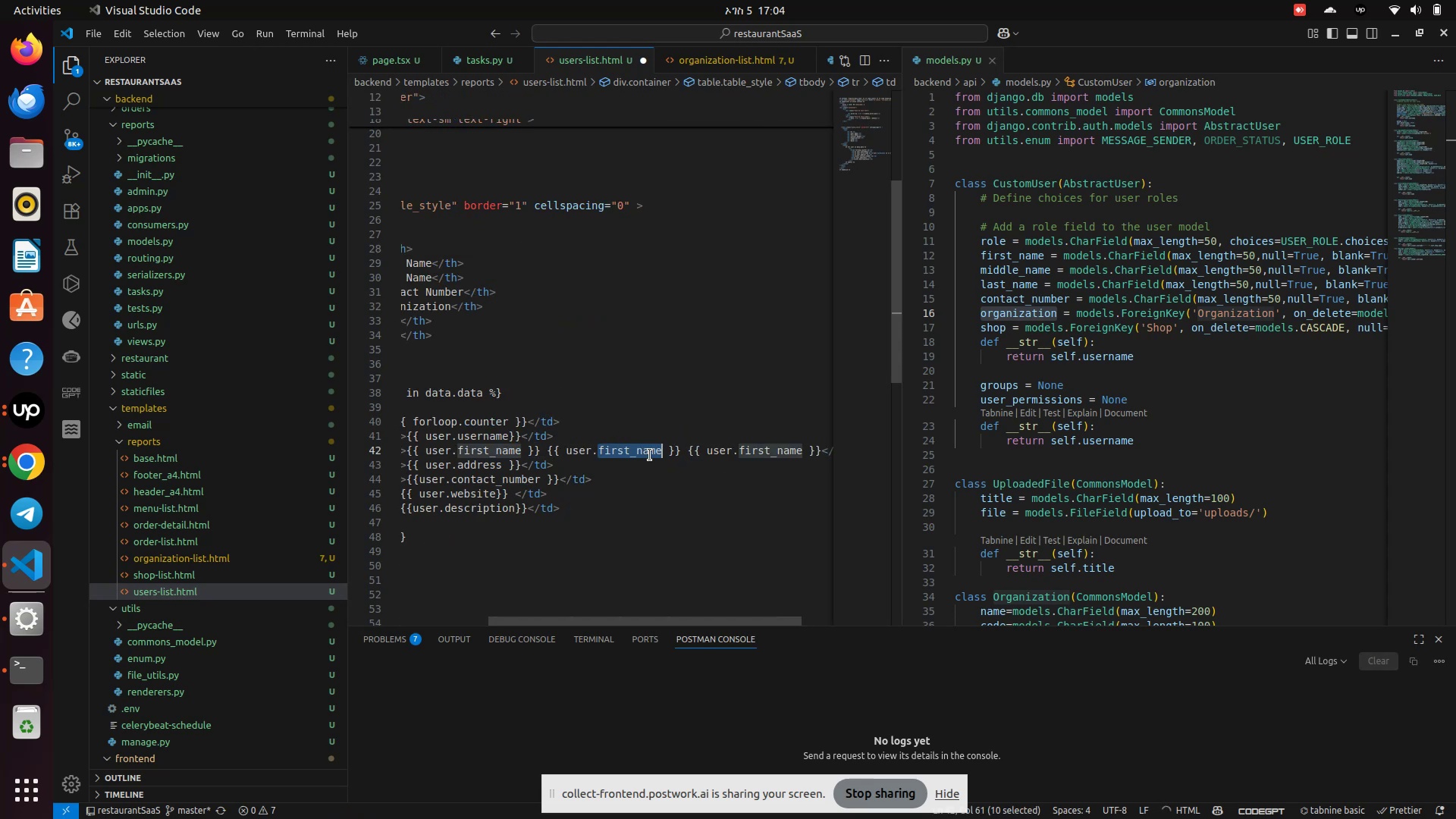 
type(middle_name)
 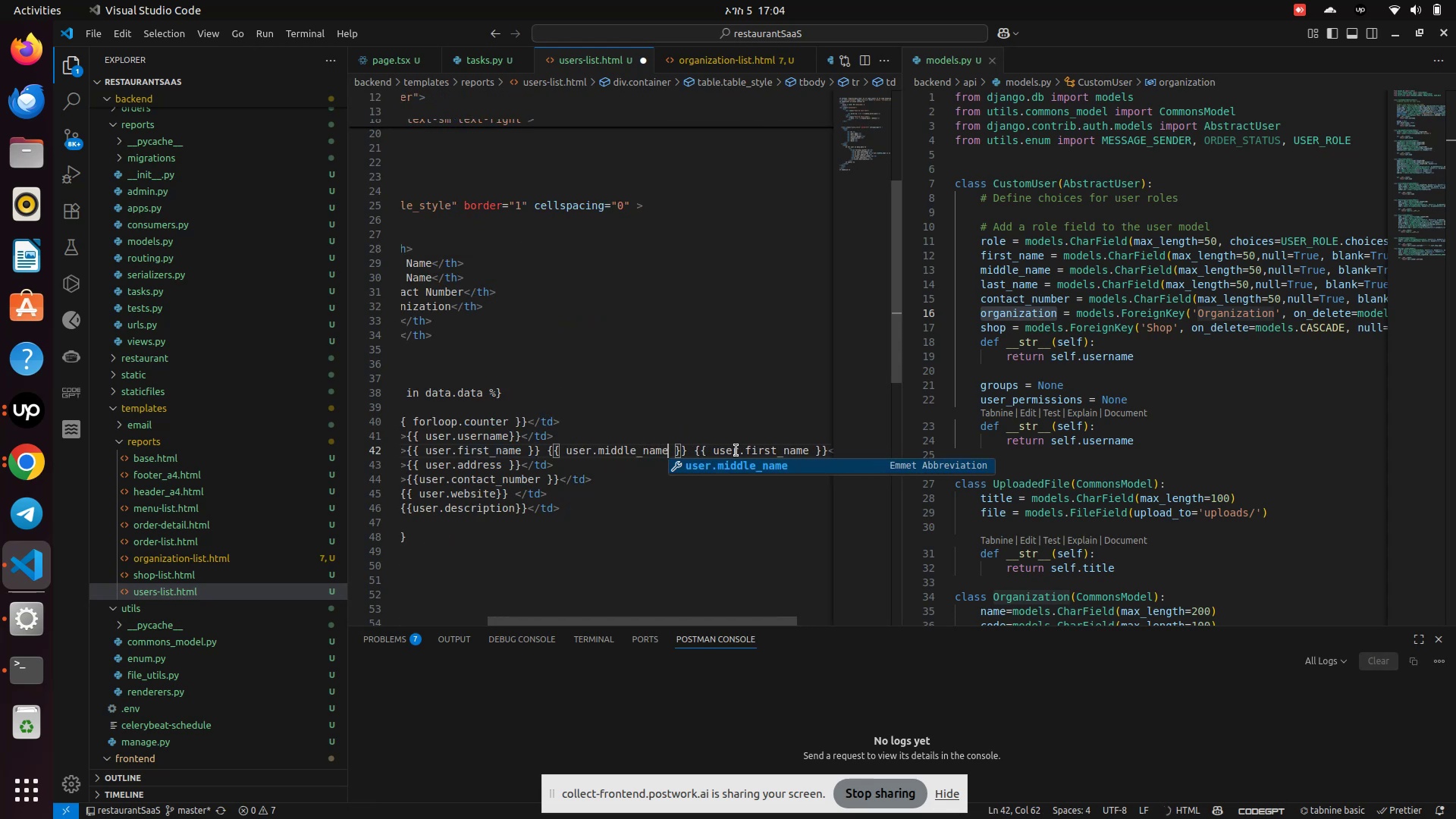 
left_click([757, 450])
 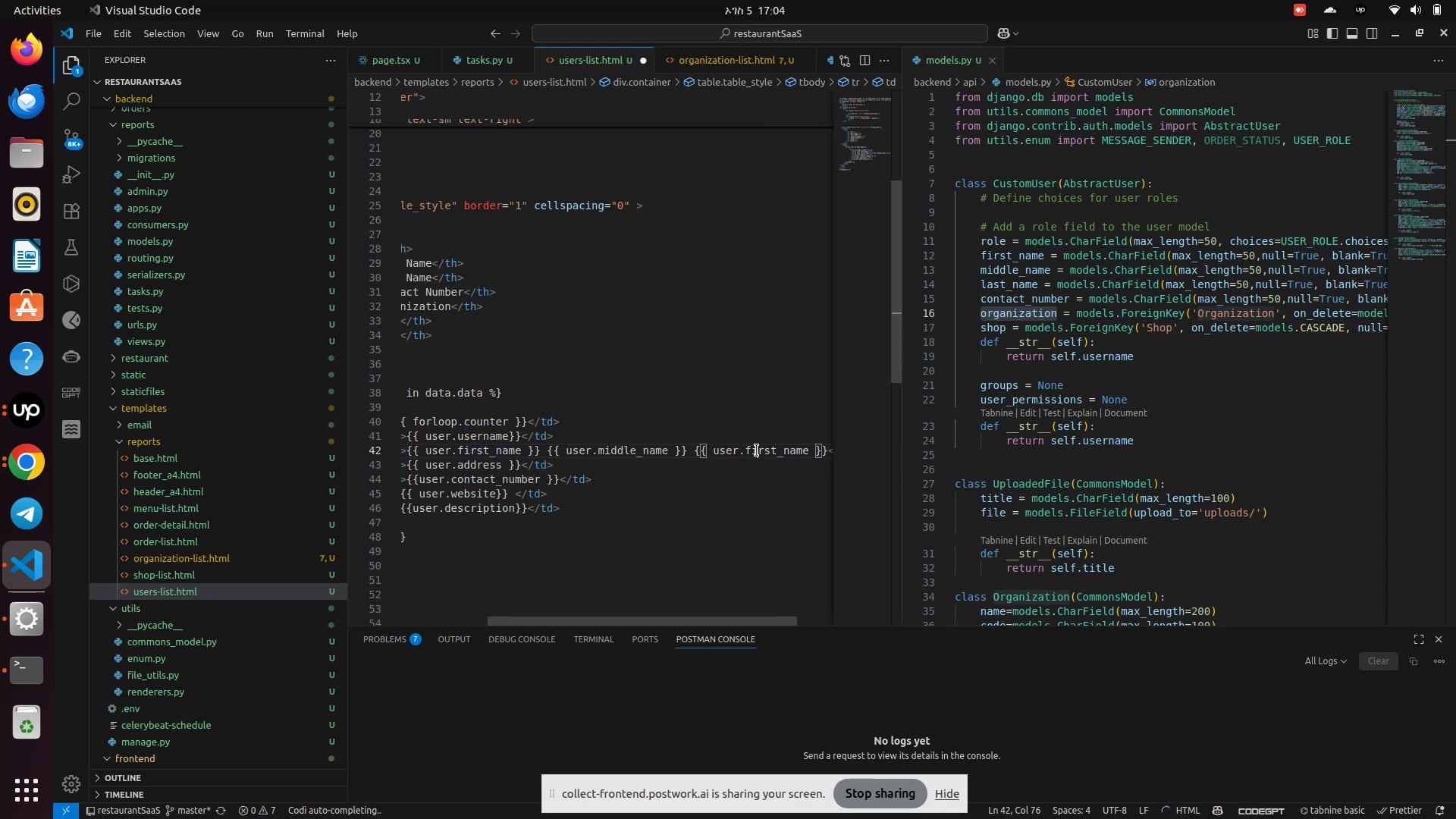 
left_click([757, 450])
 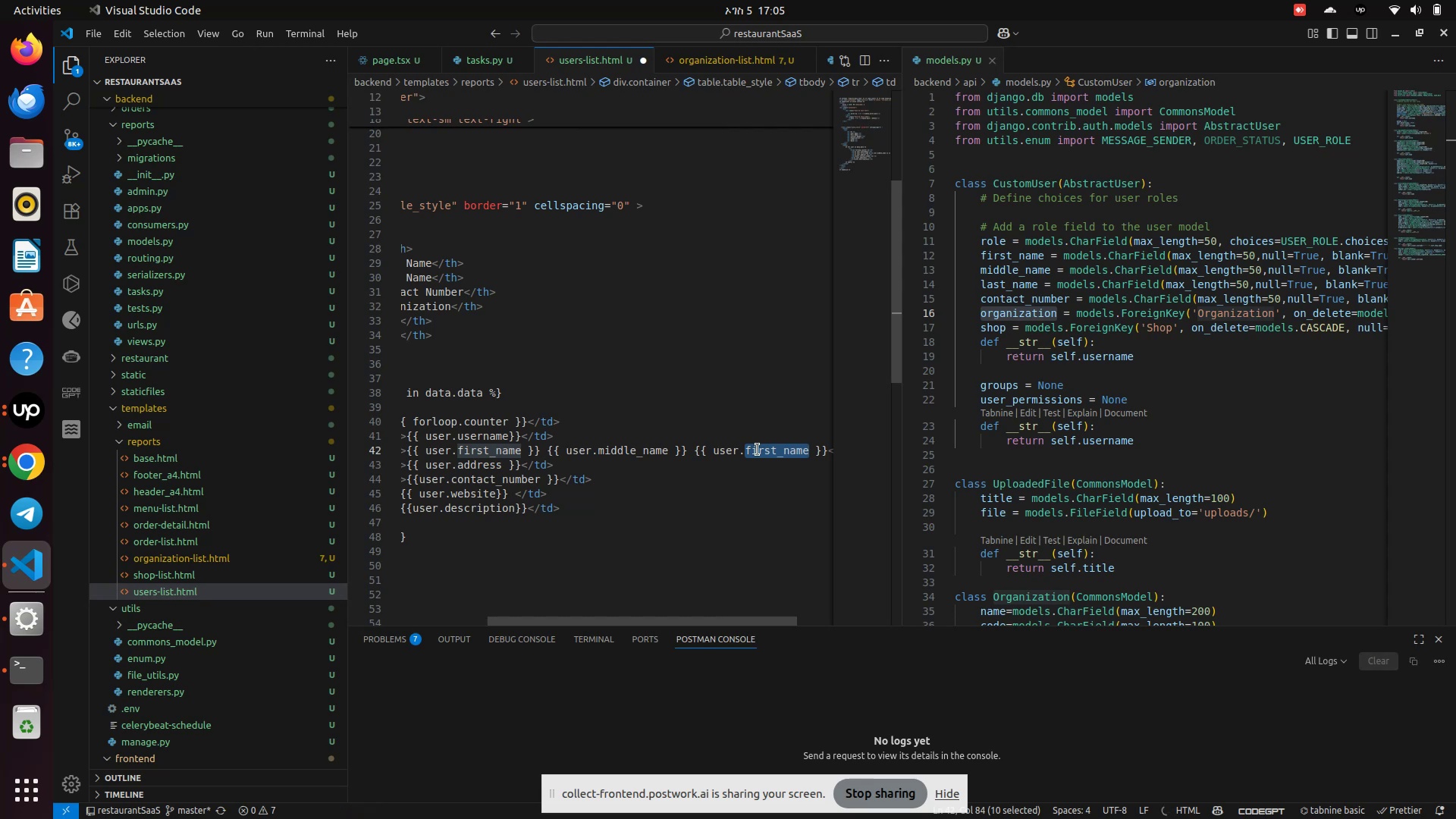 
type(las_name)
key(Backspace)
key(Backspace)
key(Backspace)
key(Backspace)
key(Backspace)
key(Backspace)
type(st_name)
 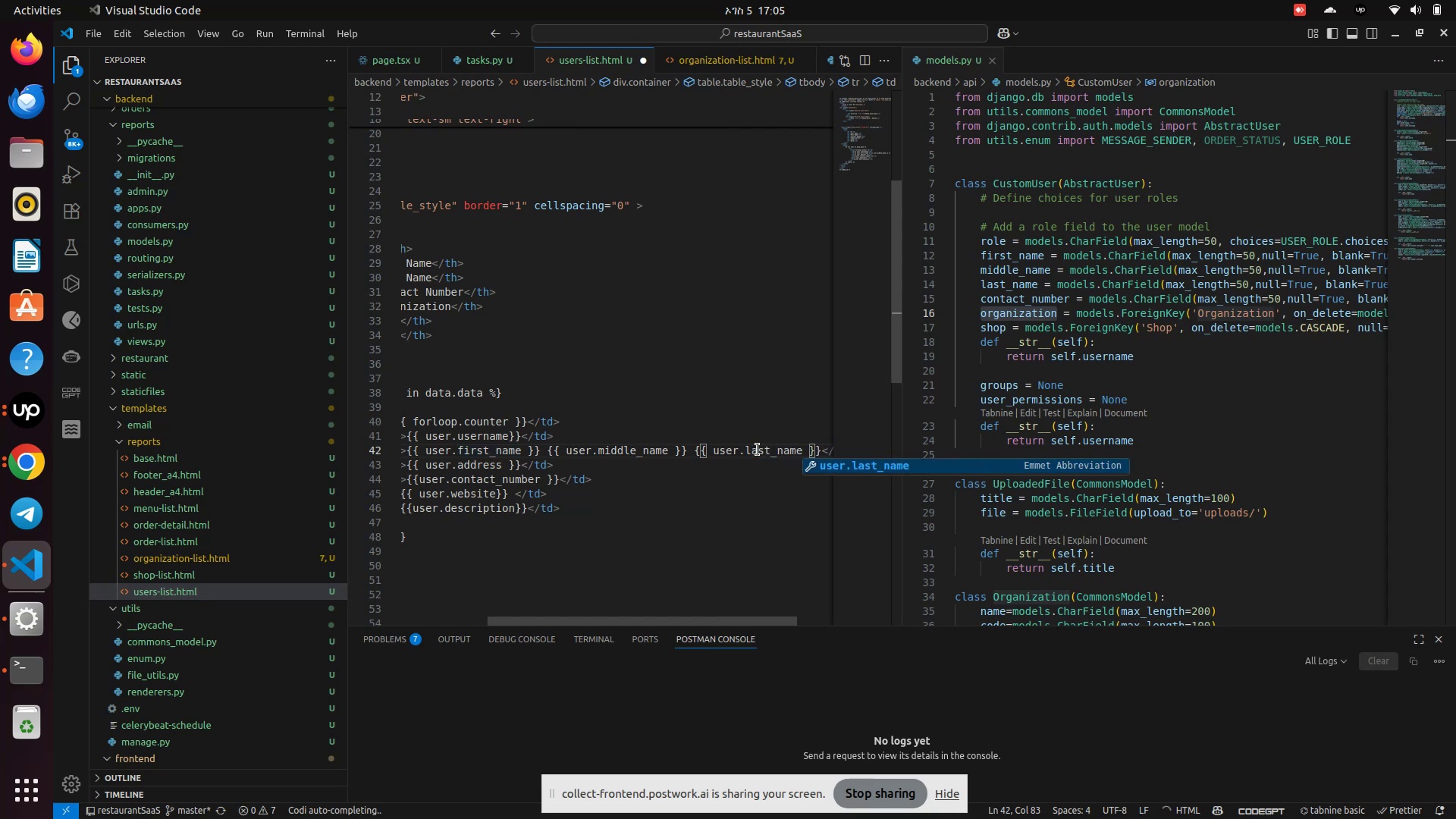 
left_click([742, 460])
 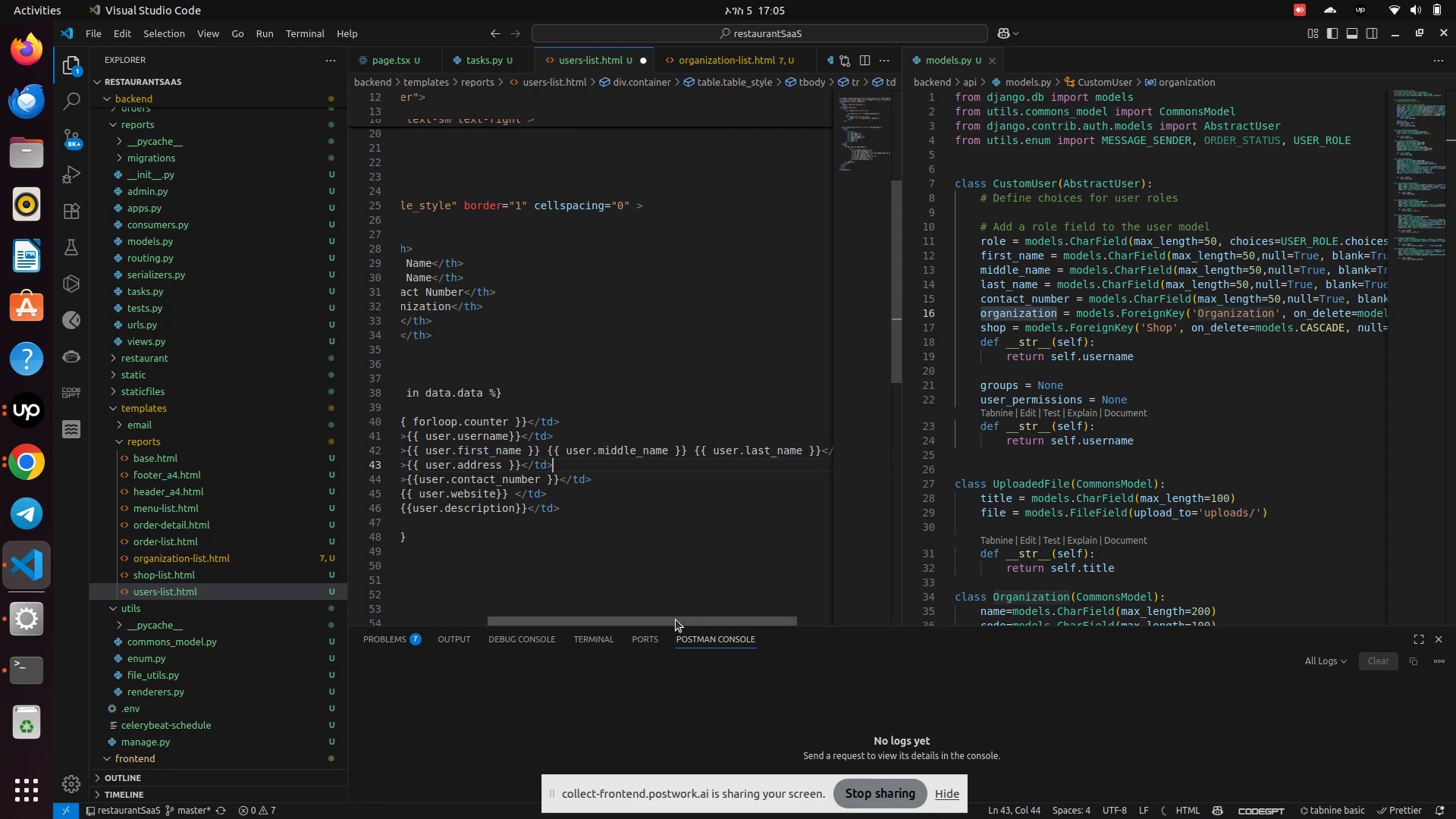 
left_click_drag(start_coordinate=[676, 620], to_coordinate=[416, 613])
 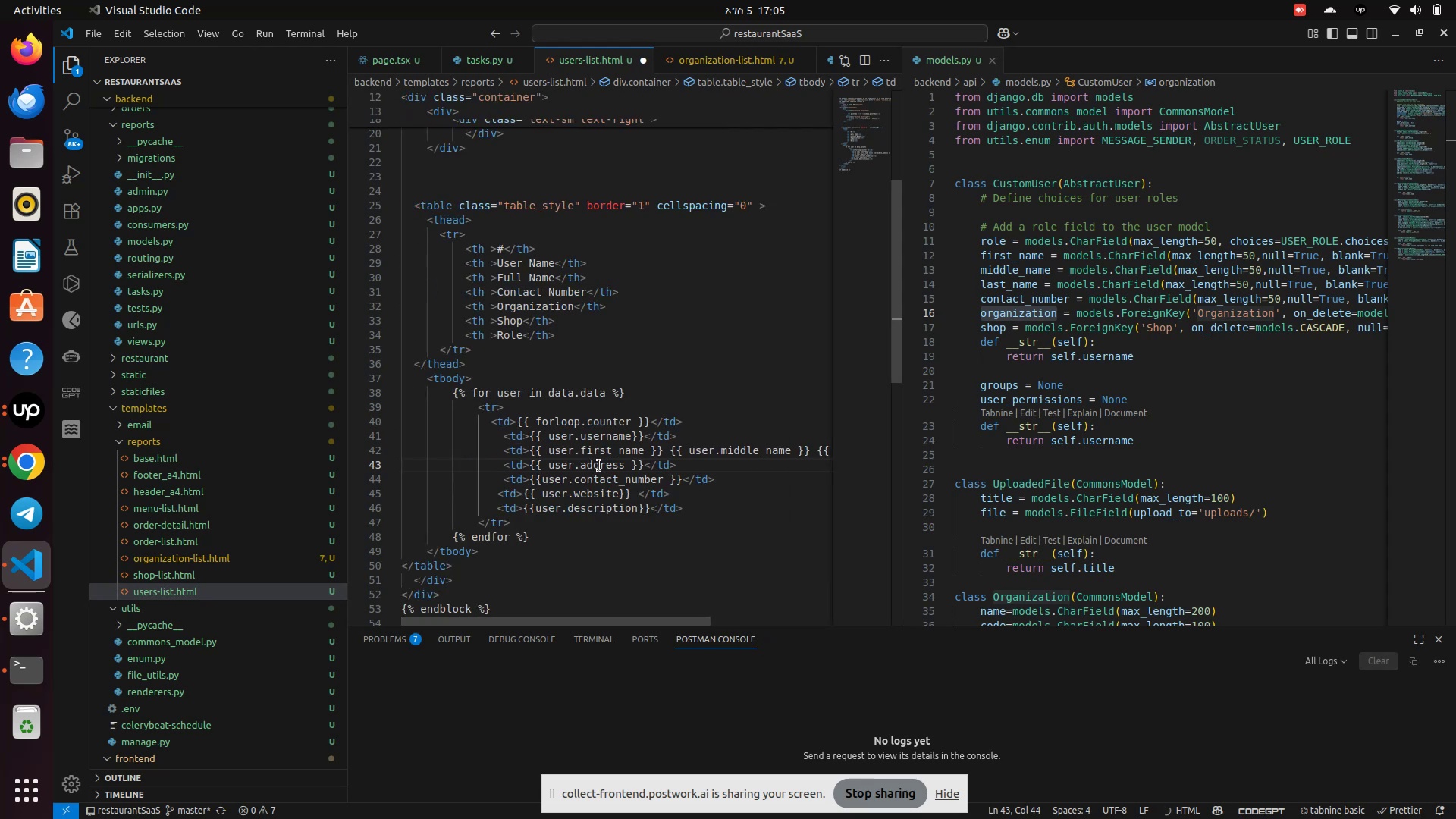 
double_click([599, 466])
 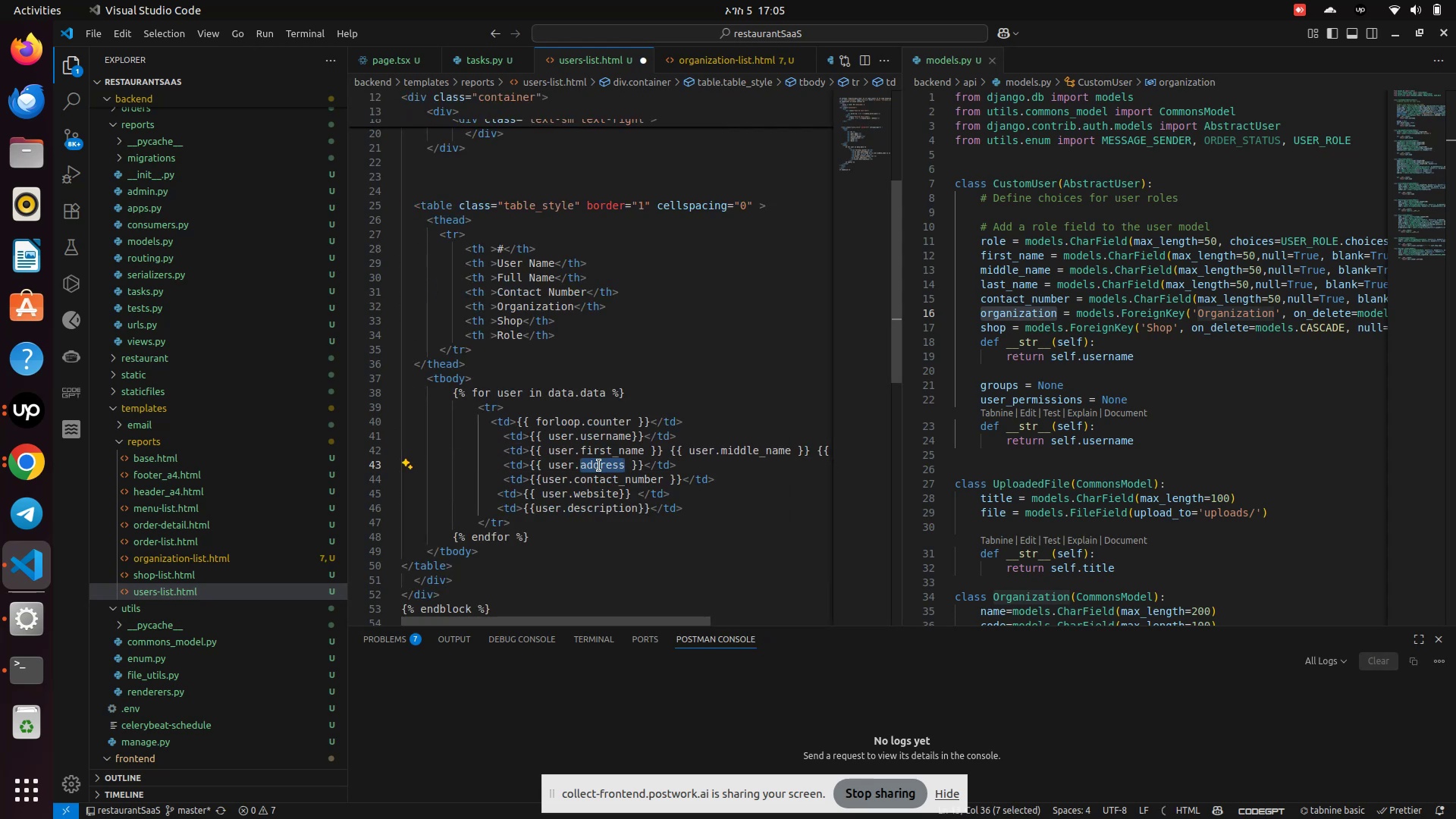 
left_click_drag(start_coordinate=[717, 469], to_coordinate=[500, 470])
 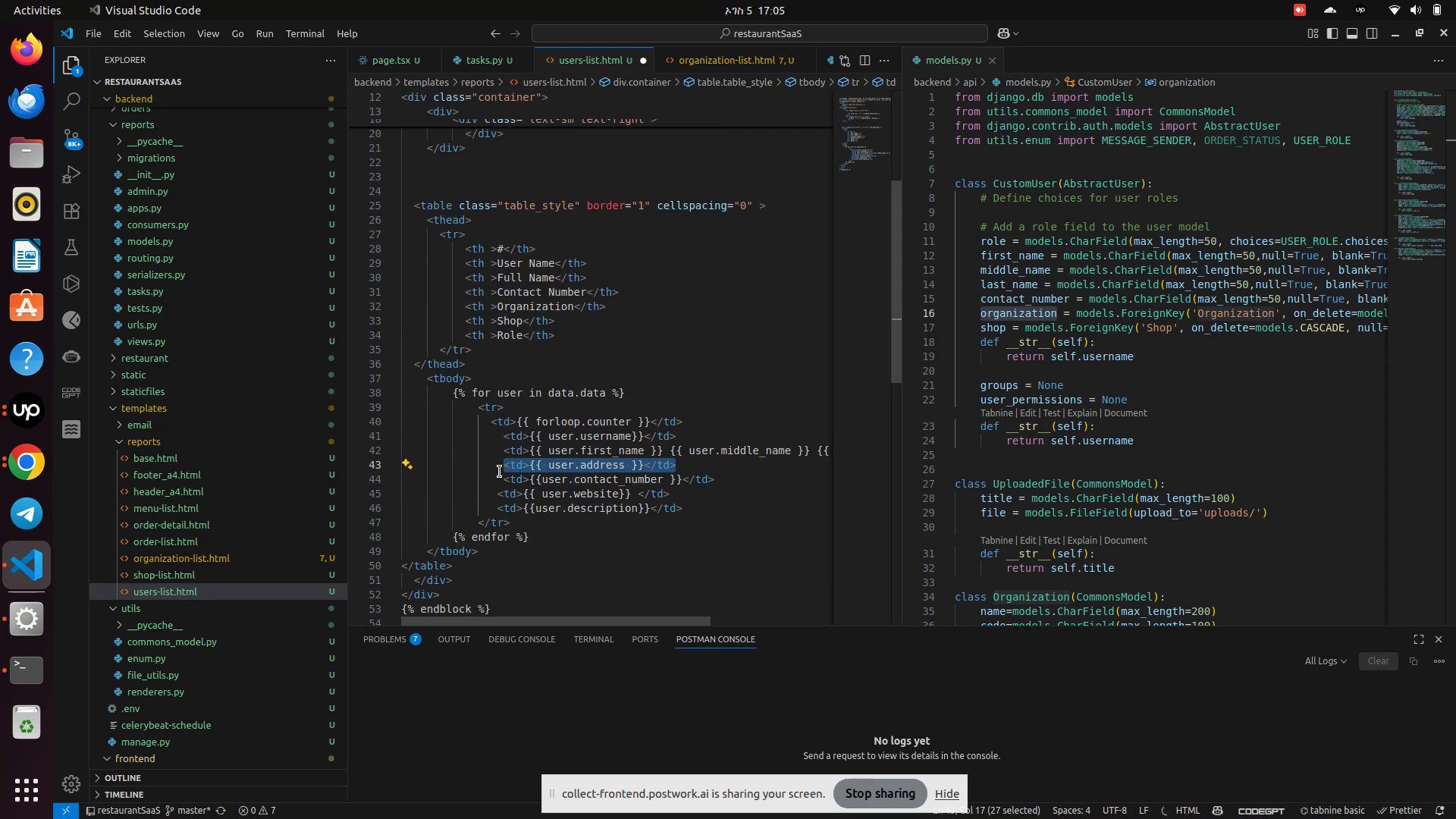 
key(Backspace)
 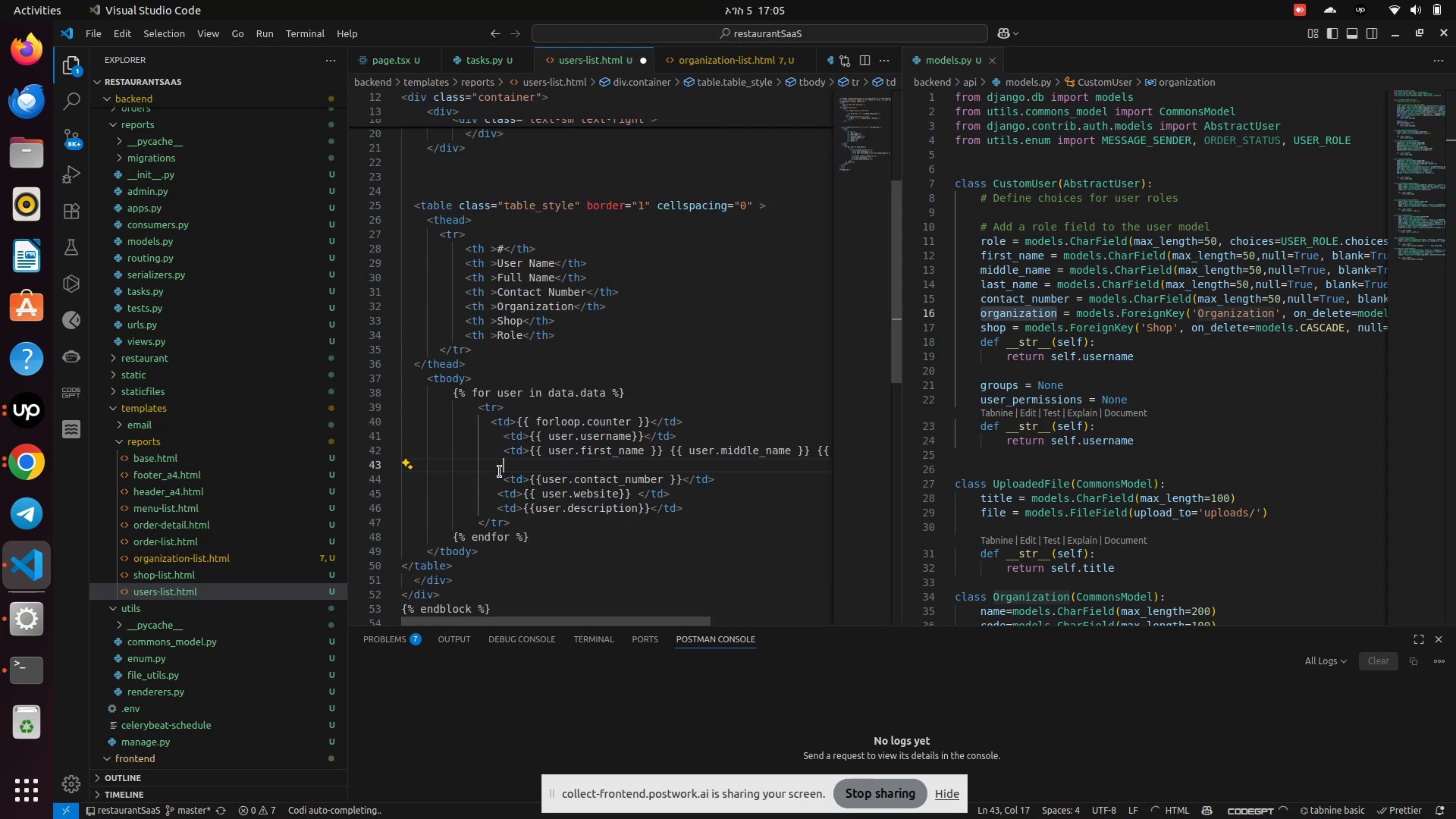 
key(Backspace)
 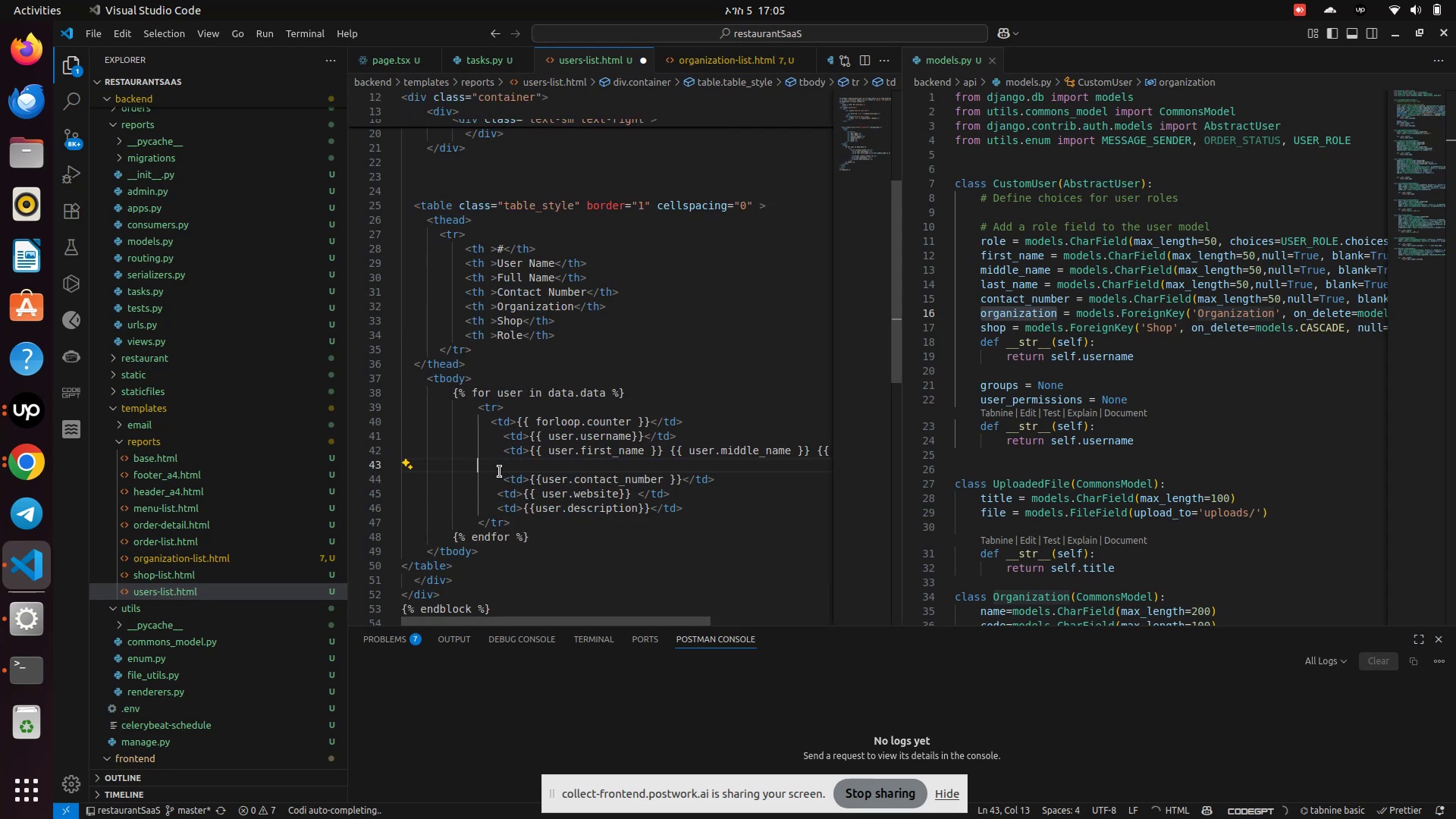 
key(Backspace)
 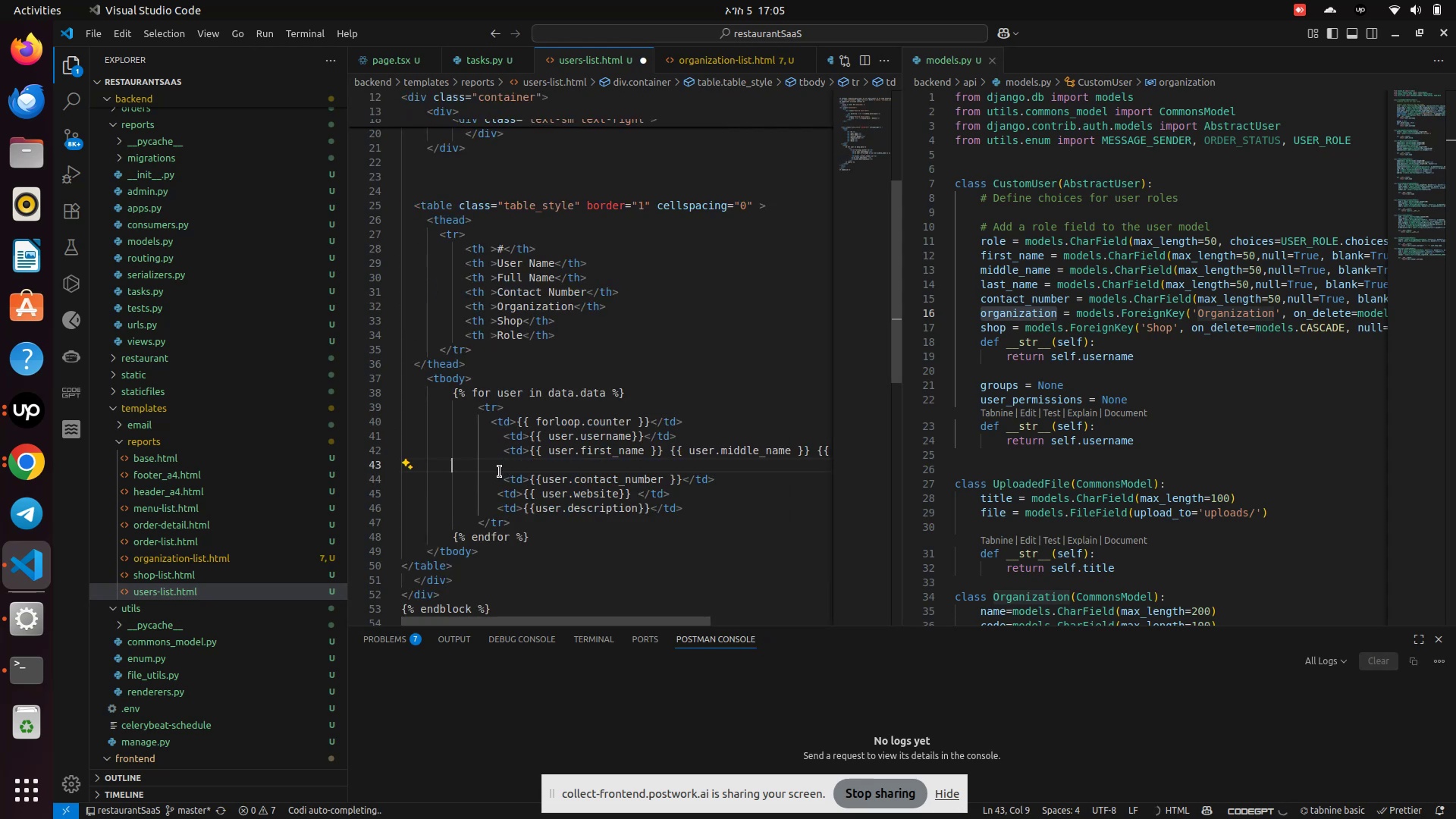 
key(Backspace)
 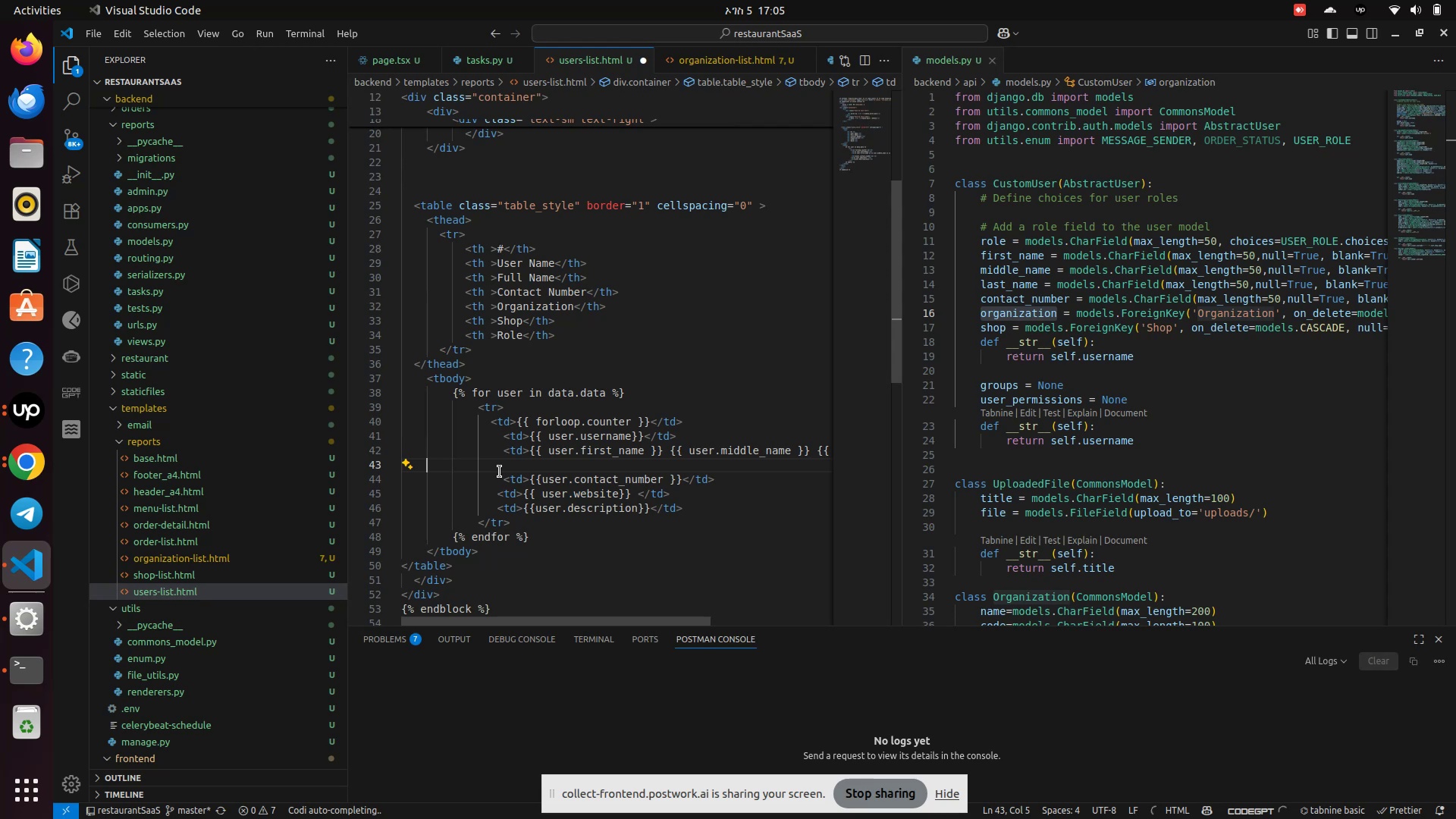 
key(Backspace)
 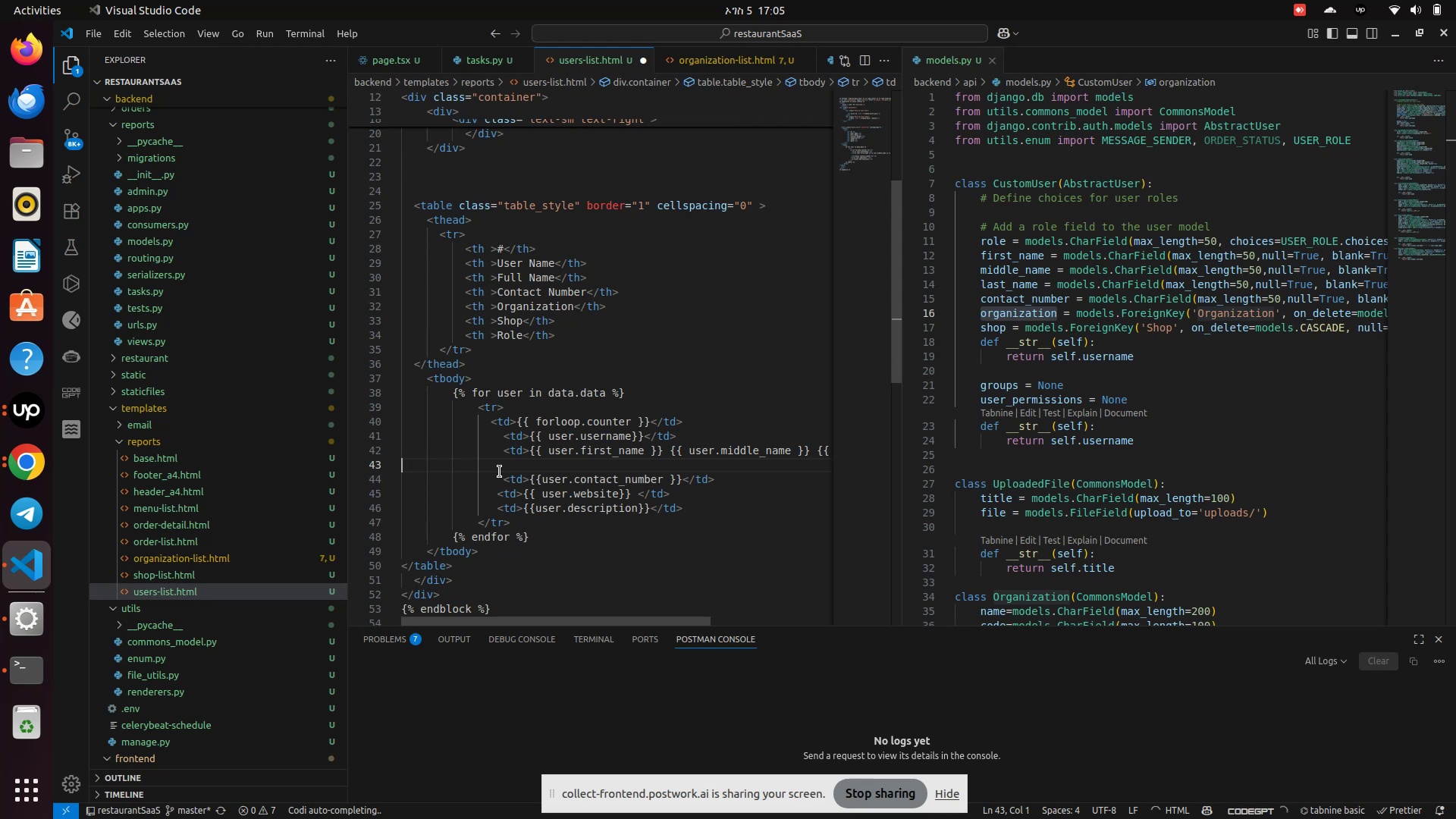 
key(Backspace)
 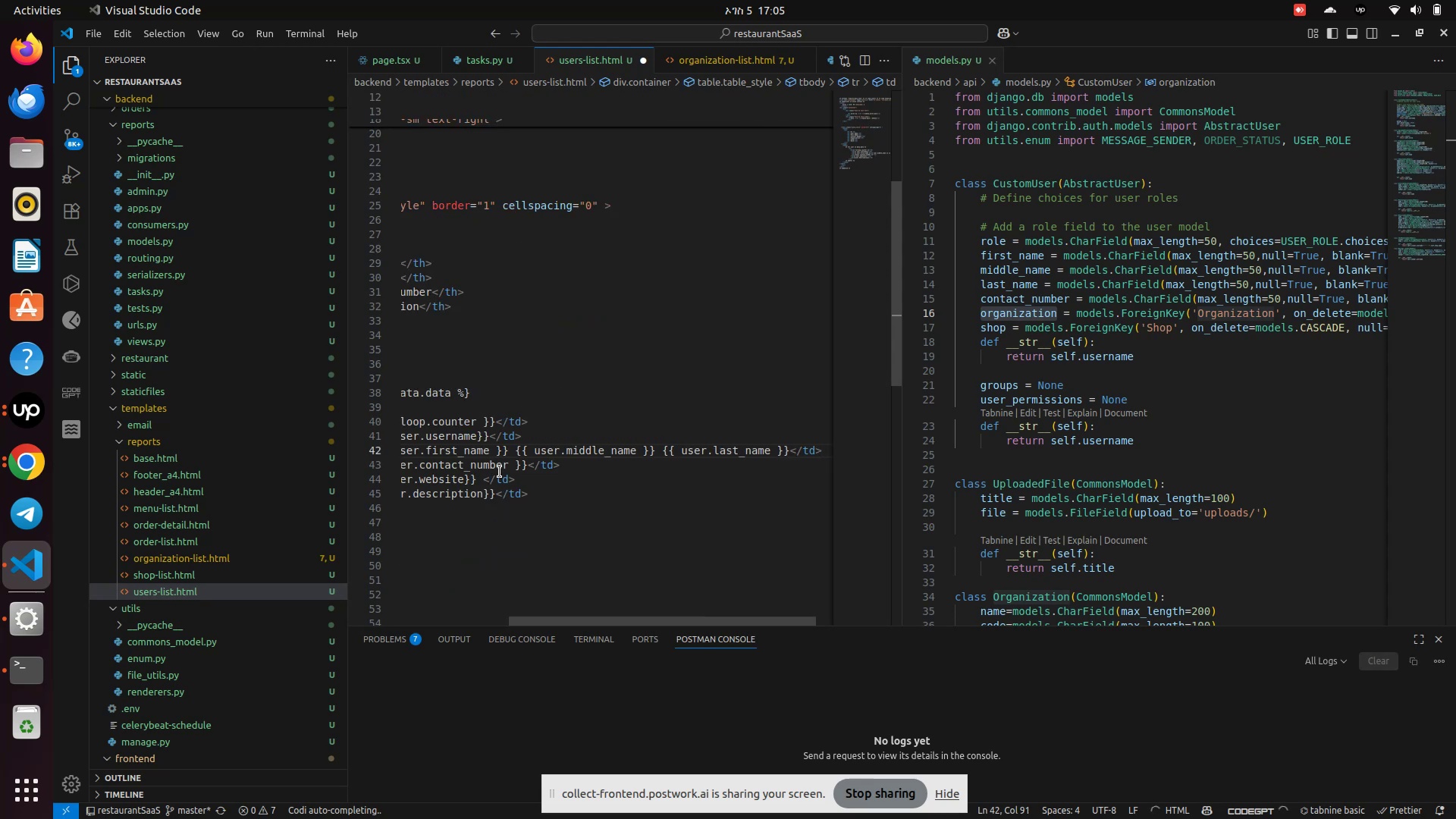 
key(ArrowDown)
 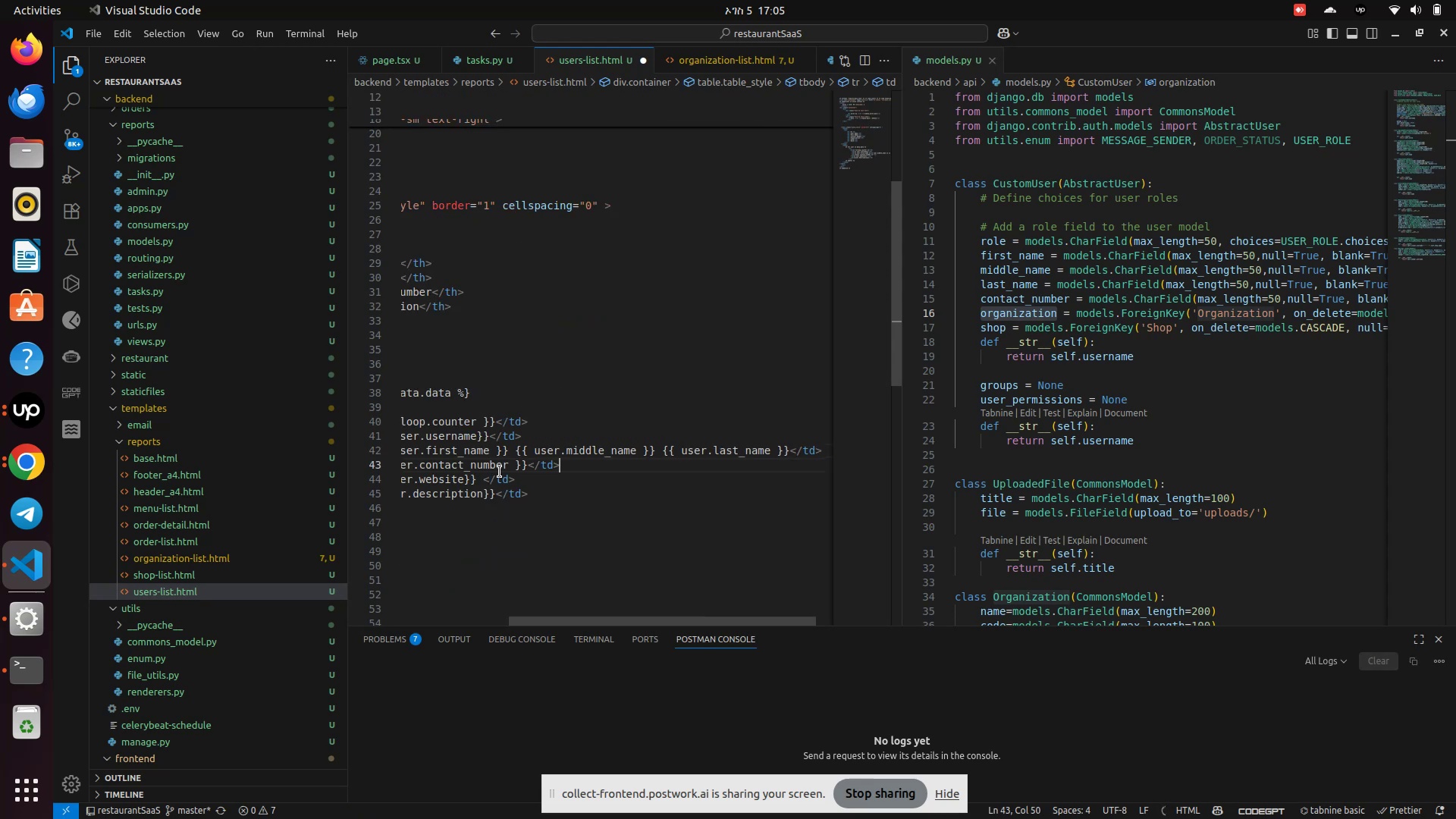 
key(ArrowLeft)
 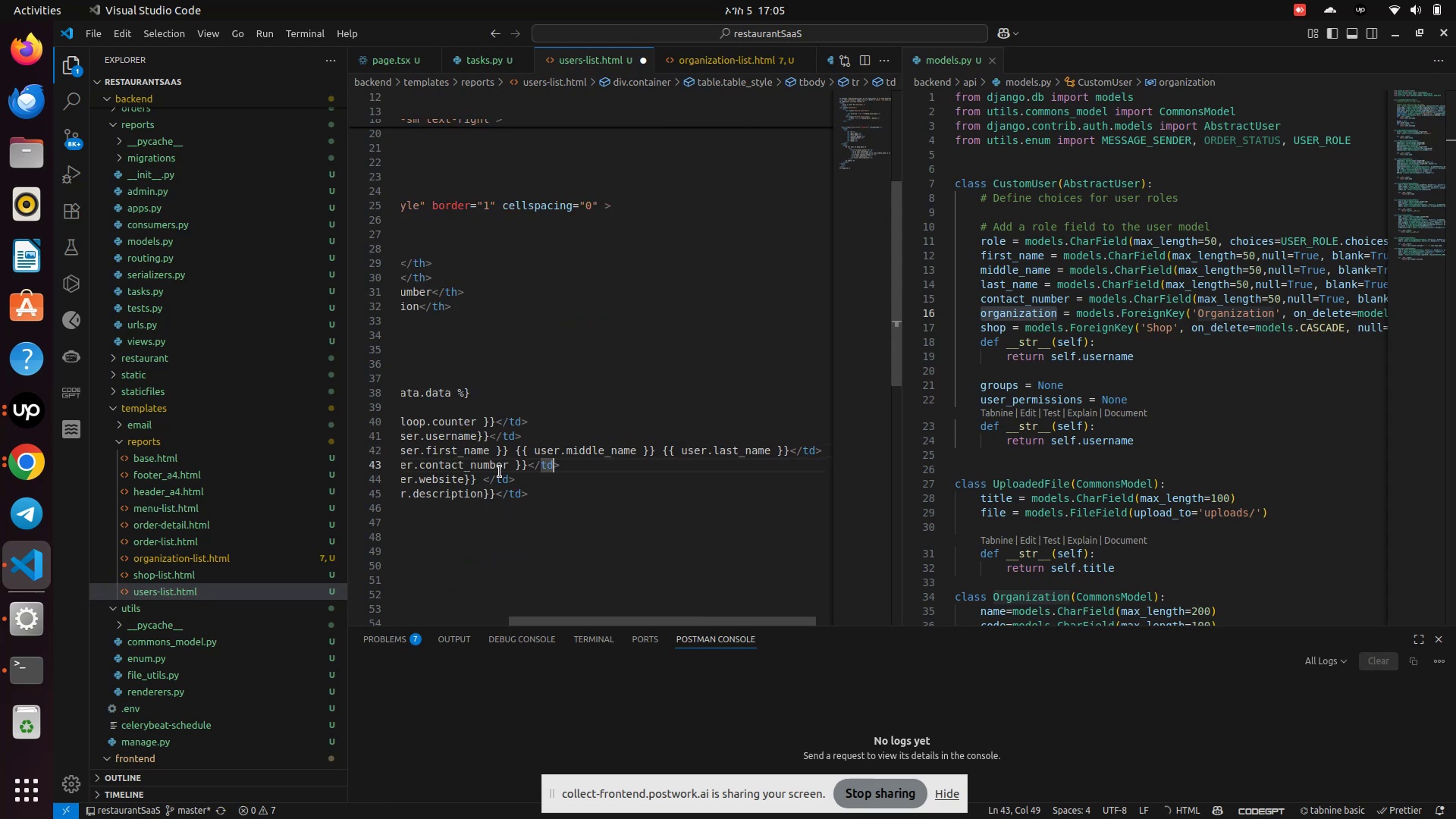 
key(ArrowDown)
 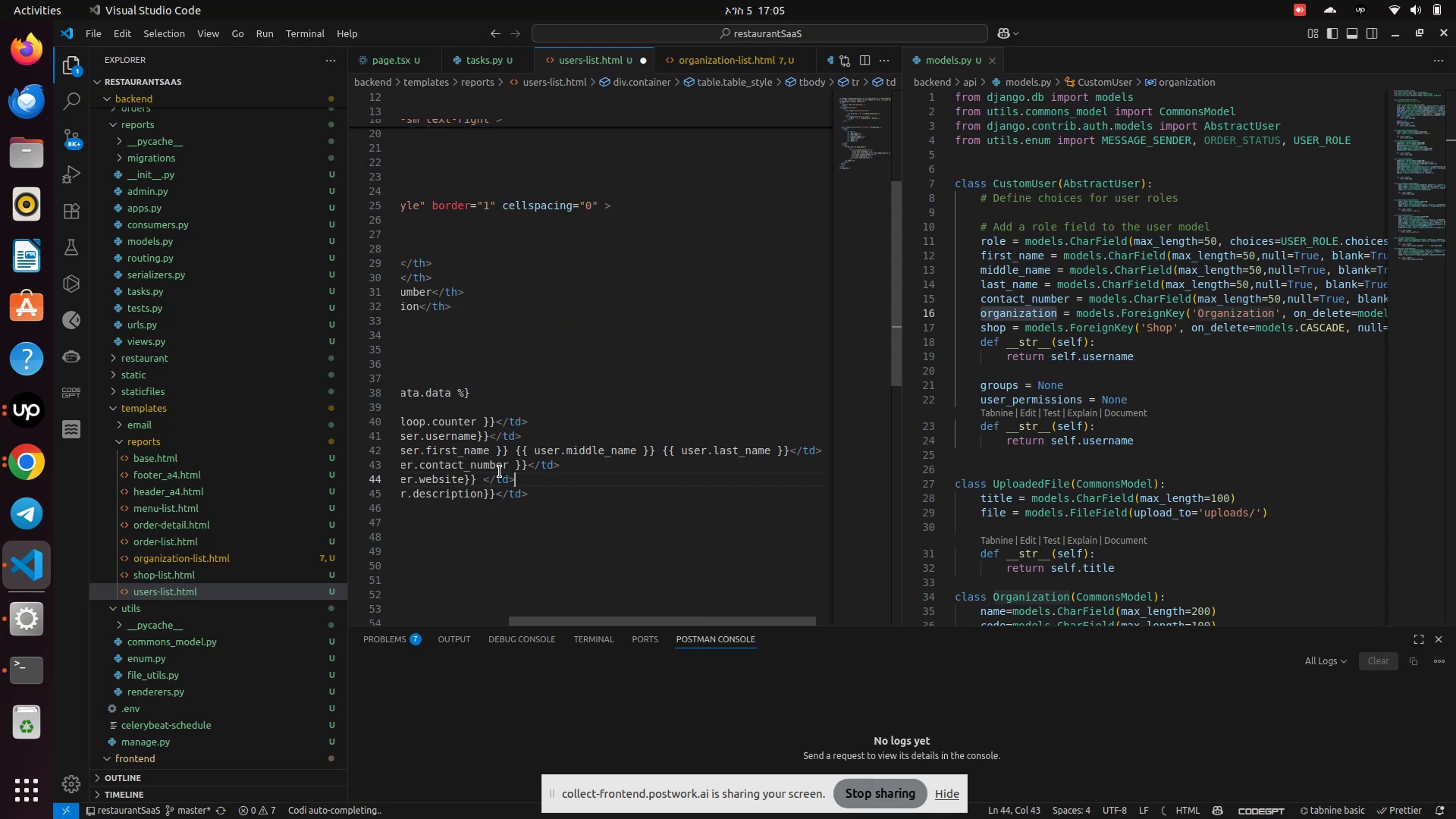 
hold_key(key=ArrowLeft, duration=1.24)
 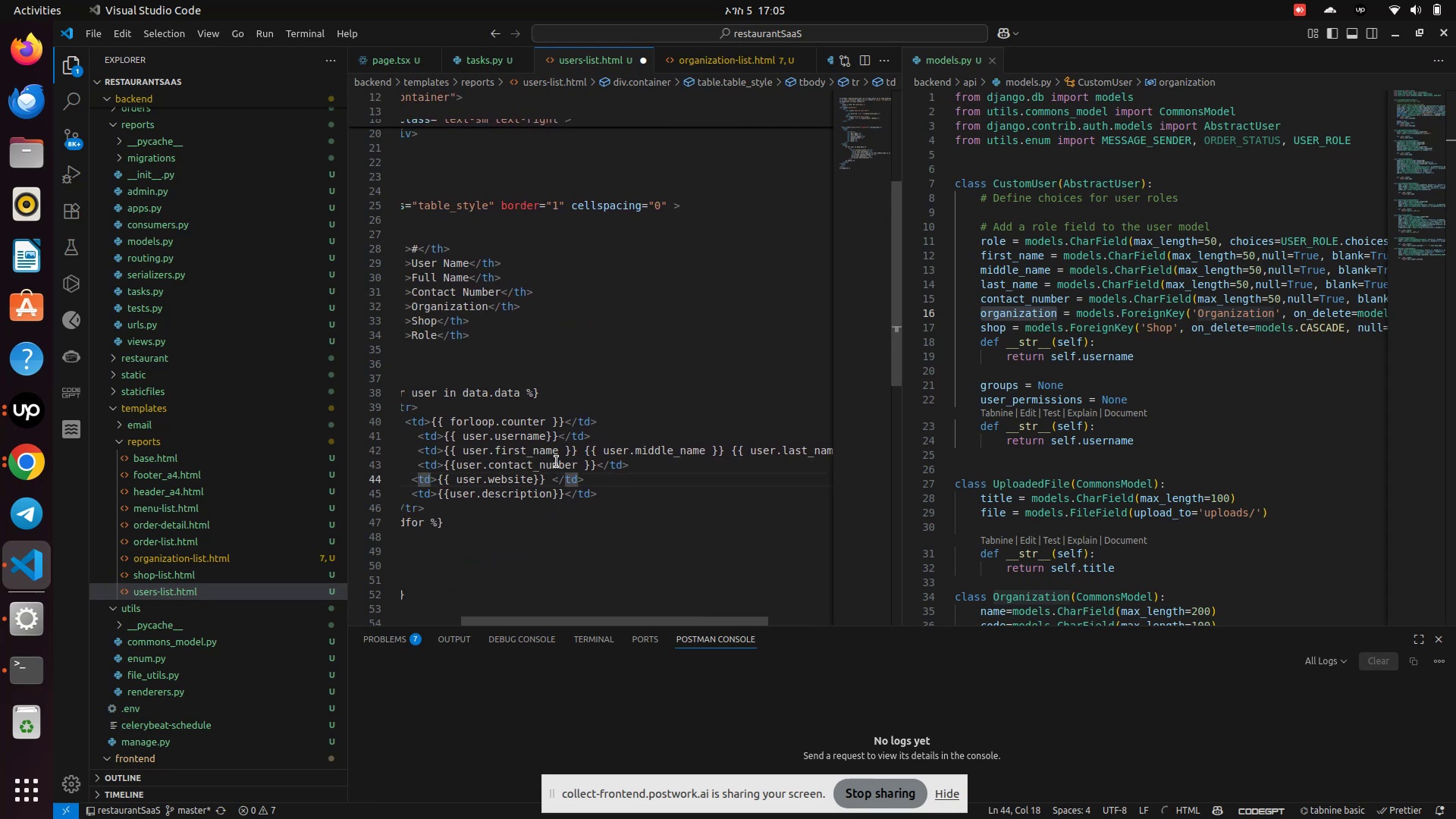 
left_click([500, 475])
 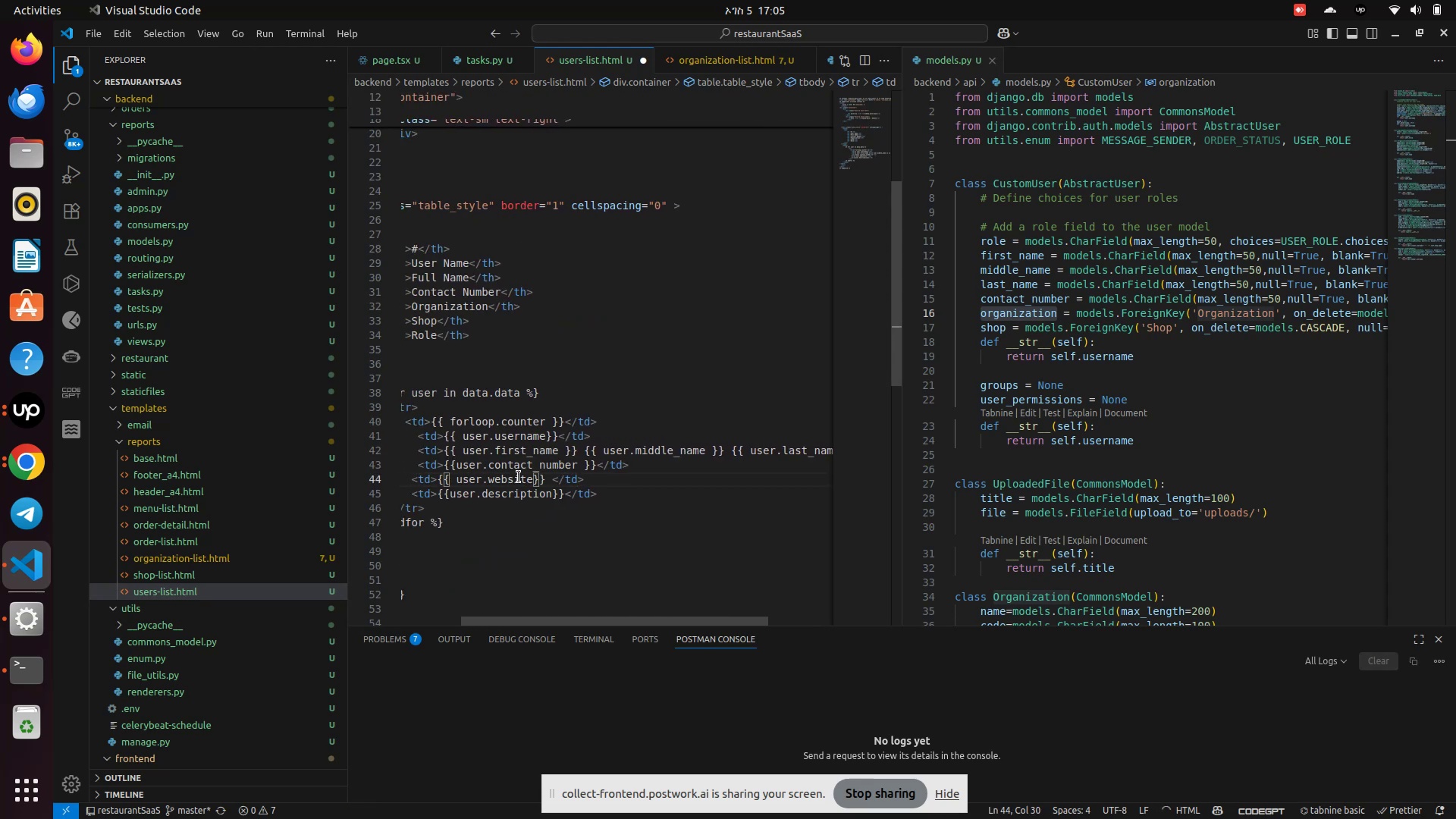 
double_click([519, 477])
 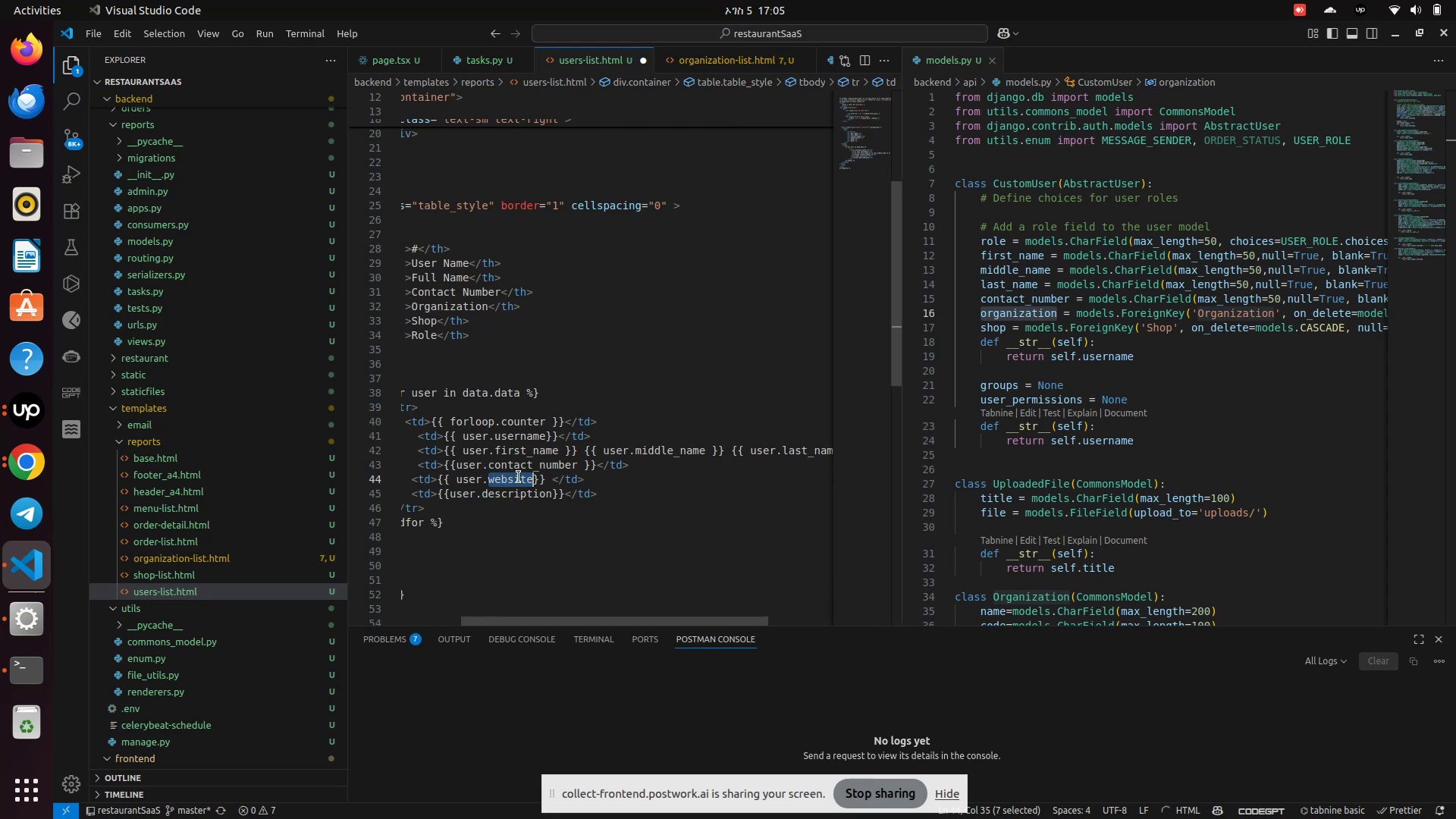 
type(org)
 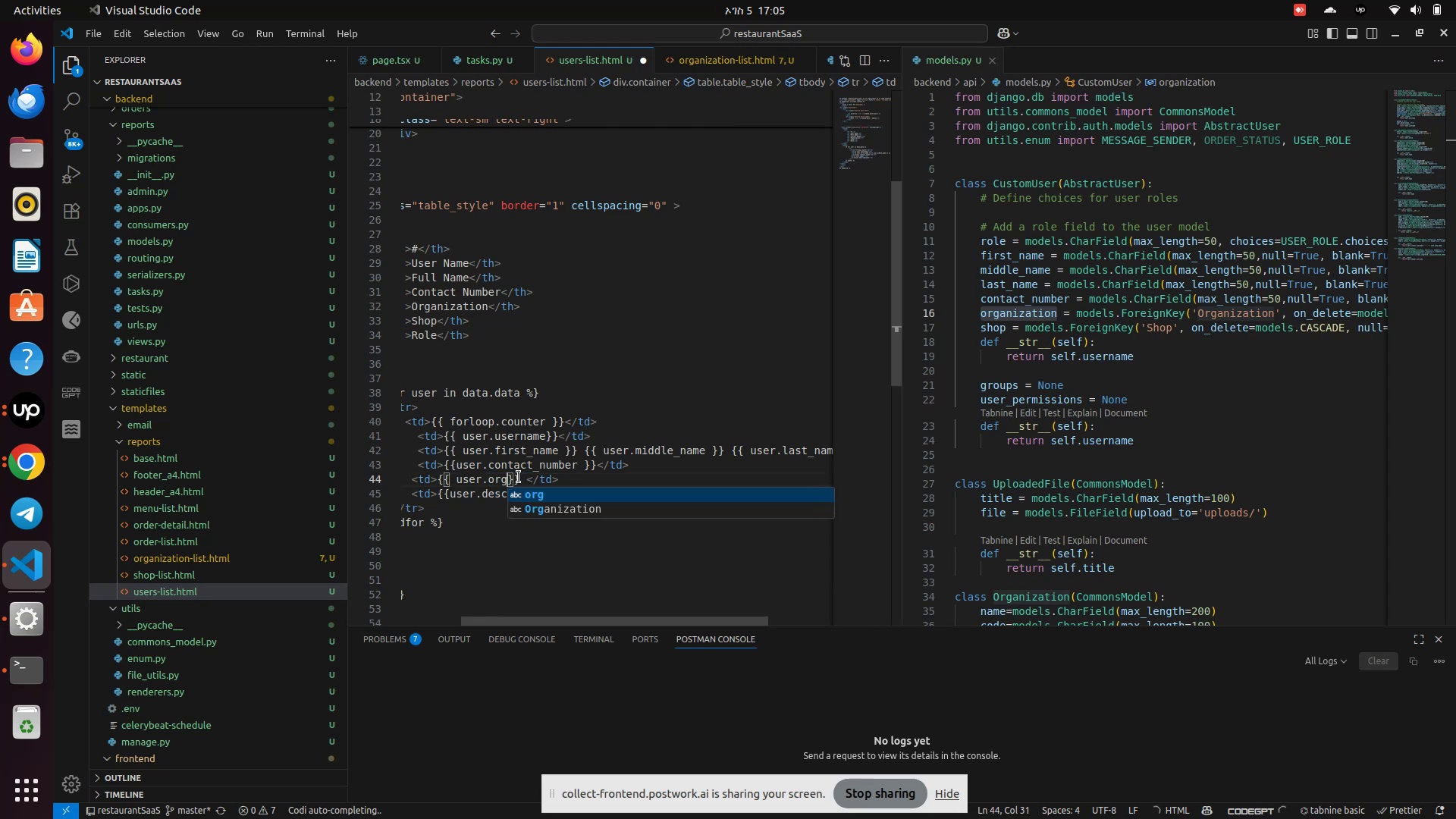 
key(ArrowDown)
 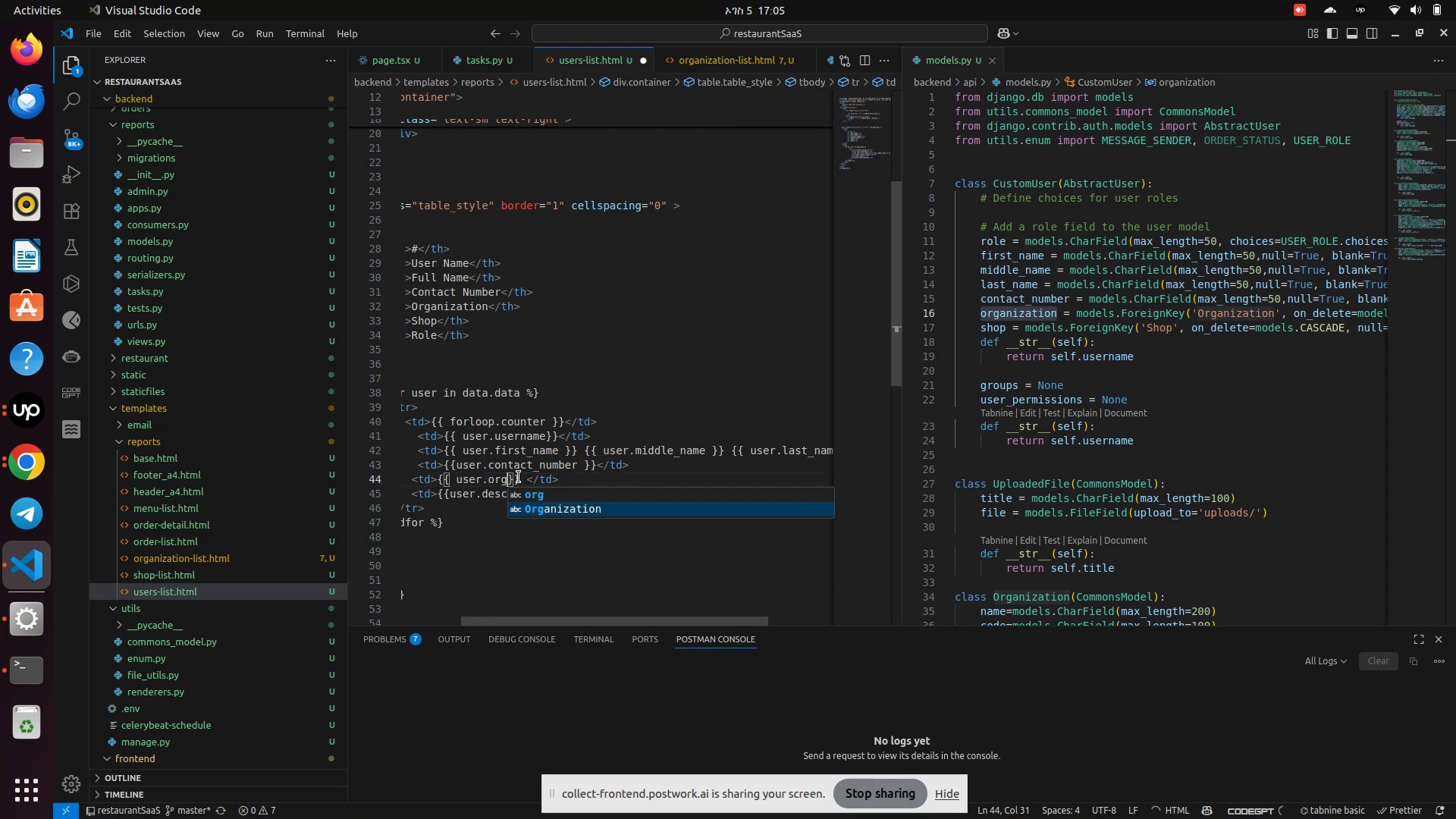 
type(anization)
 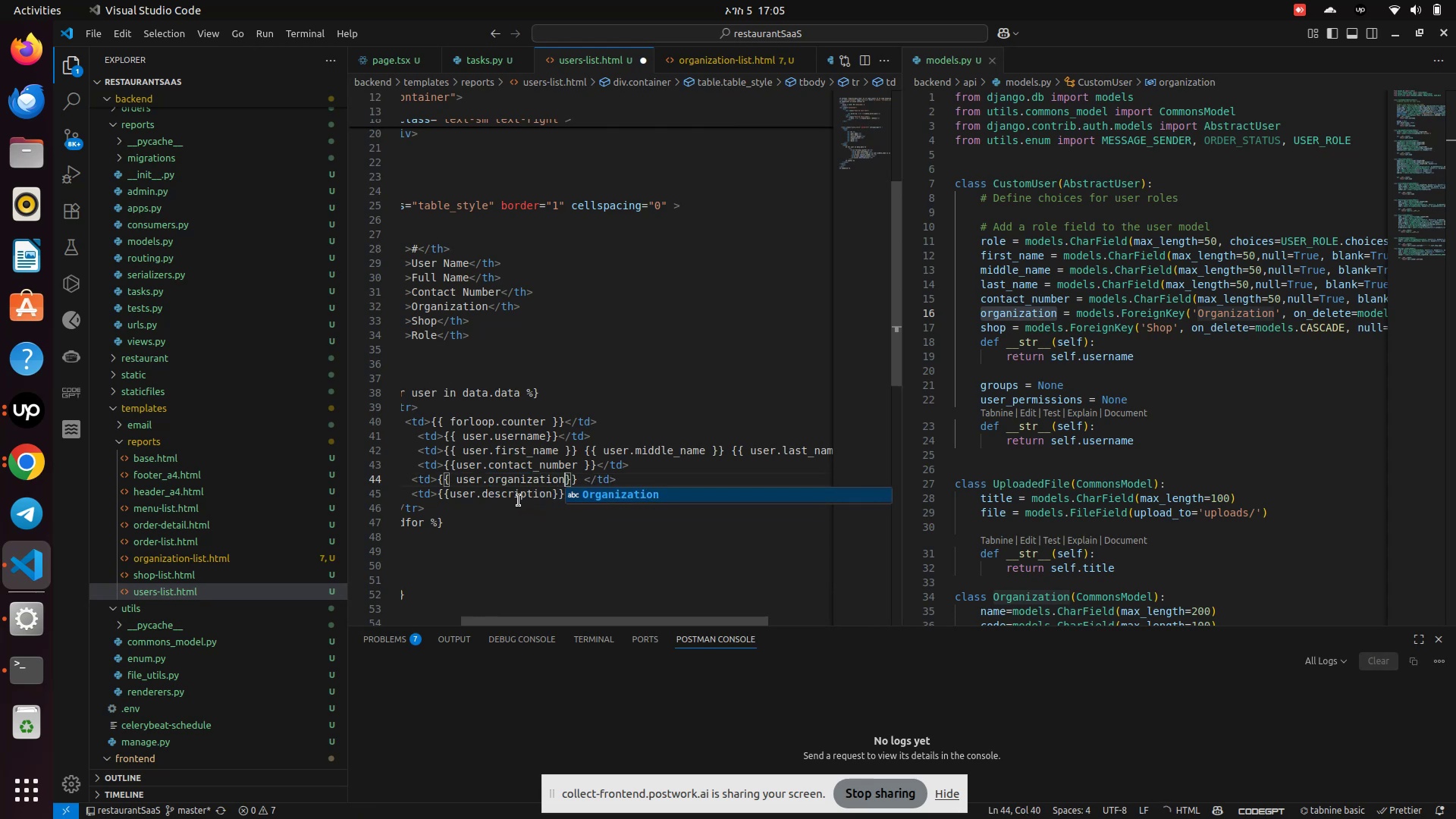 
left_click([519, 500])
 